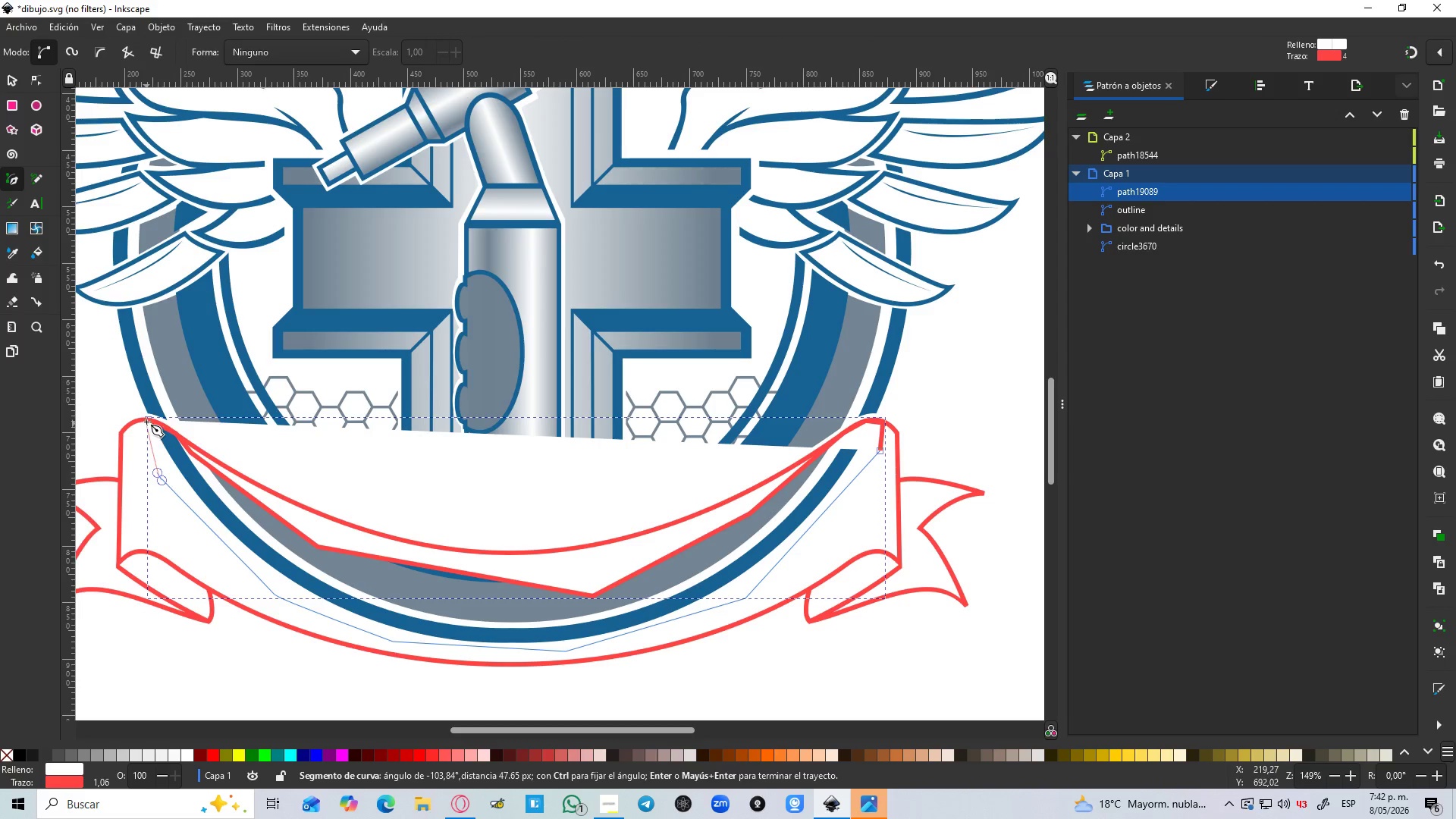 
left_click([146, 421])
 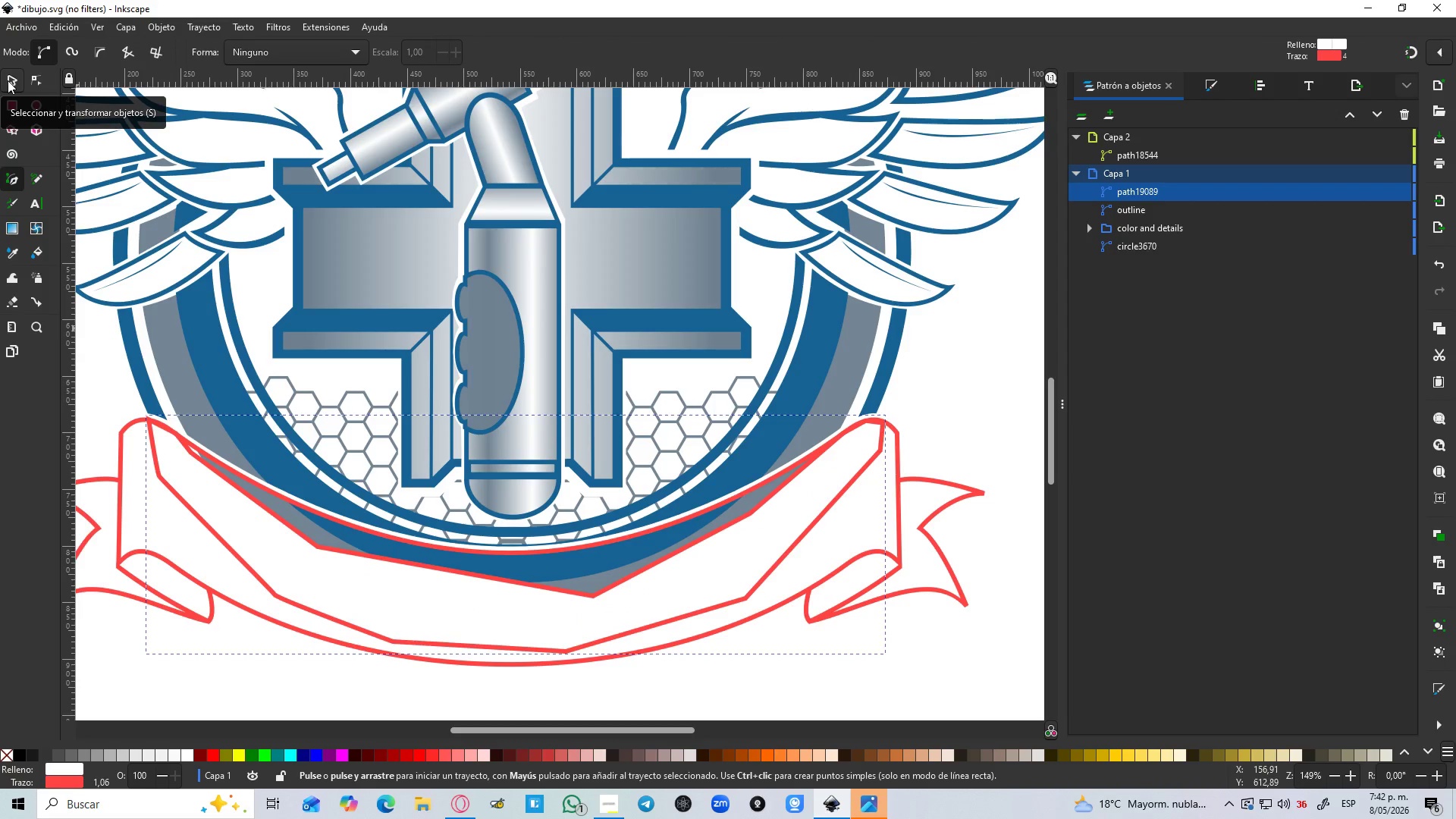 
wait(5.22)
 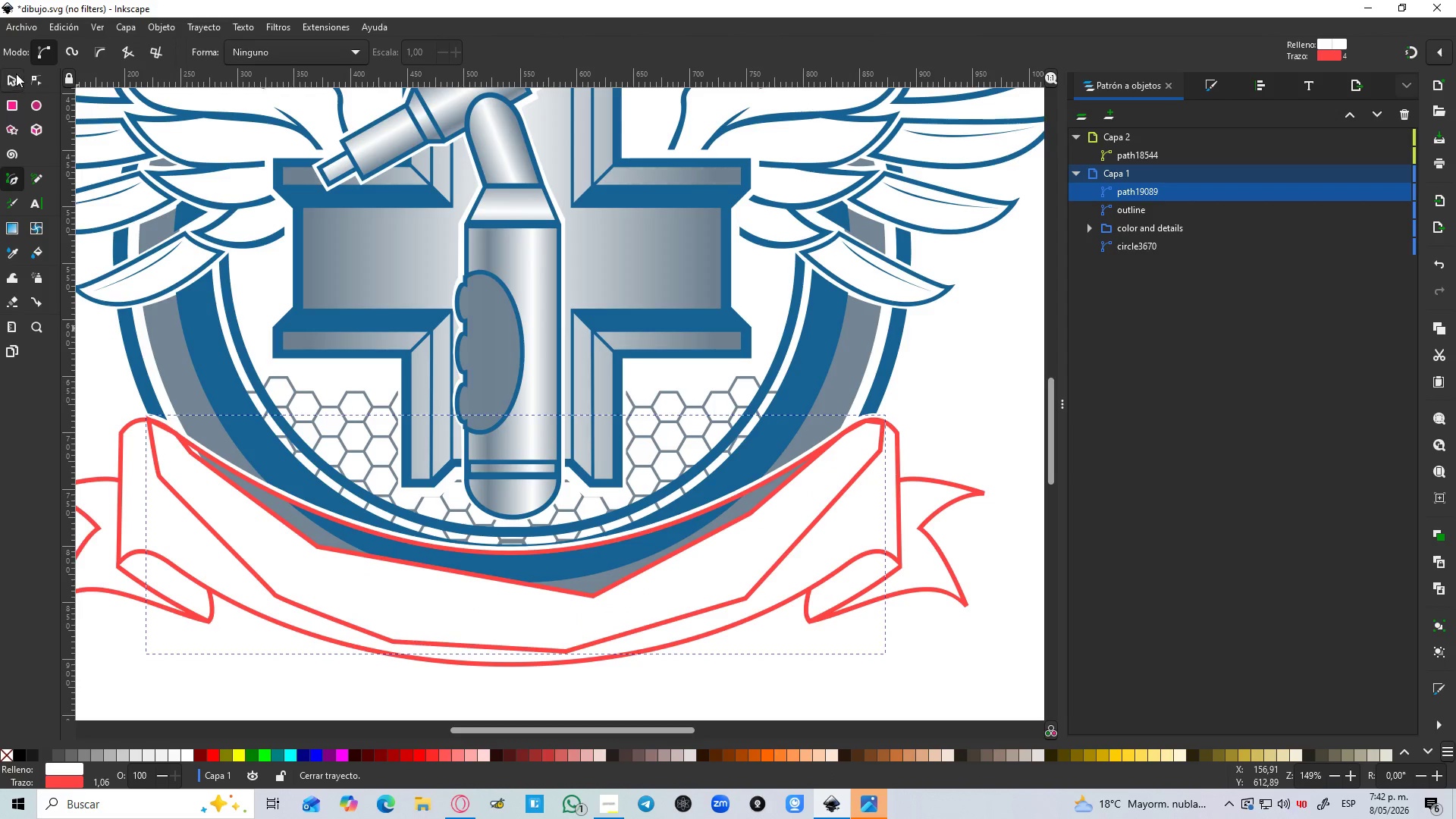 
left_click([8, 80])
 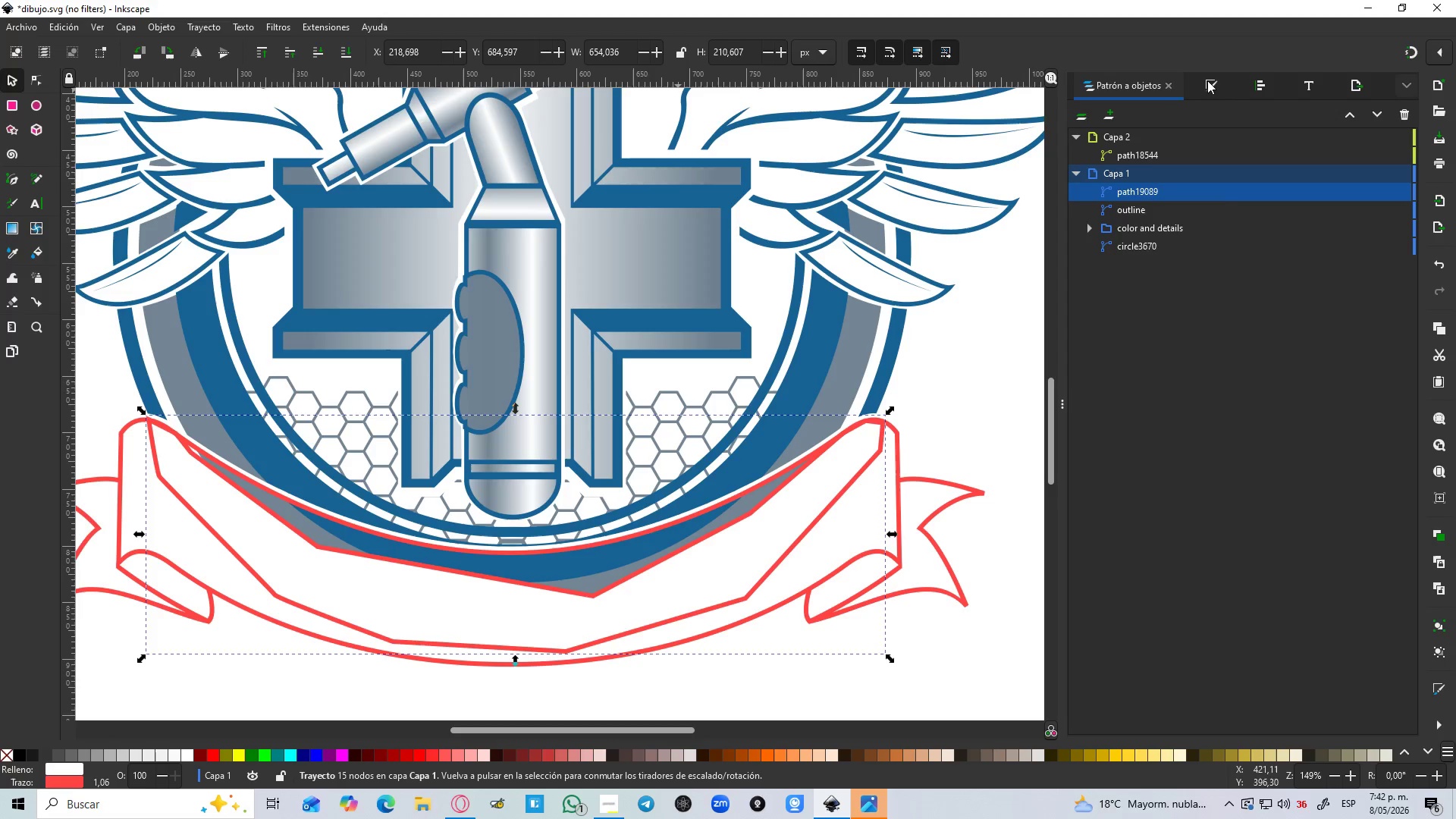 
left_click([1218, 89])
 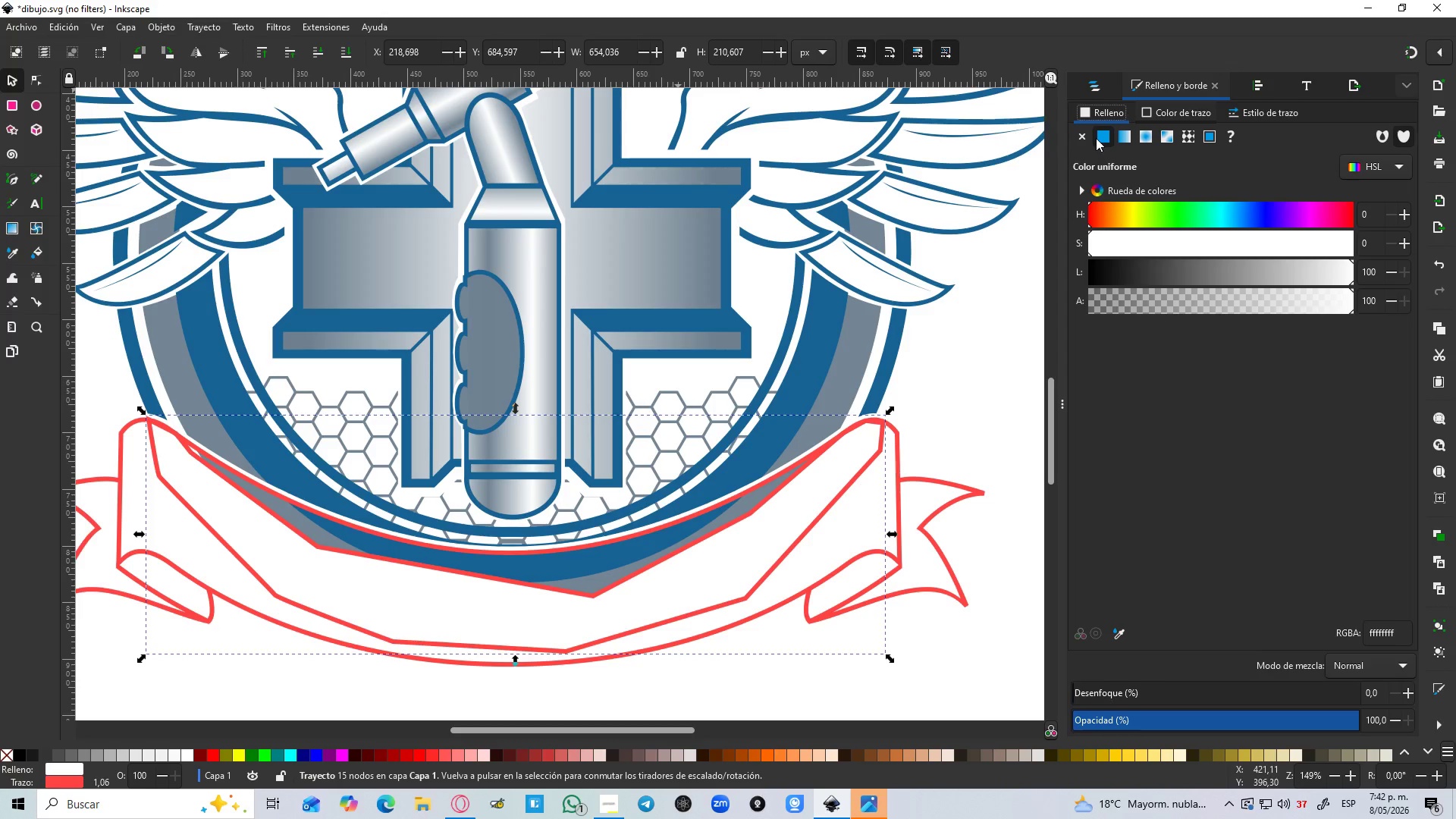 
left_click([1165, 114])
 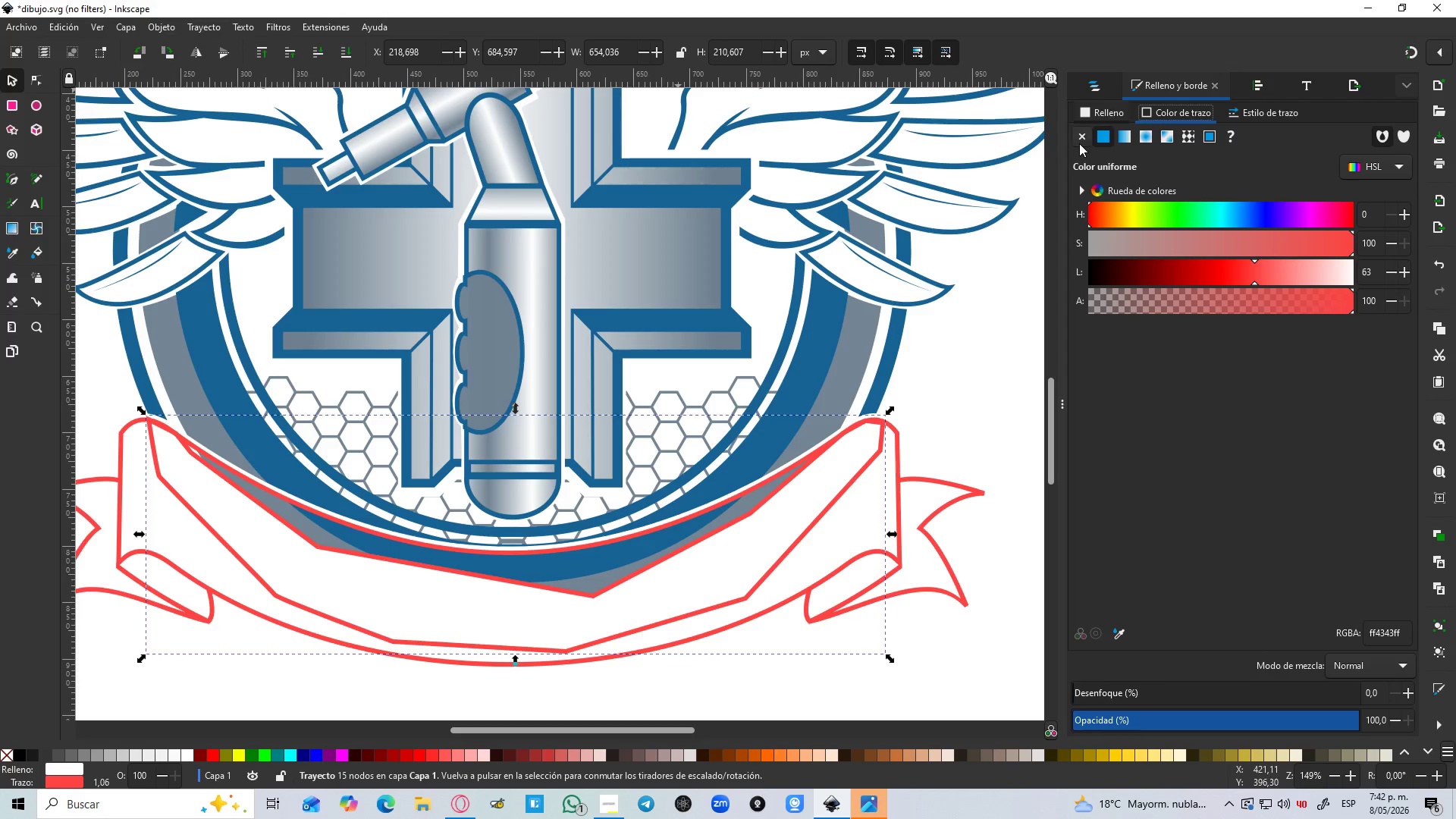 
left_click([1079, 136])
 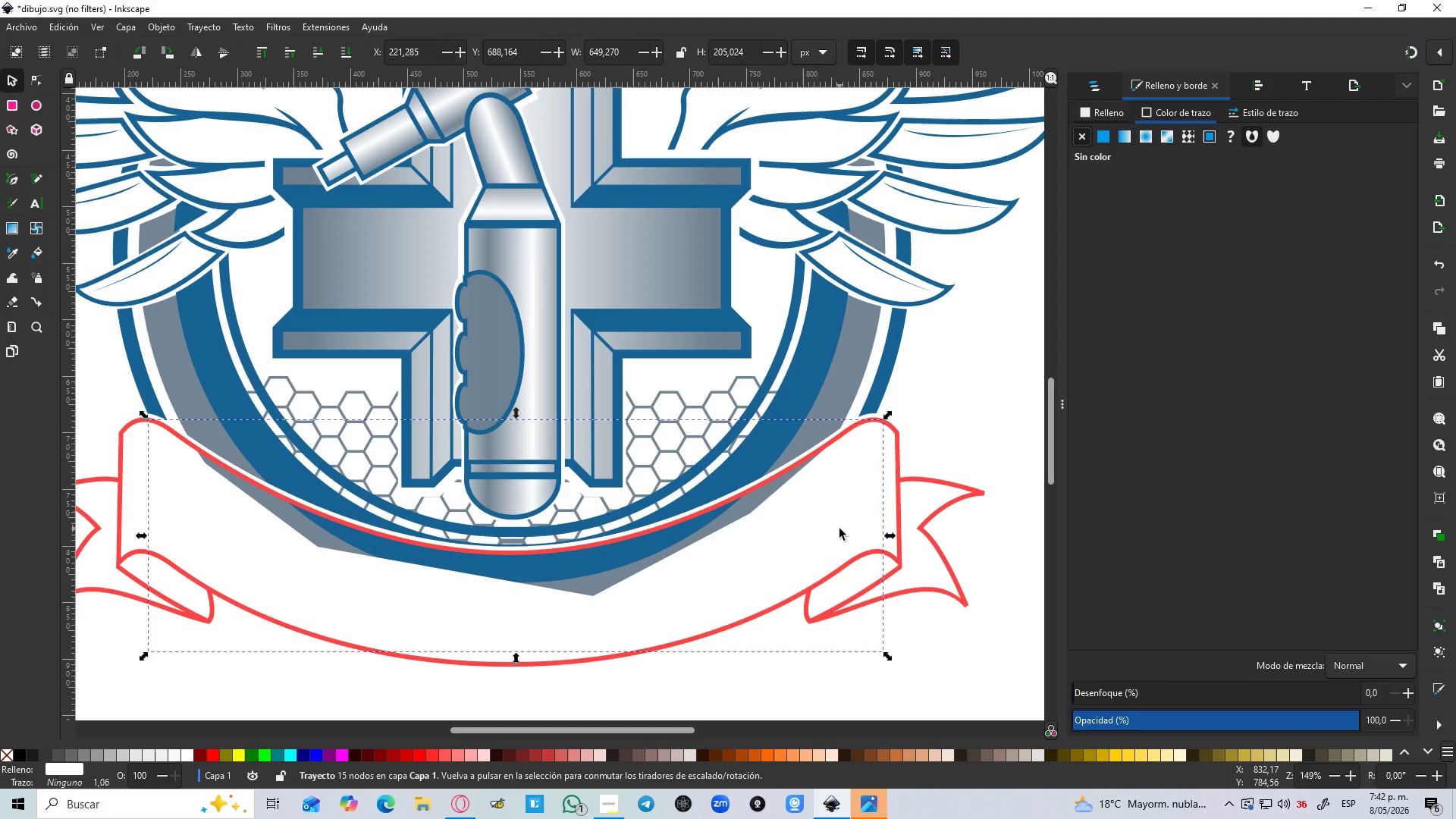 
hold_key(key=ShiftLeft, duration=1.52)
 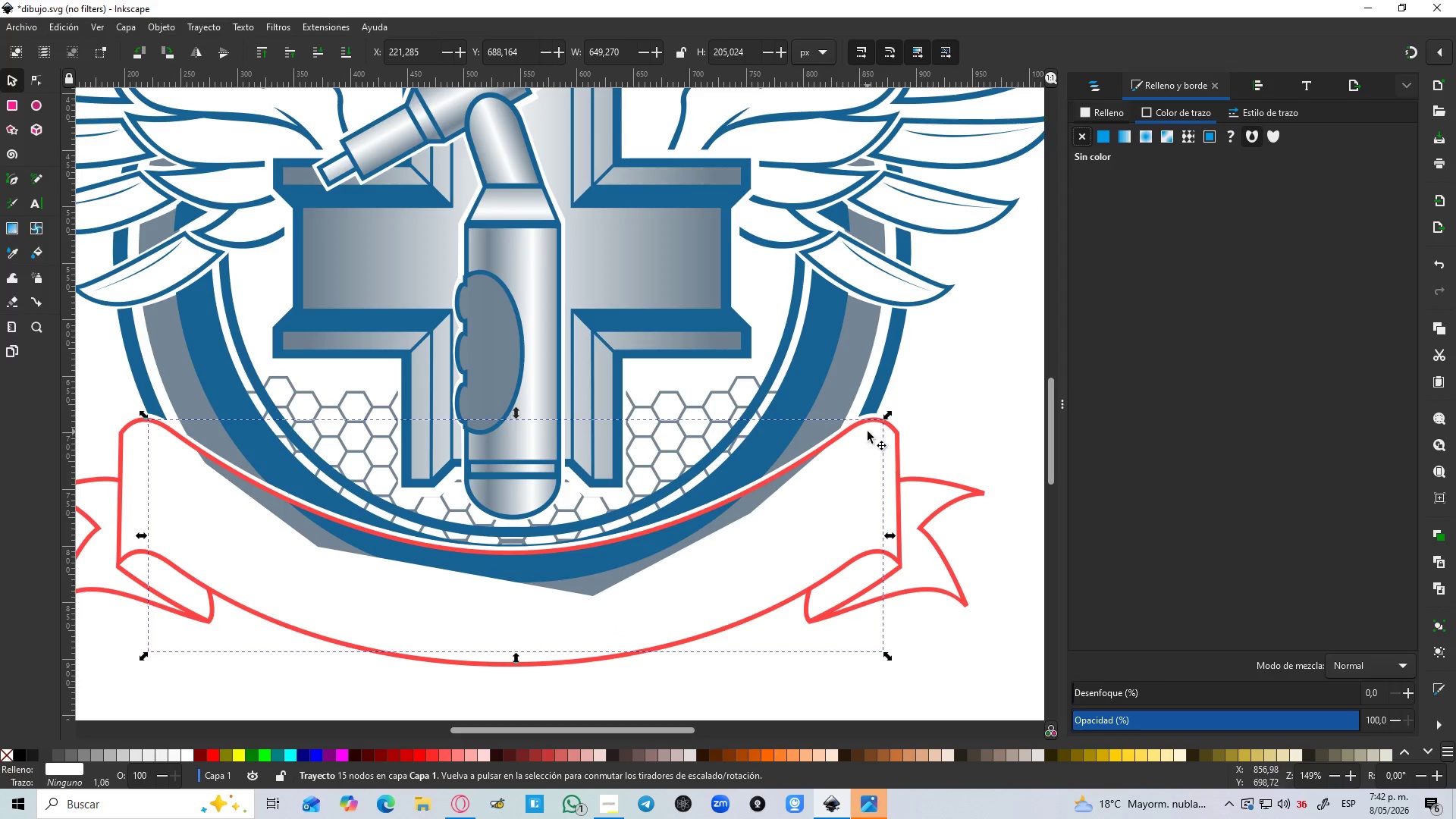 
hold_key(key=ShiftLeft, duration=1.5)
 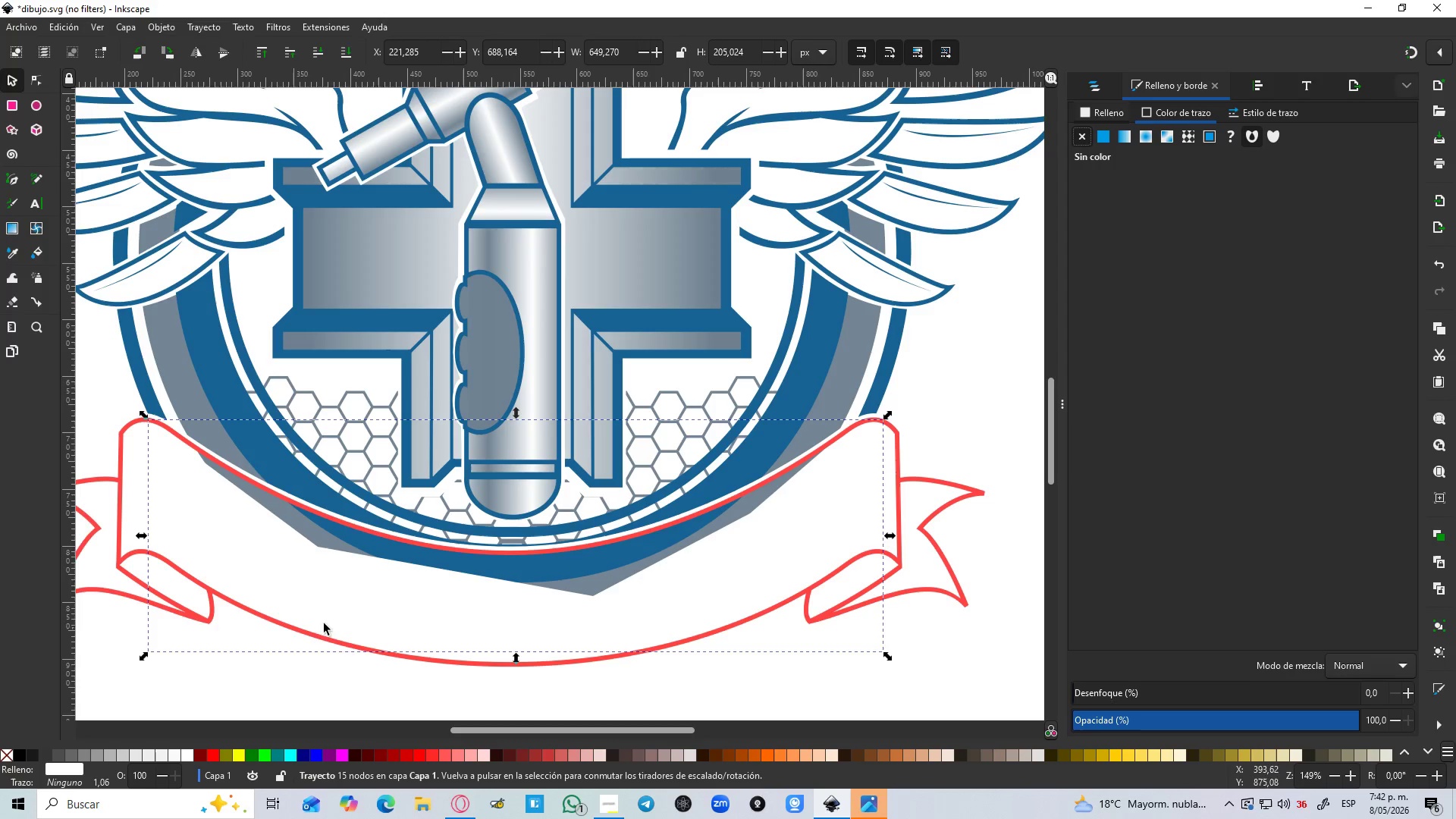 
hold_key(key=ShiftLeft, duration=1.5)
 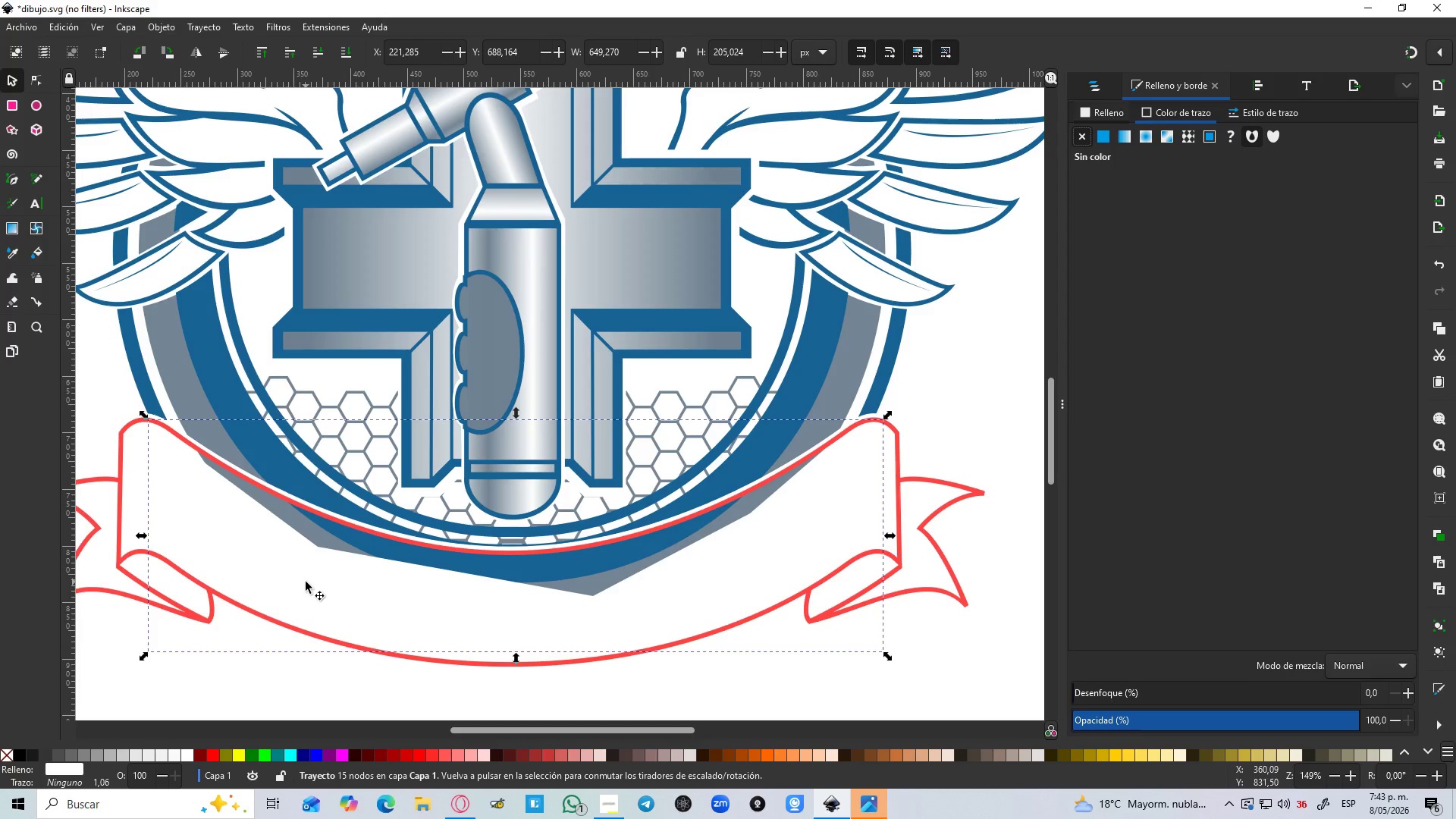 
hold_key(key=ShiftLeft, duration=1.5)
 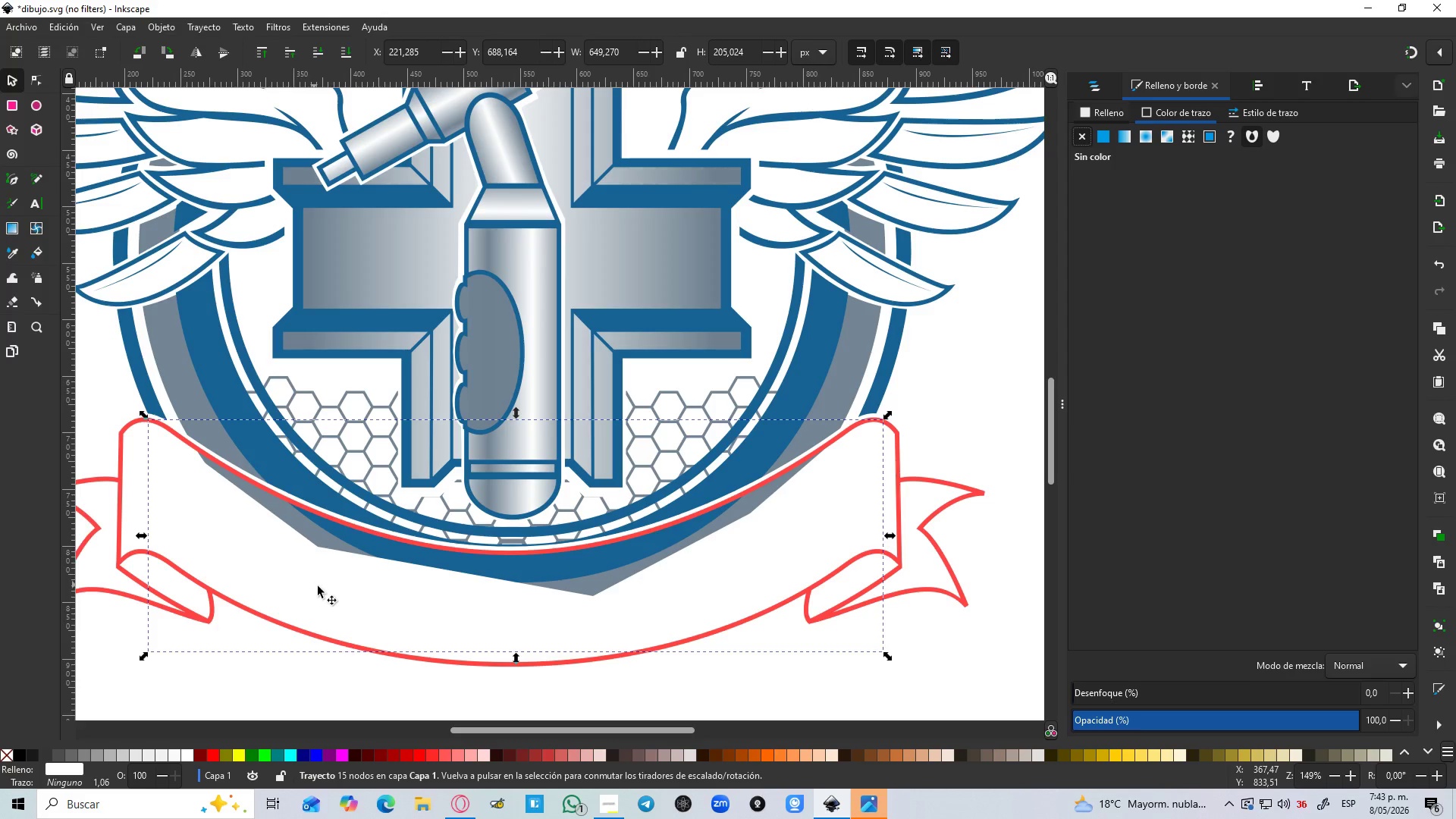 
key(Delete)
 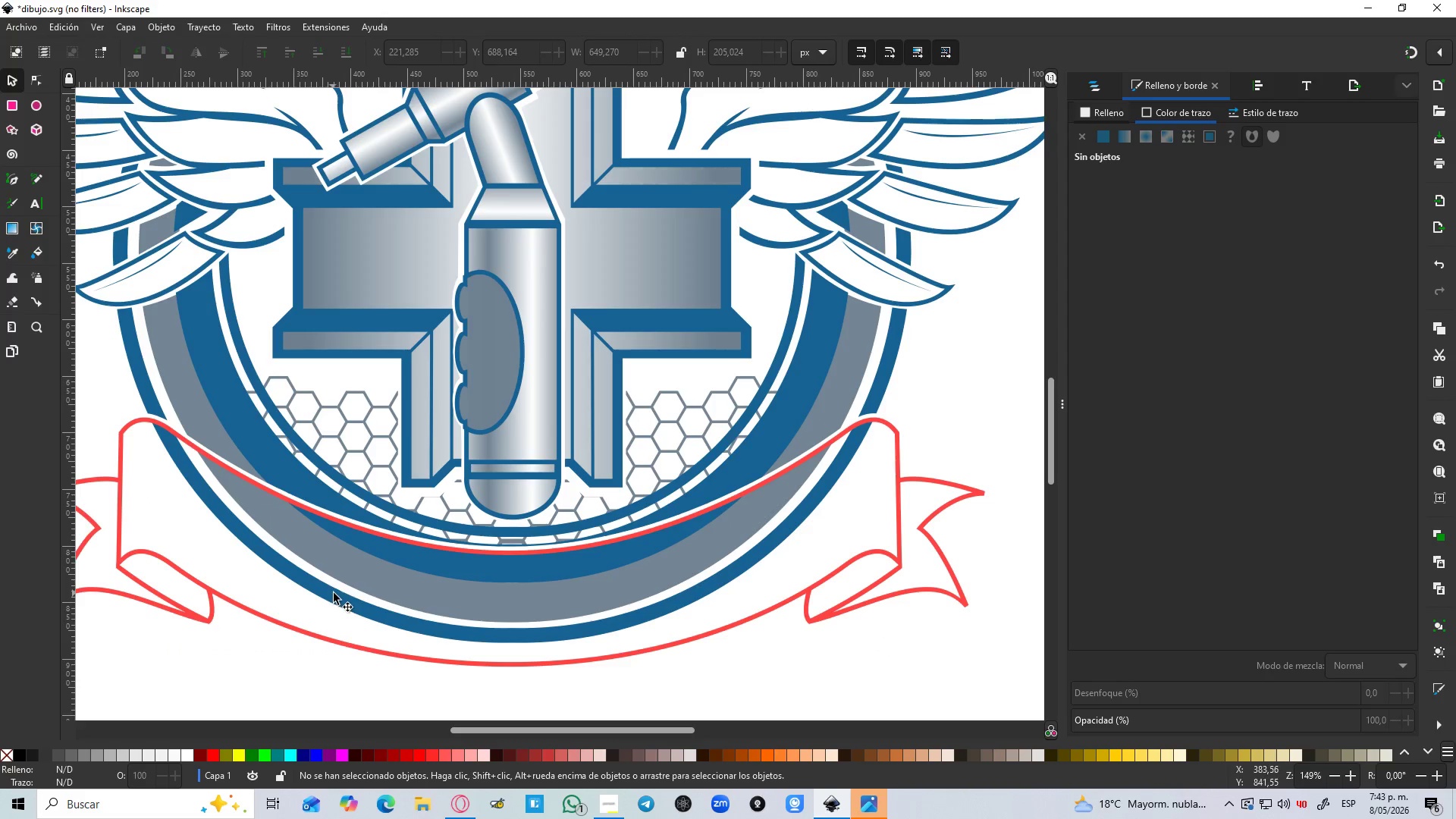 
key(B)
 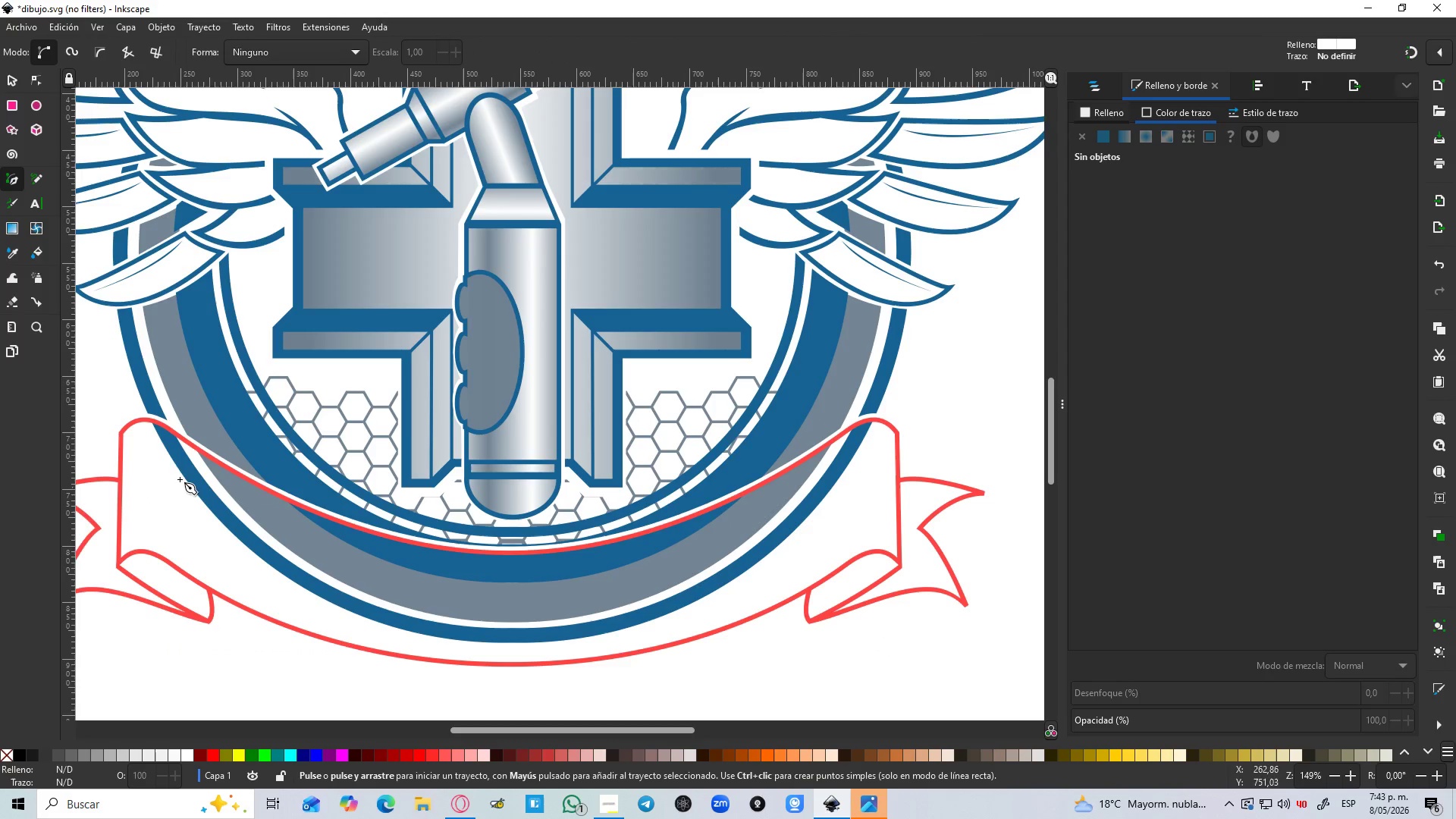 
hold_key(key=ControlLeft, duration=0.44)
scroll: coordinate [149, 426], scroll_direction: up, amount: 2.0
 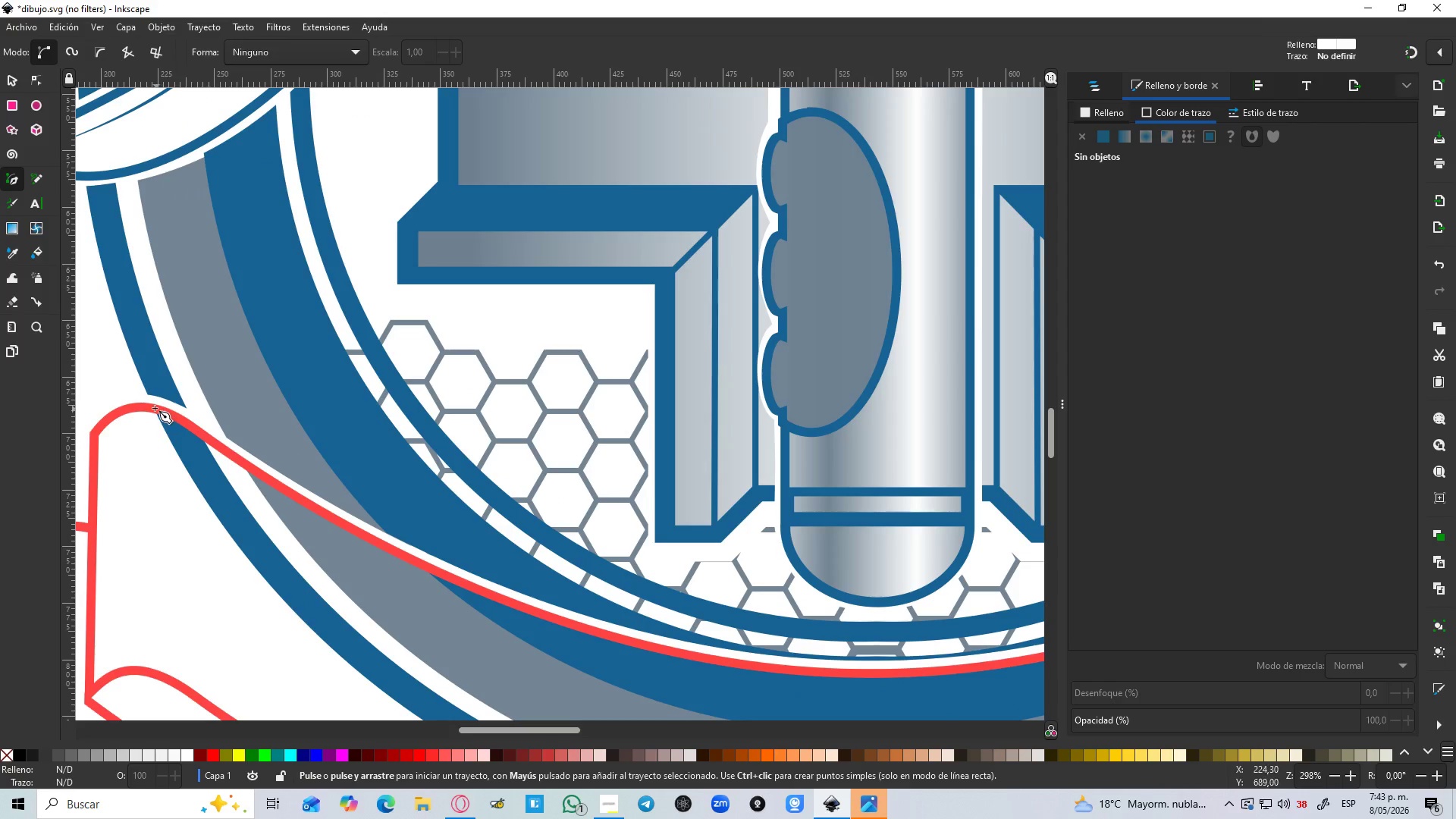 
left_click([154, 408])
 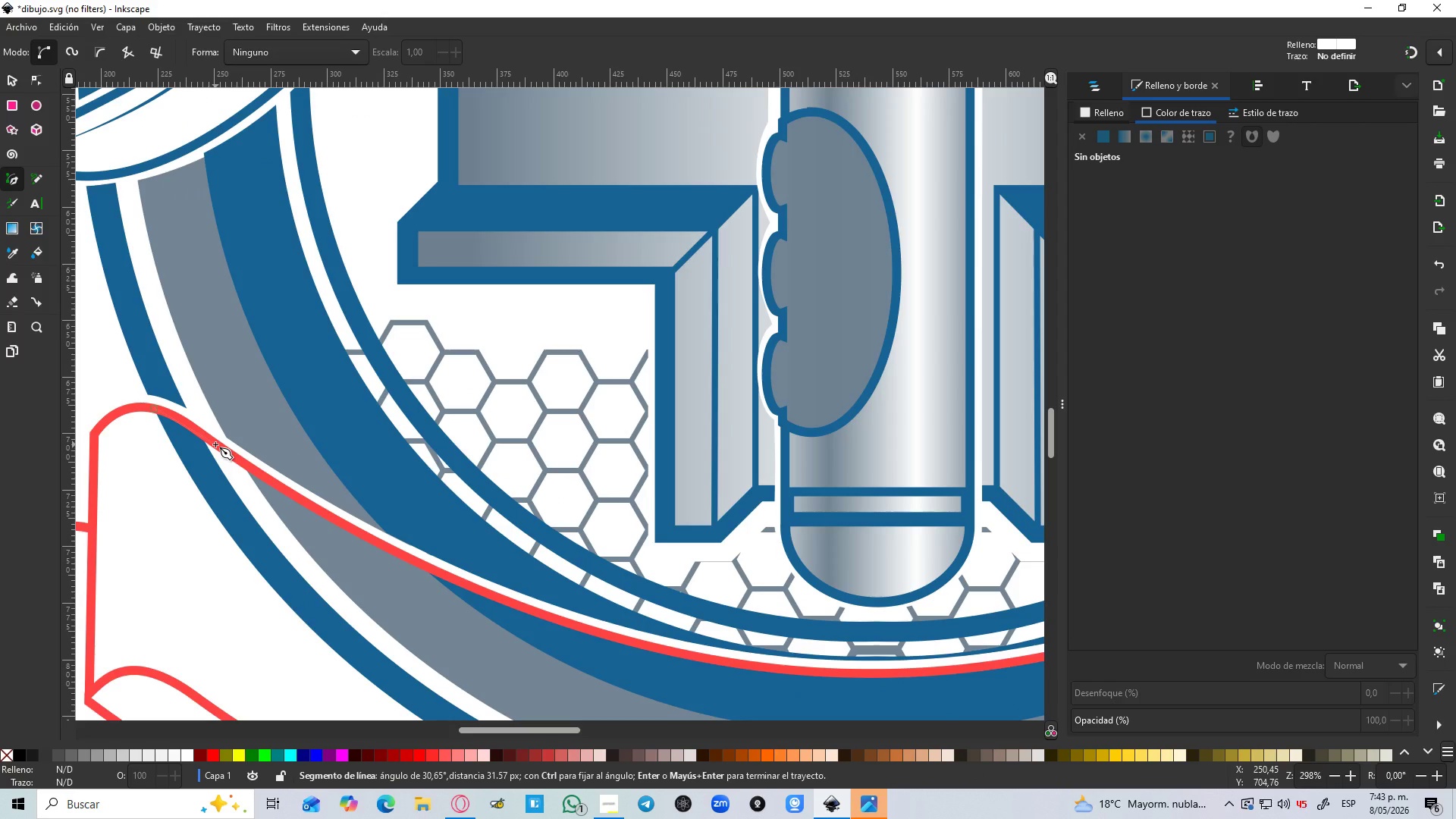 
left_click([215, 444])
 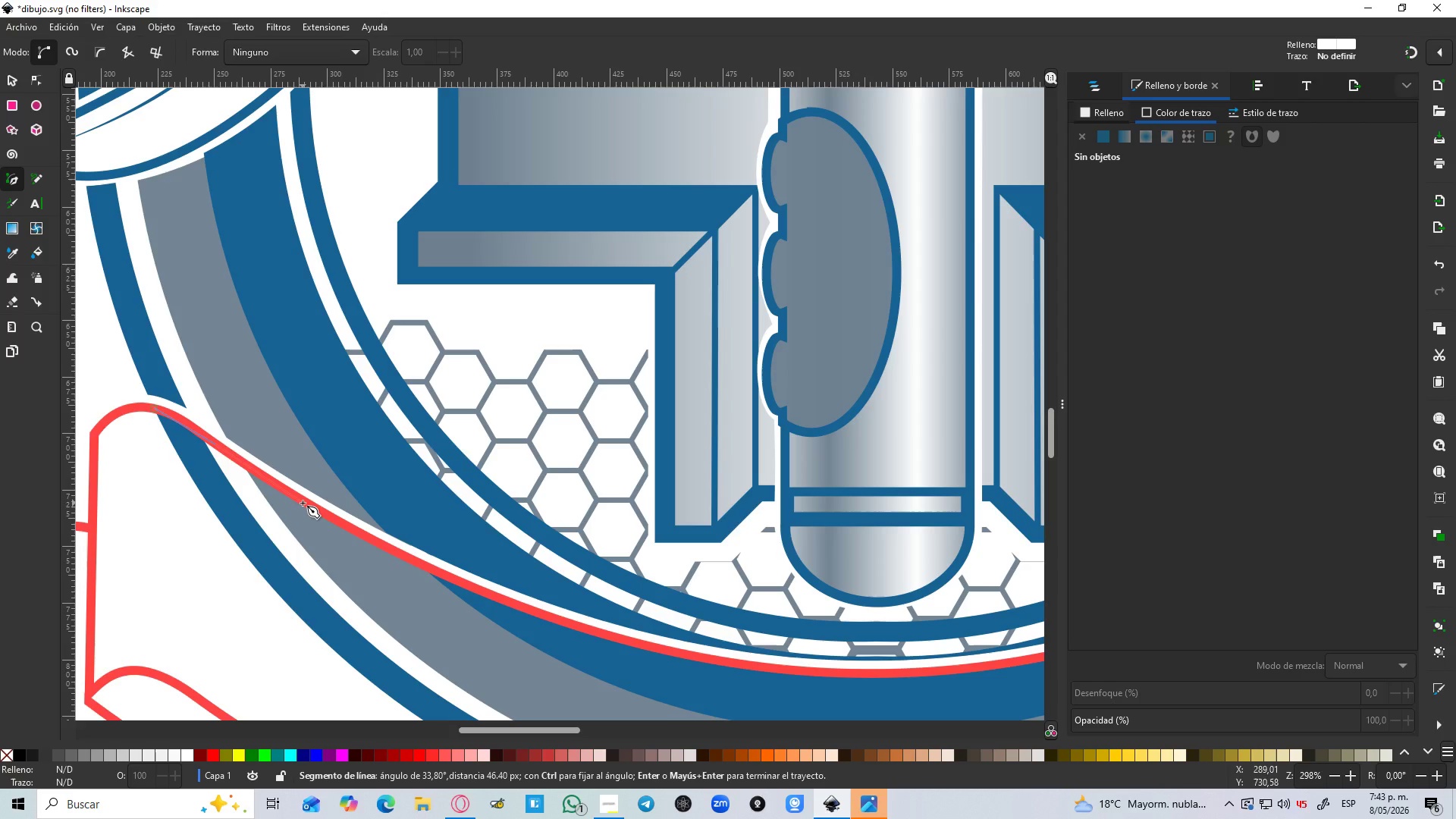 
left_click([303, 503])
 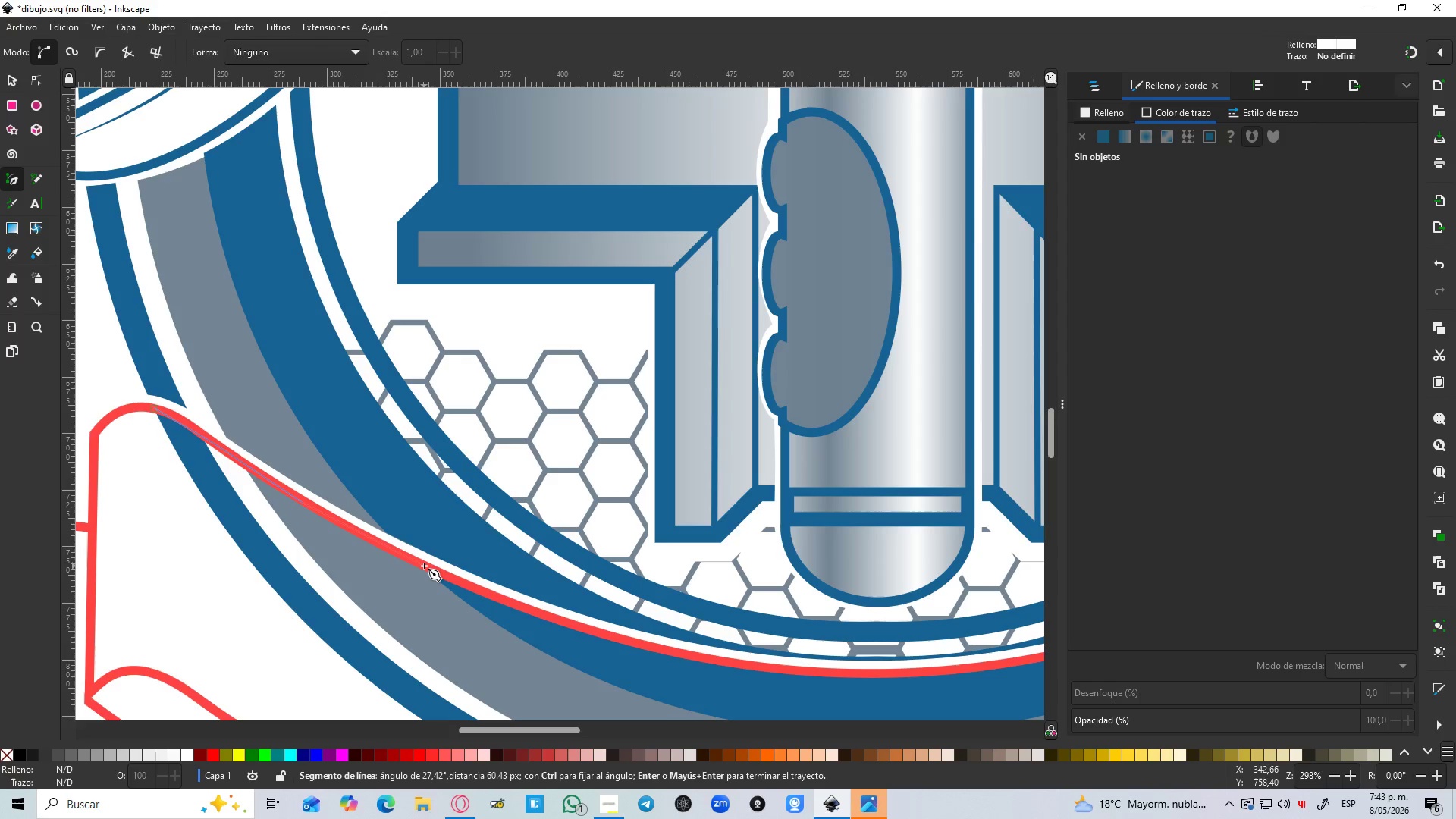 
left_click([424, 566])
 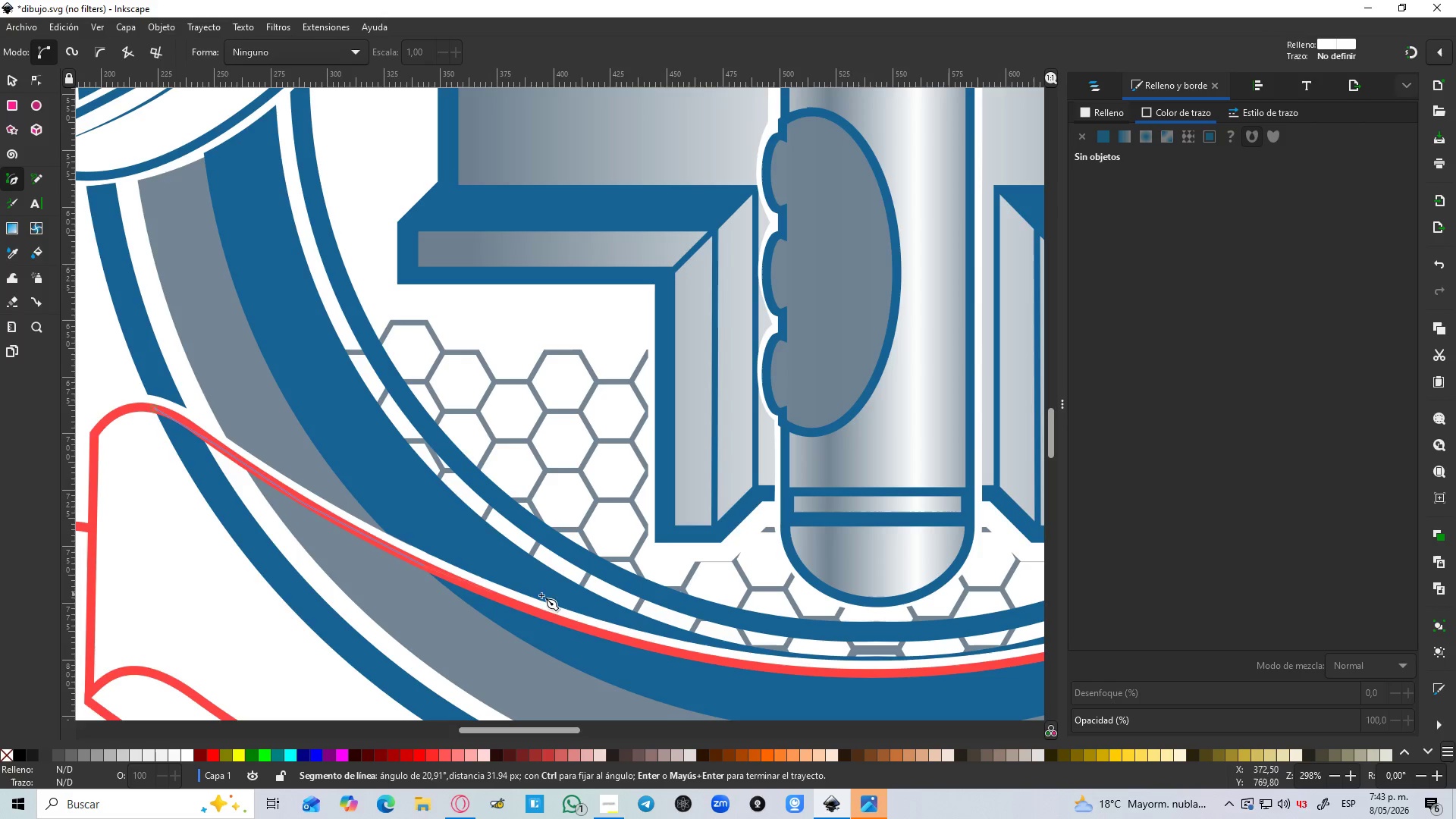 
hold_key(key=Space, duration=0.5)
 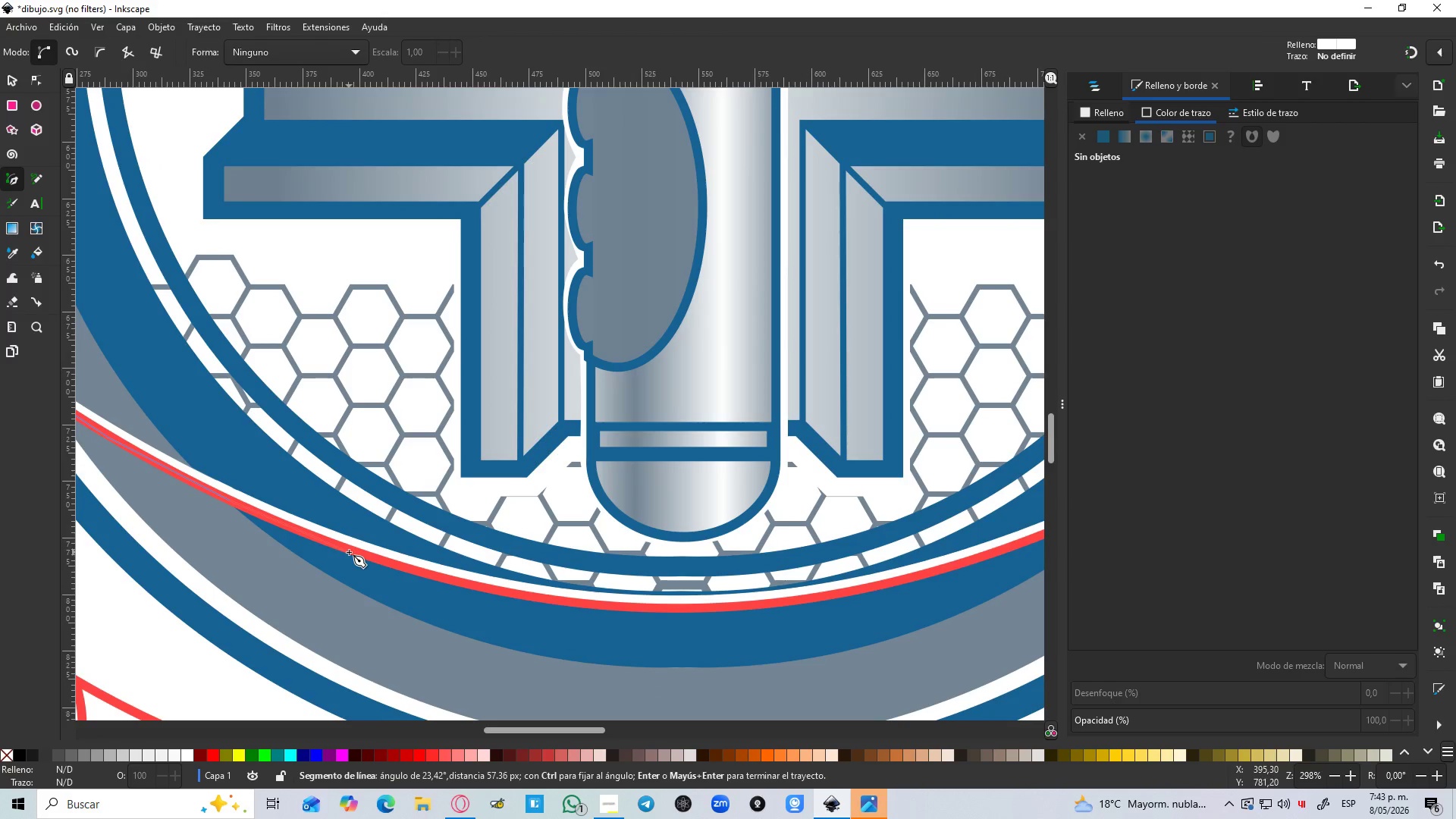 
left_click_drag(start_coordinate=[349, 552], to_coordinate=[356, 555])
 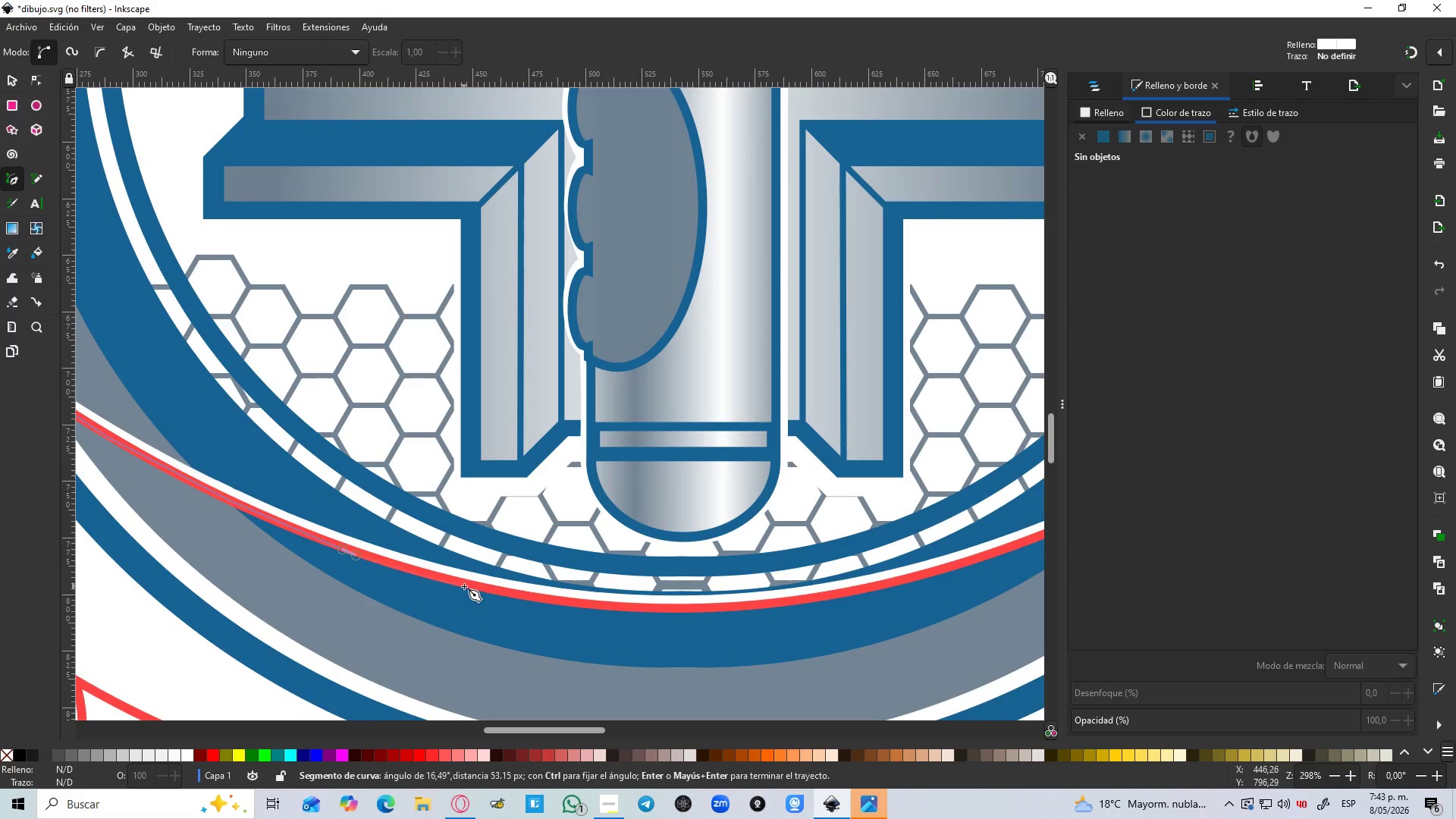 
left_click([476, 586])
 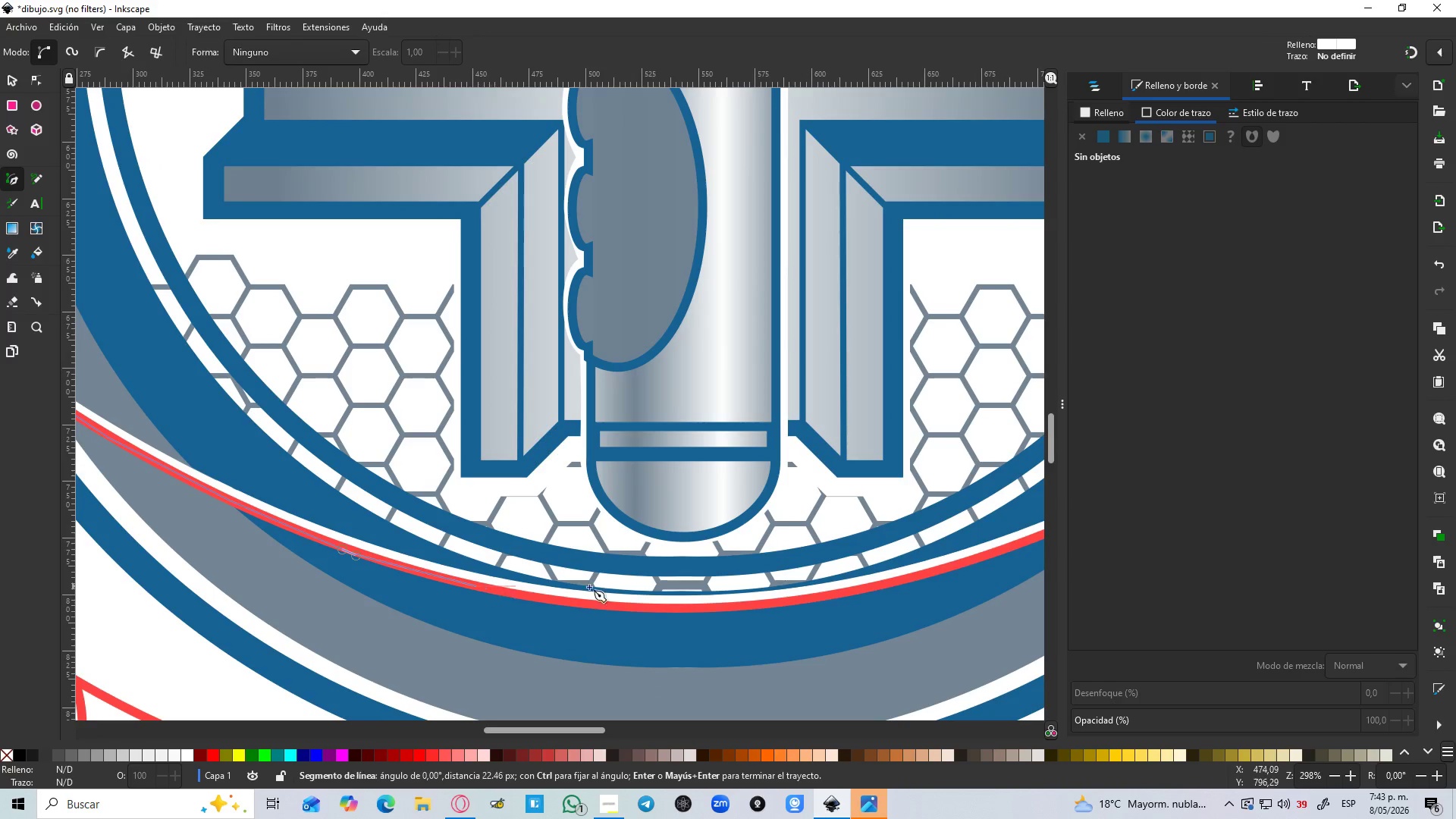 
hold_key(key=Space, duration=0.66)
 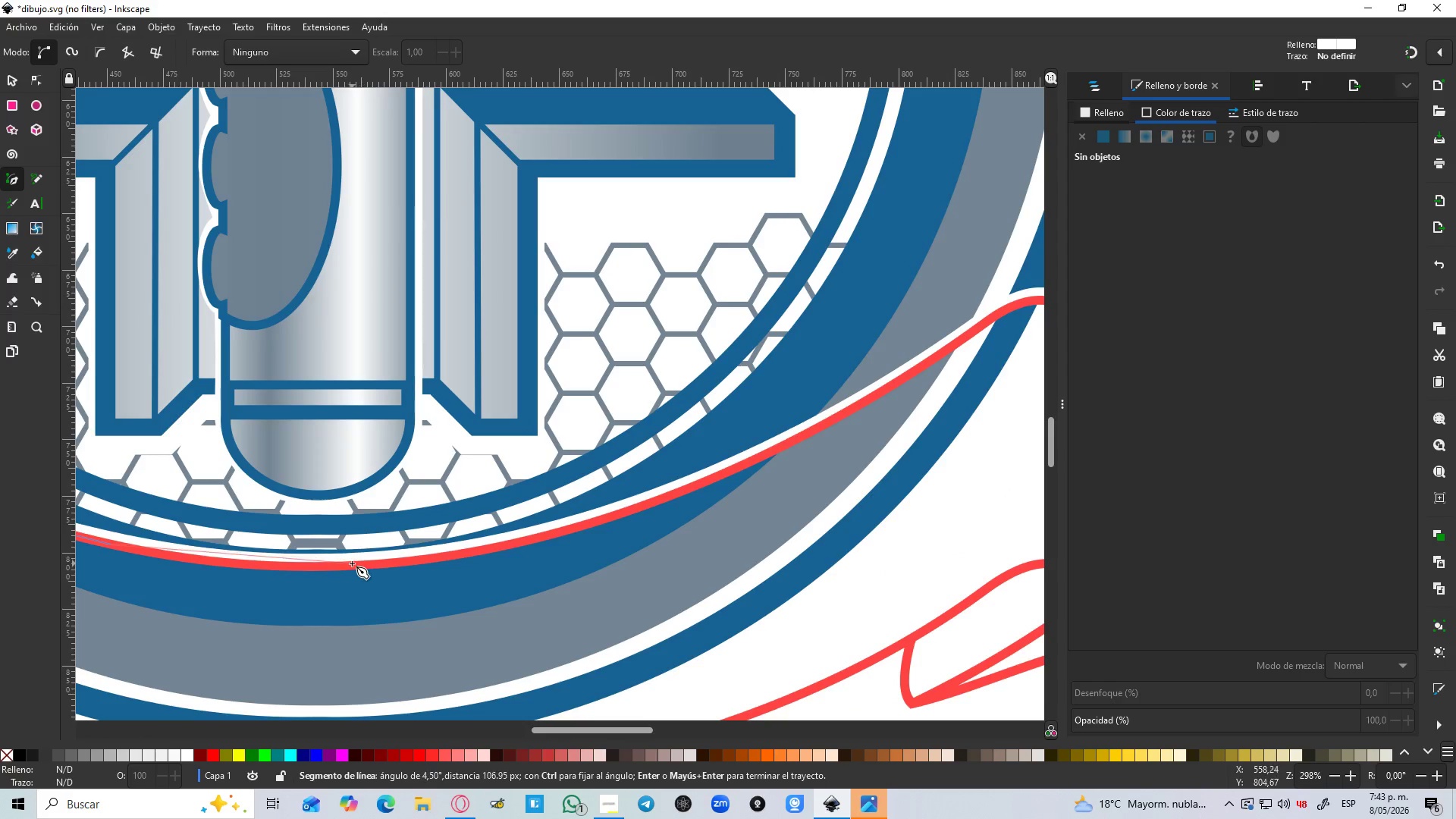 
left_click_drag(start_coordinate=[353, 563], to_coordinate=[434, 549])
 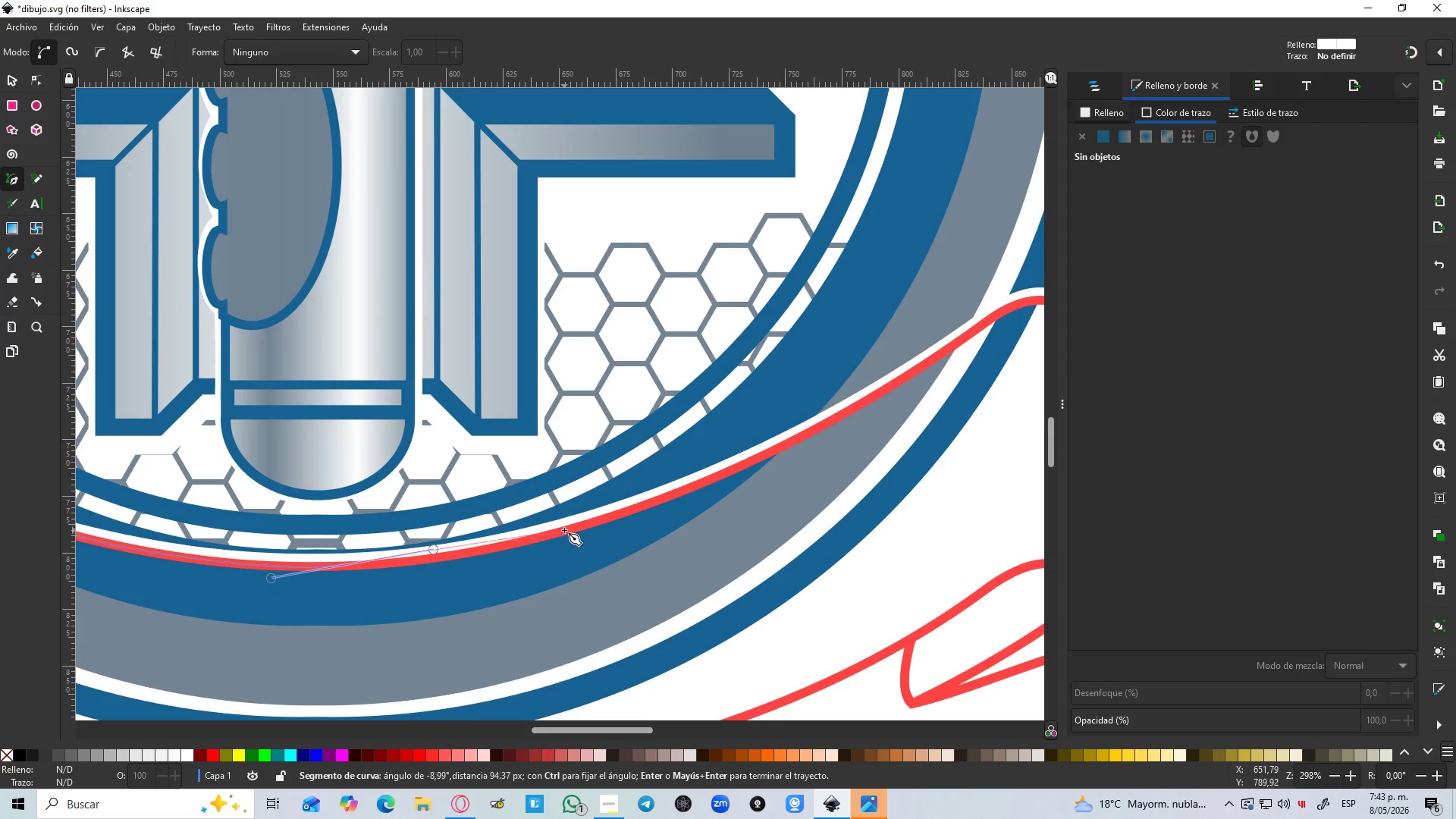 
left_click_drag(start_coordinate=[569, 529], to_coordinate=[716, 490])
 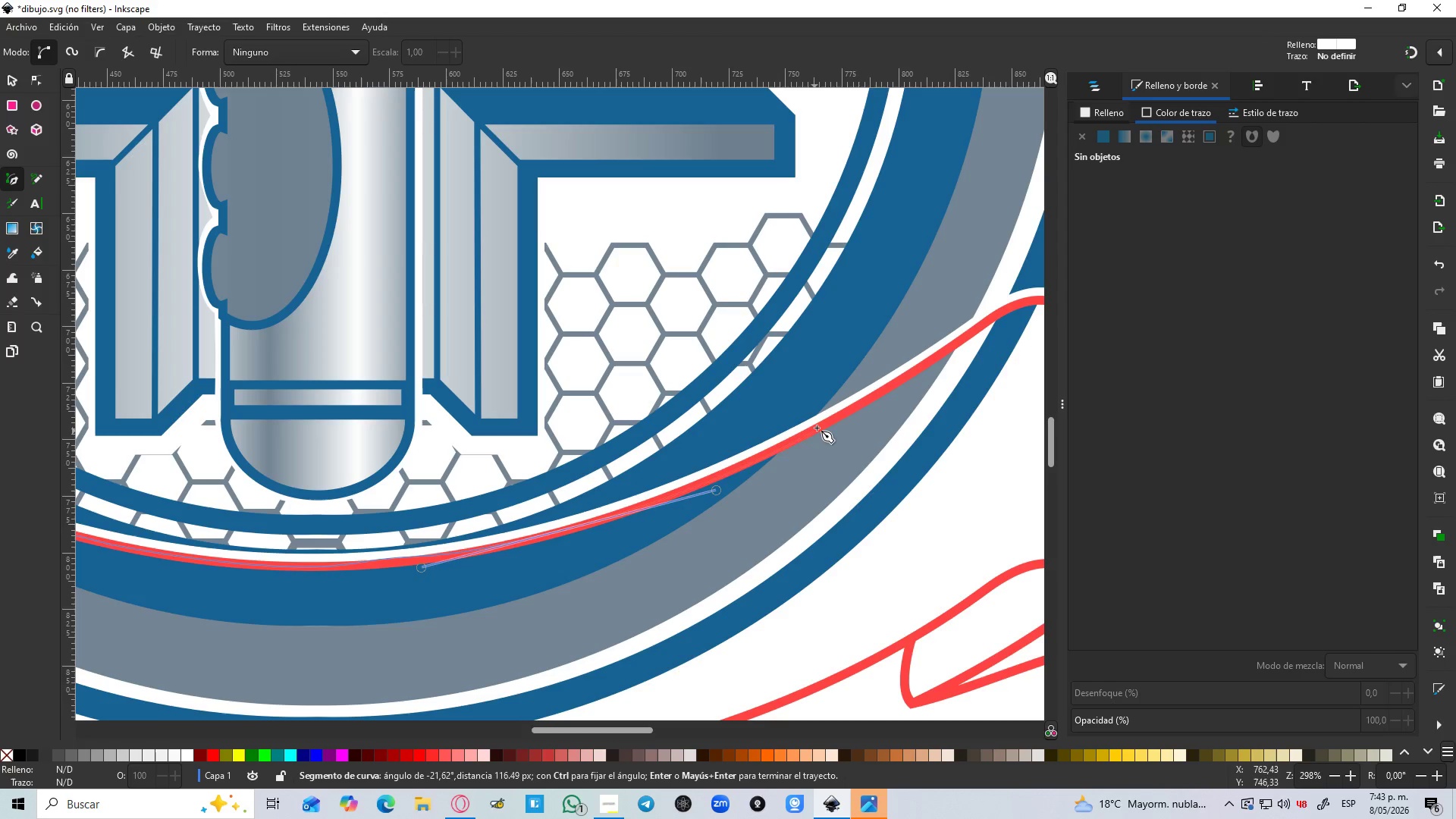 
left_click([817, 427])
 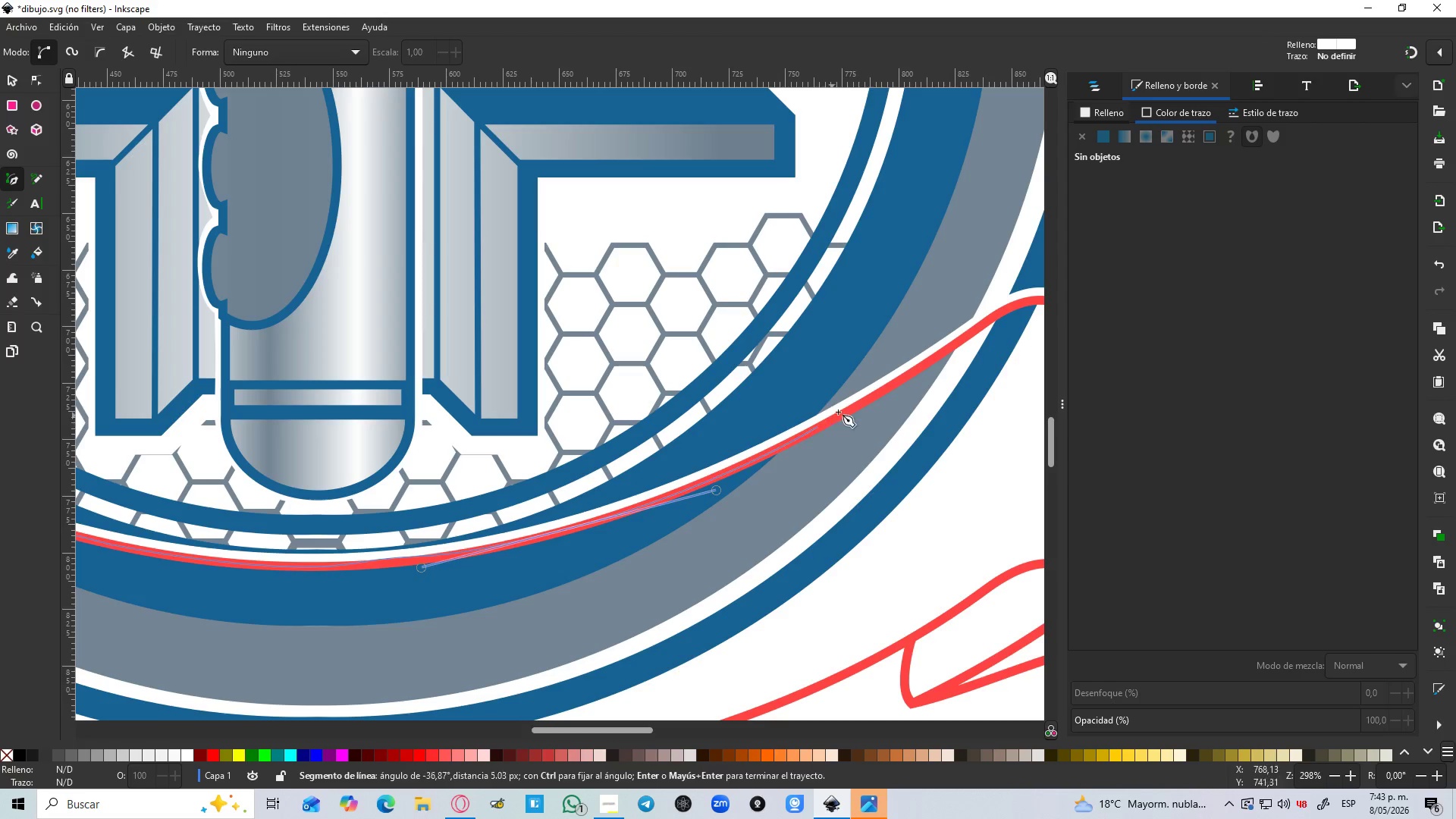 
hold_key(key=Space, duration=0.52)
 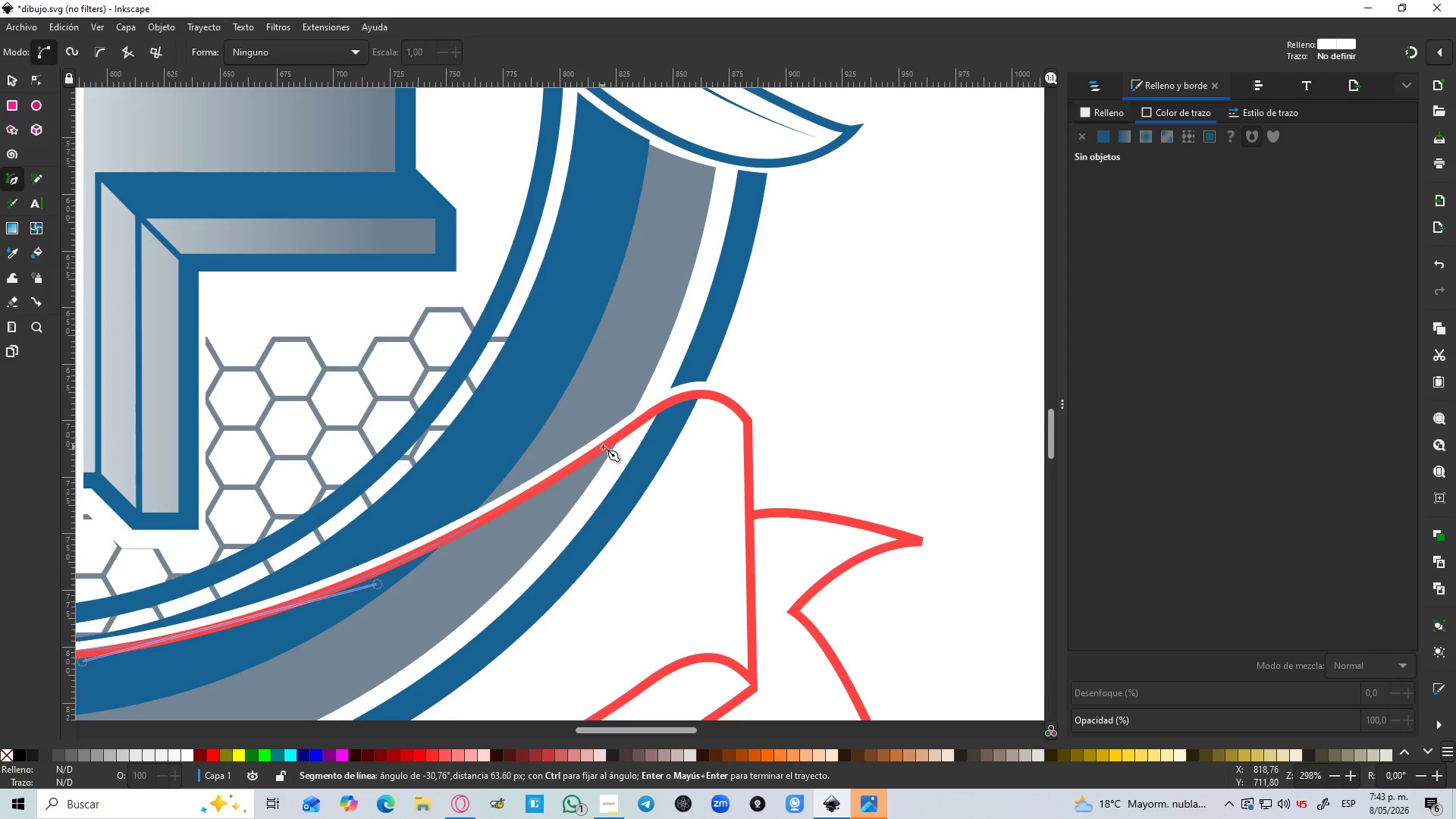 
hold_key(key=Space, duration=5.38)
 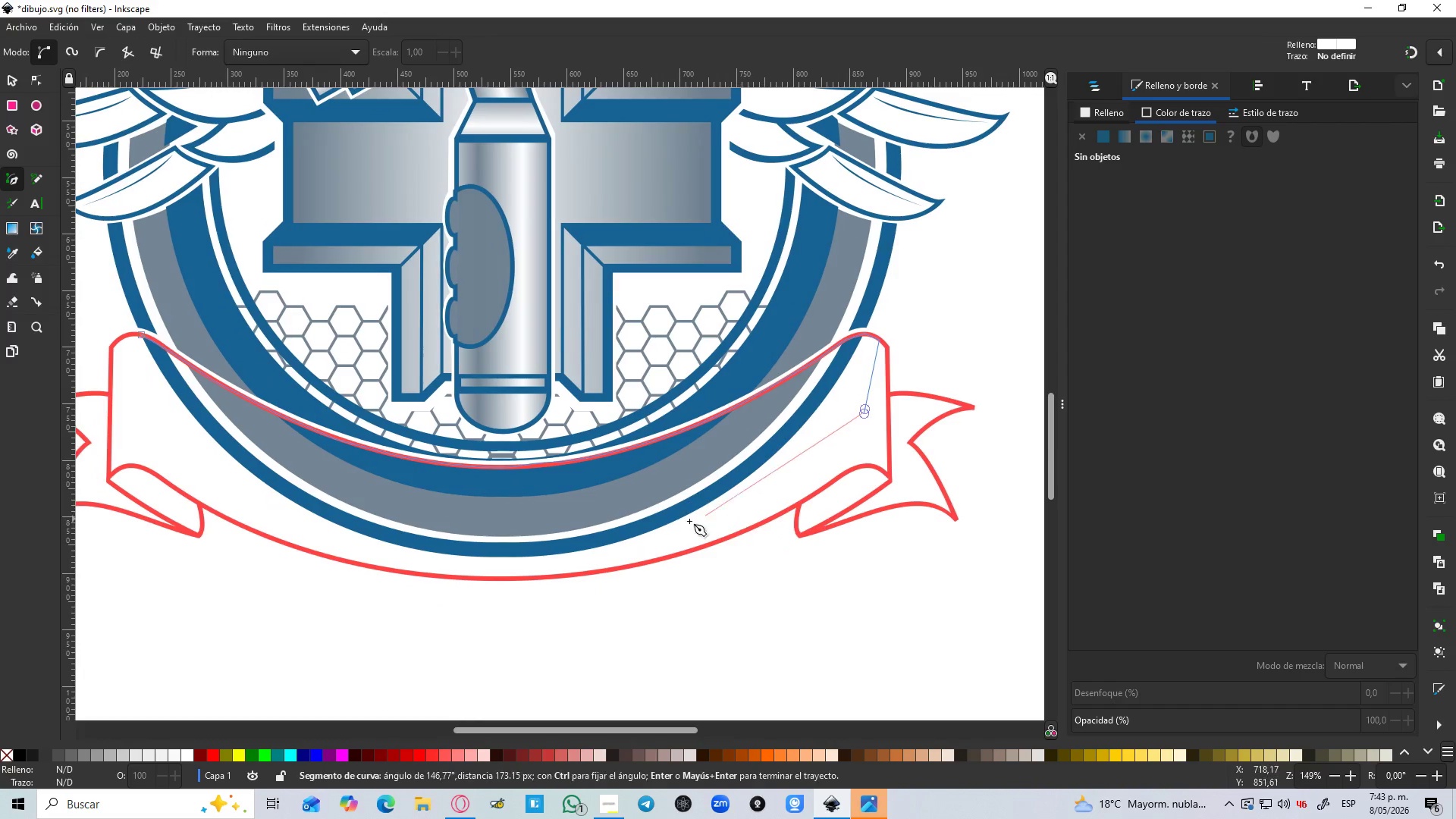 
left_click([702, 393])
 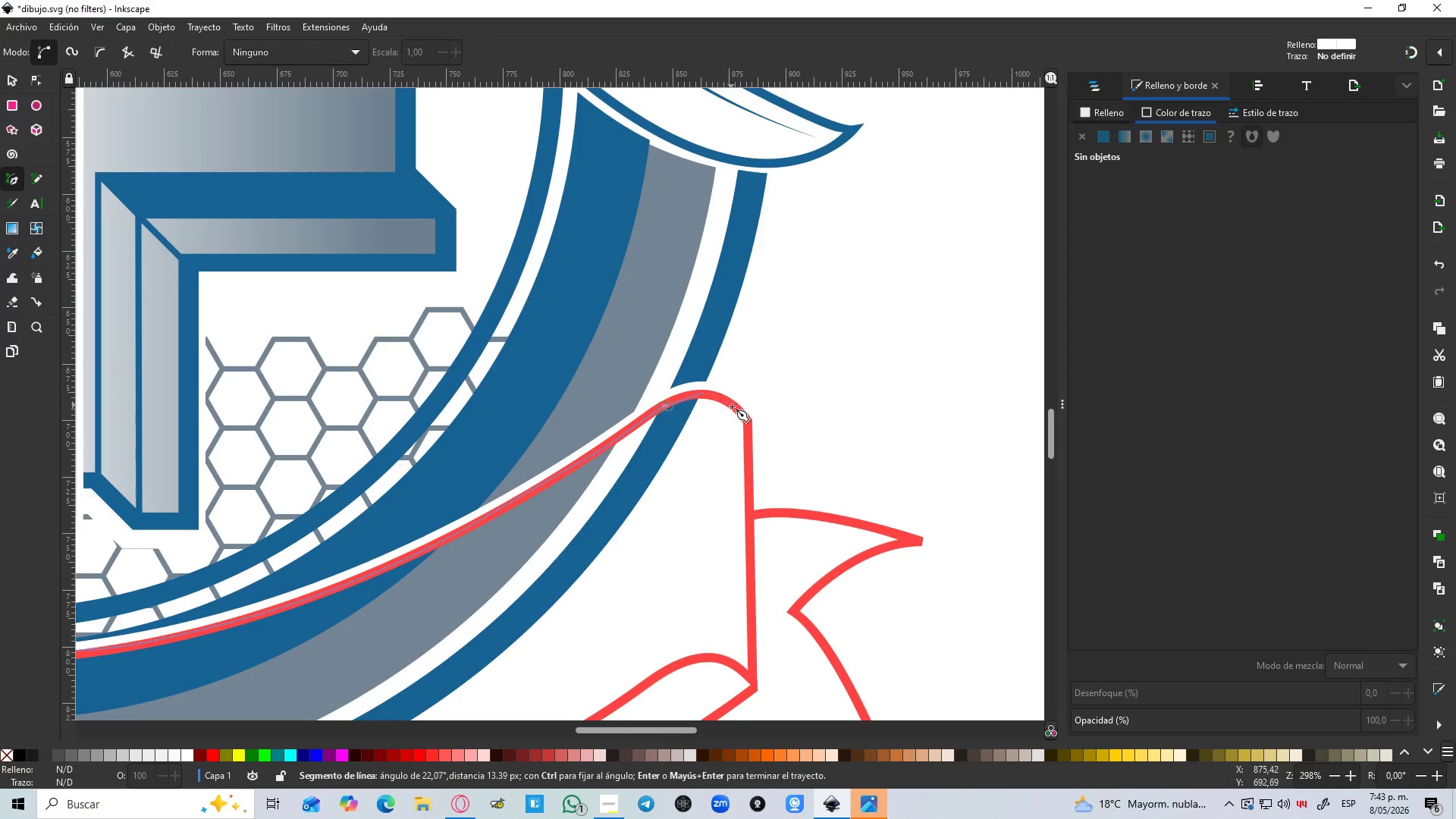 
left_click([732, 406])
 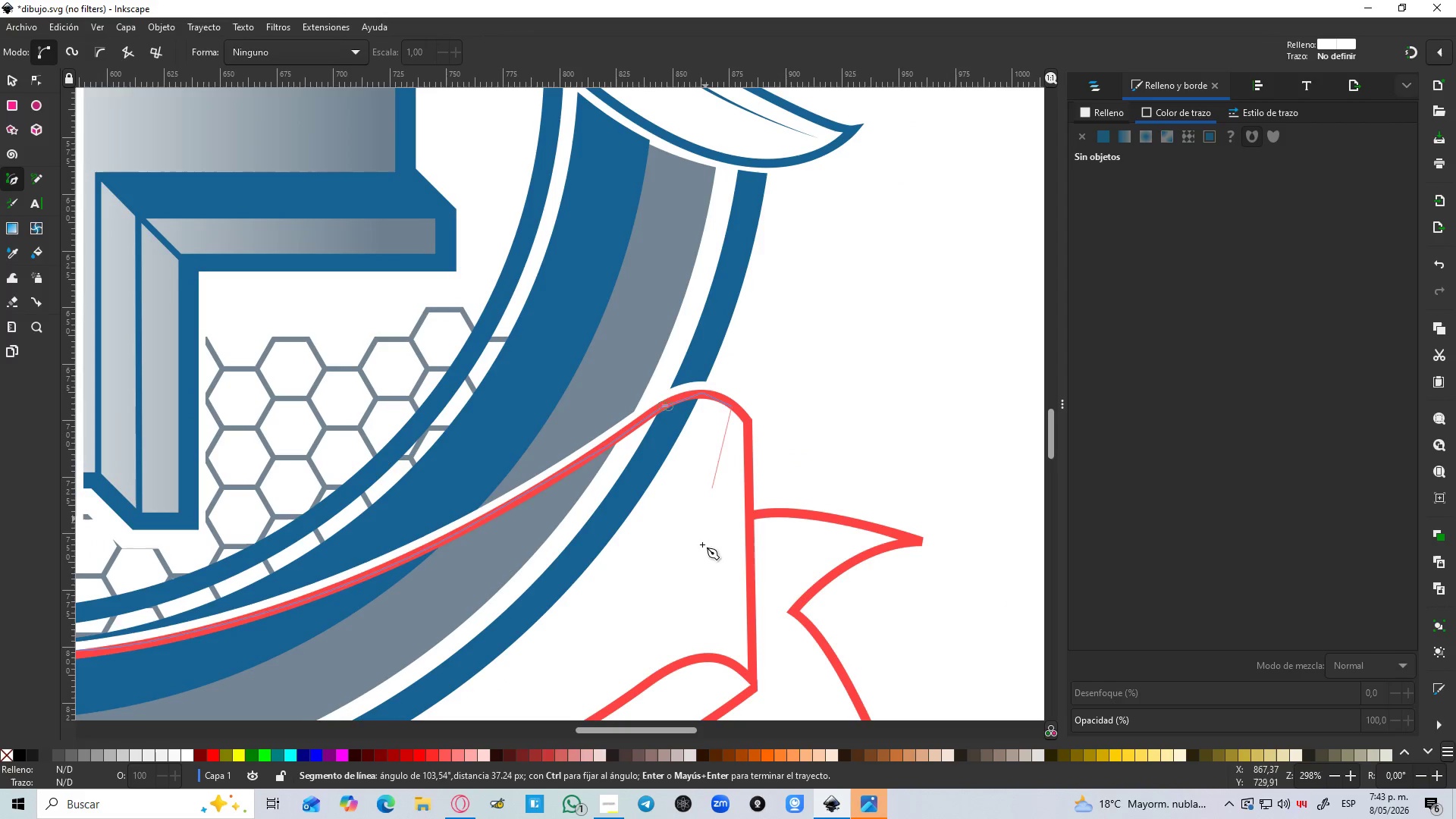 
left_click_drag(start_coordinate=[702, 549], to_coordinate=[701, 554])
 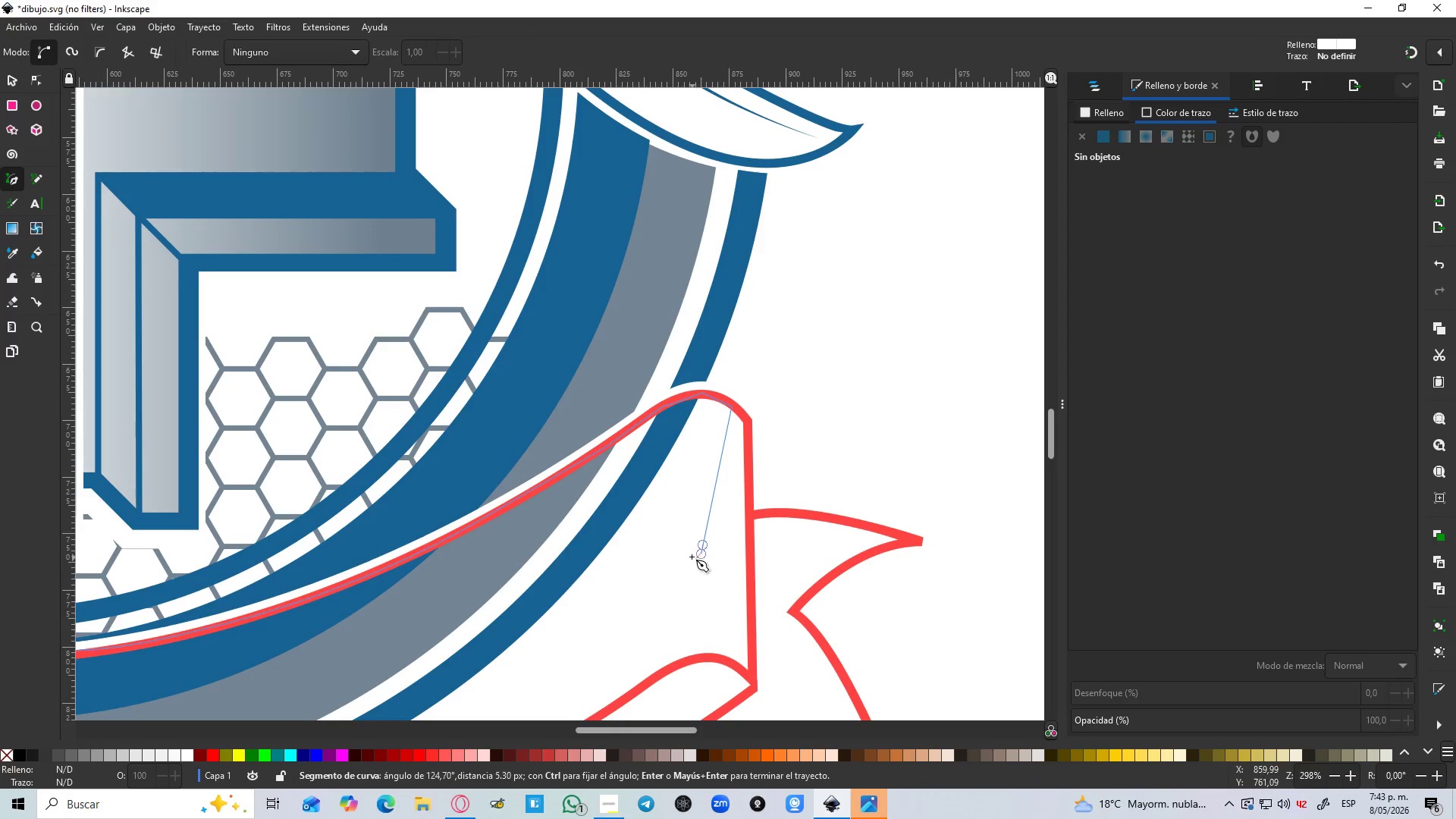 
hold_key(key=ControlLeft, duration=0.39)
 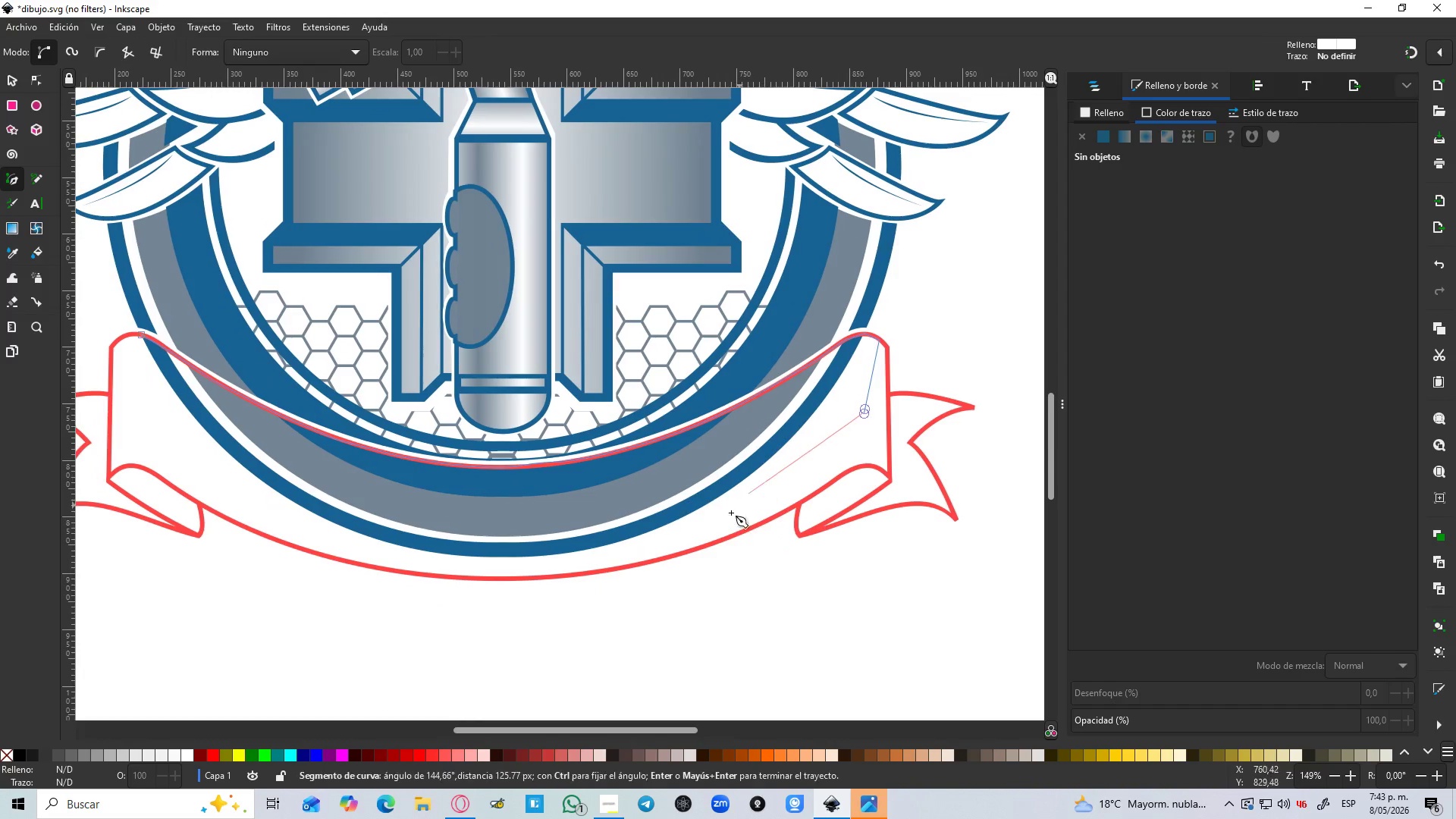 
hold_key(key=Space, duration=0.36)
 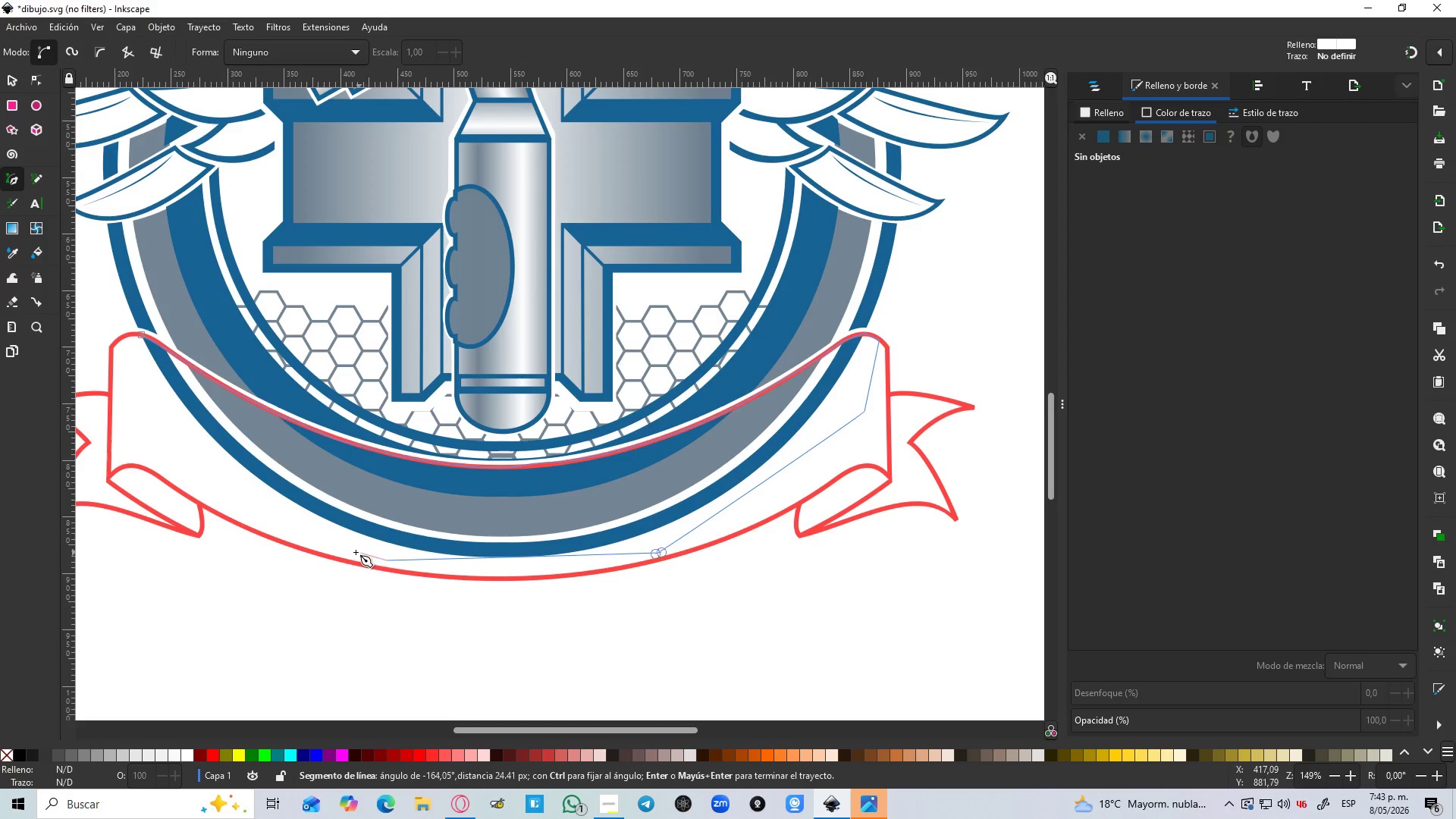 
scroll: coordinate [687, 558], scroll_direction: down, amount: 2.0
 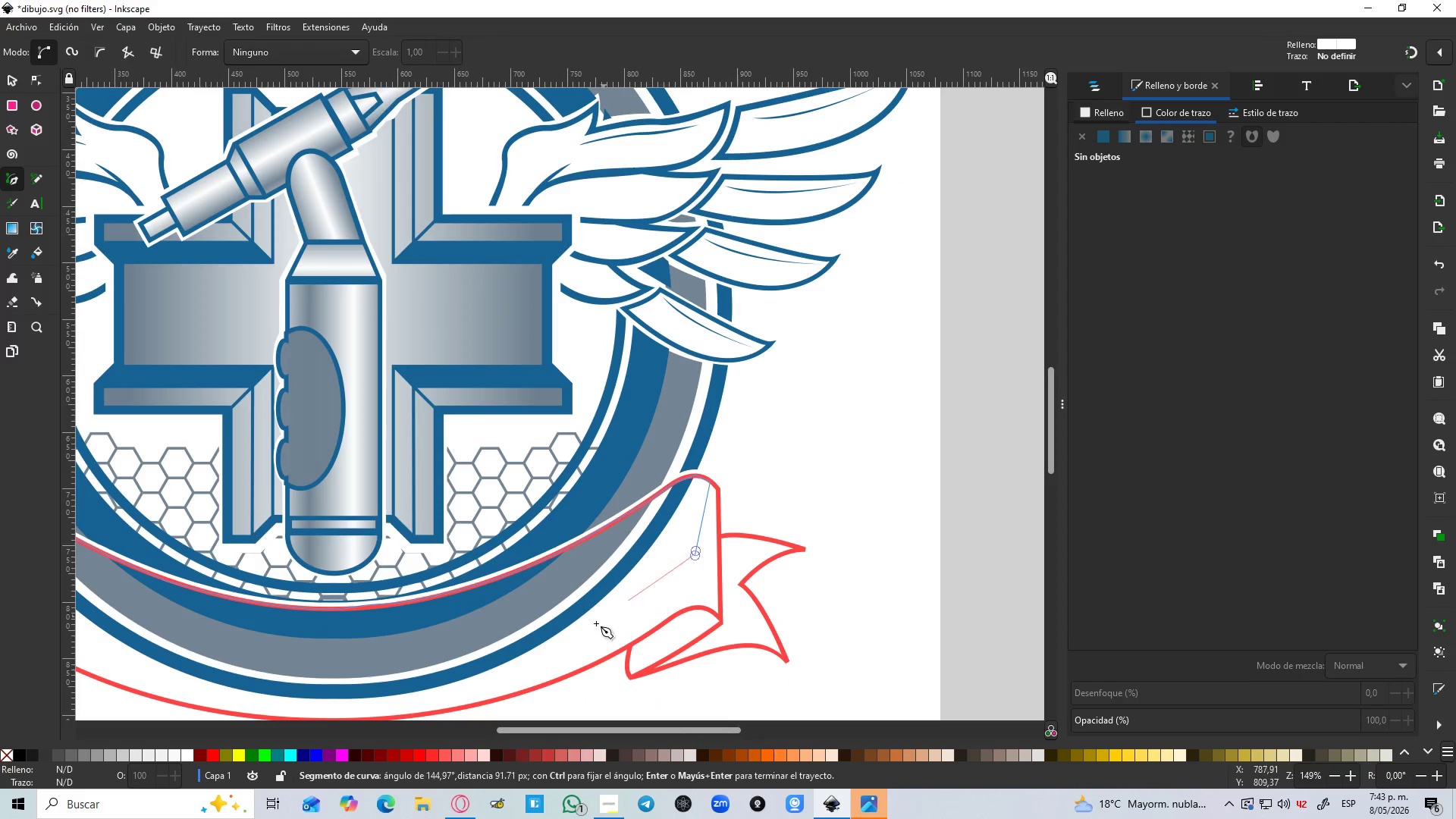 
key(Control+Z)
 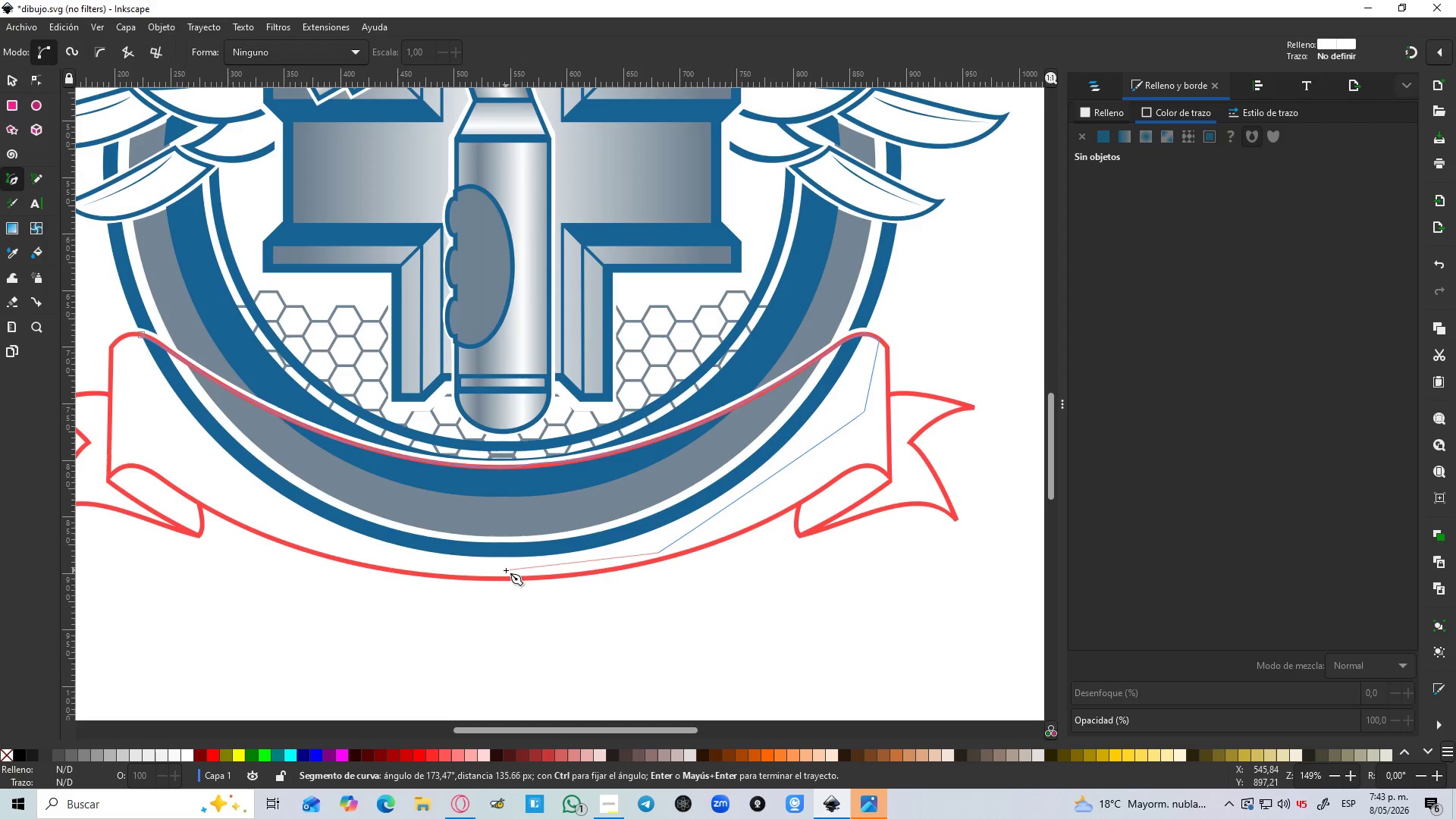 
left_click([506, 570])
 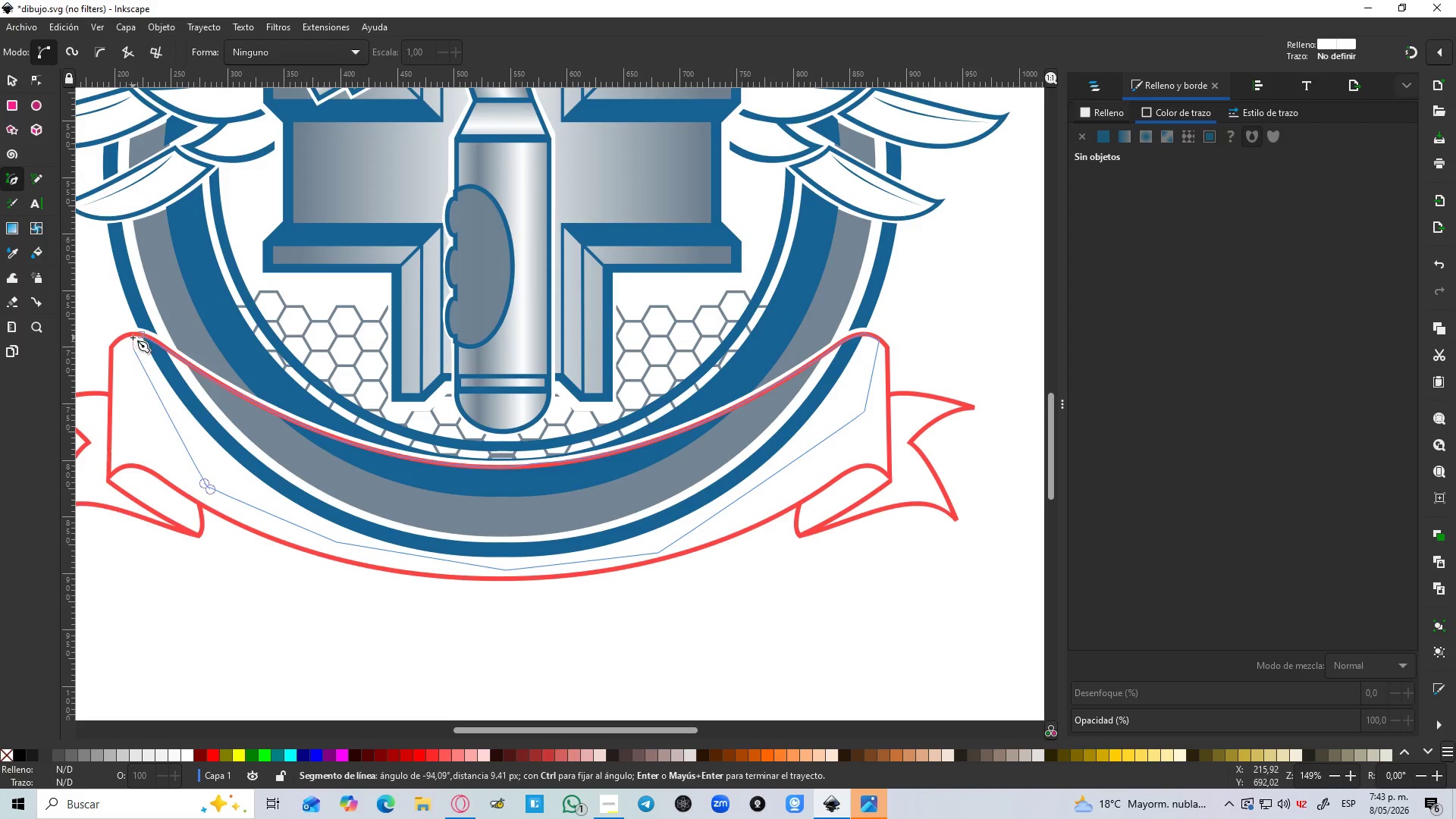 
left_click([140, 334])
 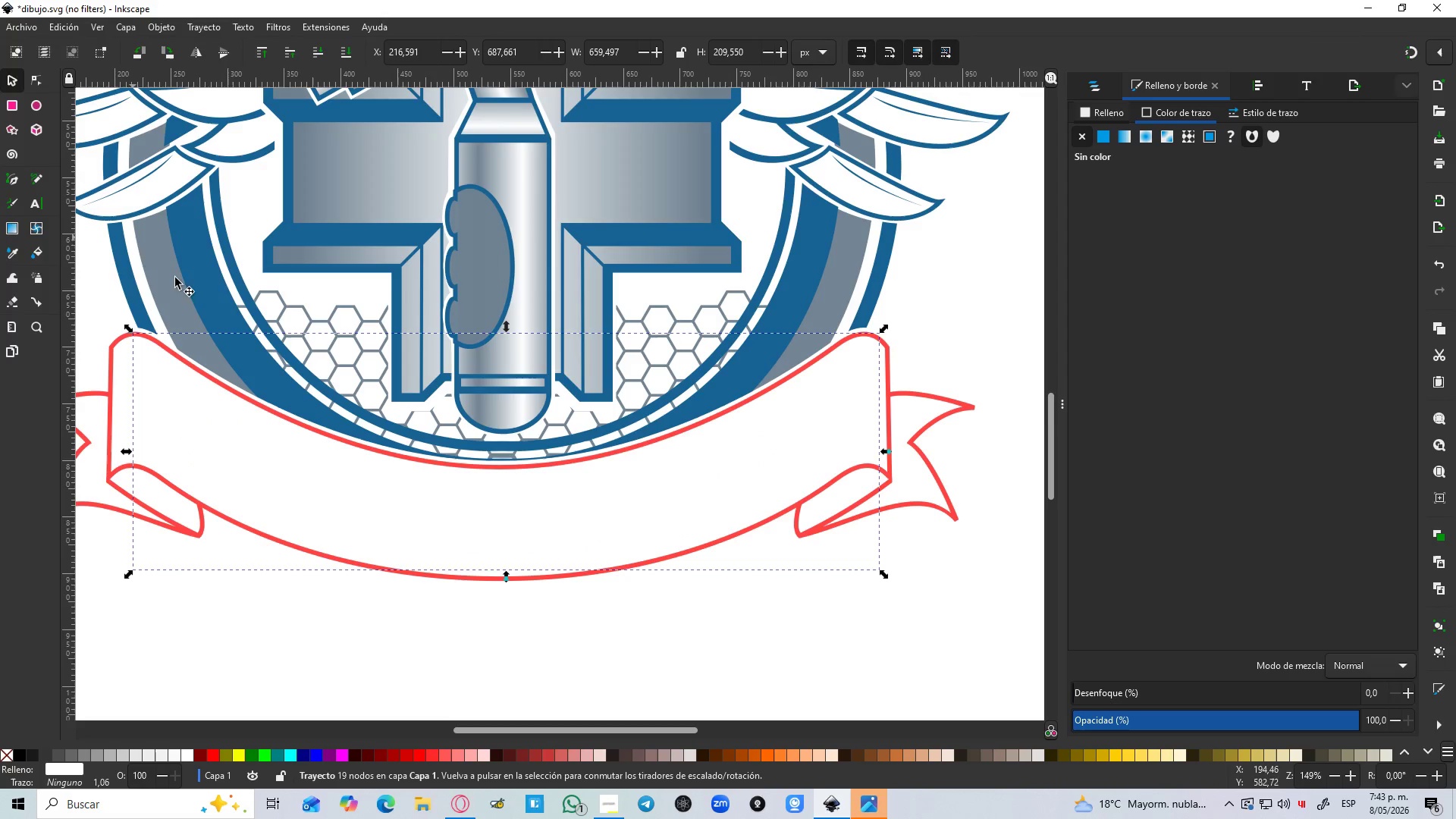 
key(Control+D)
 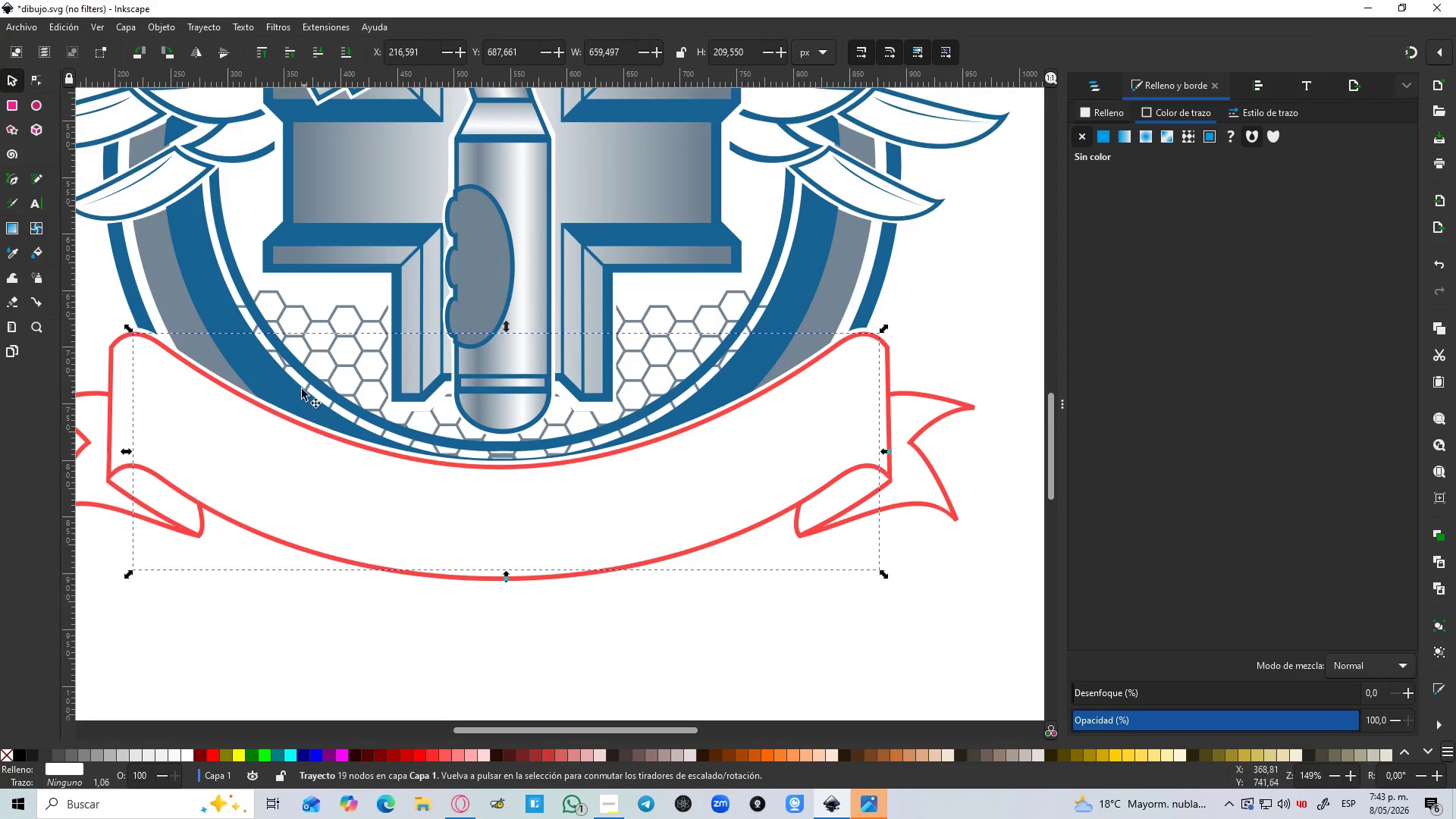 
hold_key(key=ShiftLeft, duration=0.73)
left_click([287, 381])
 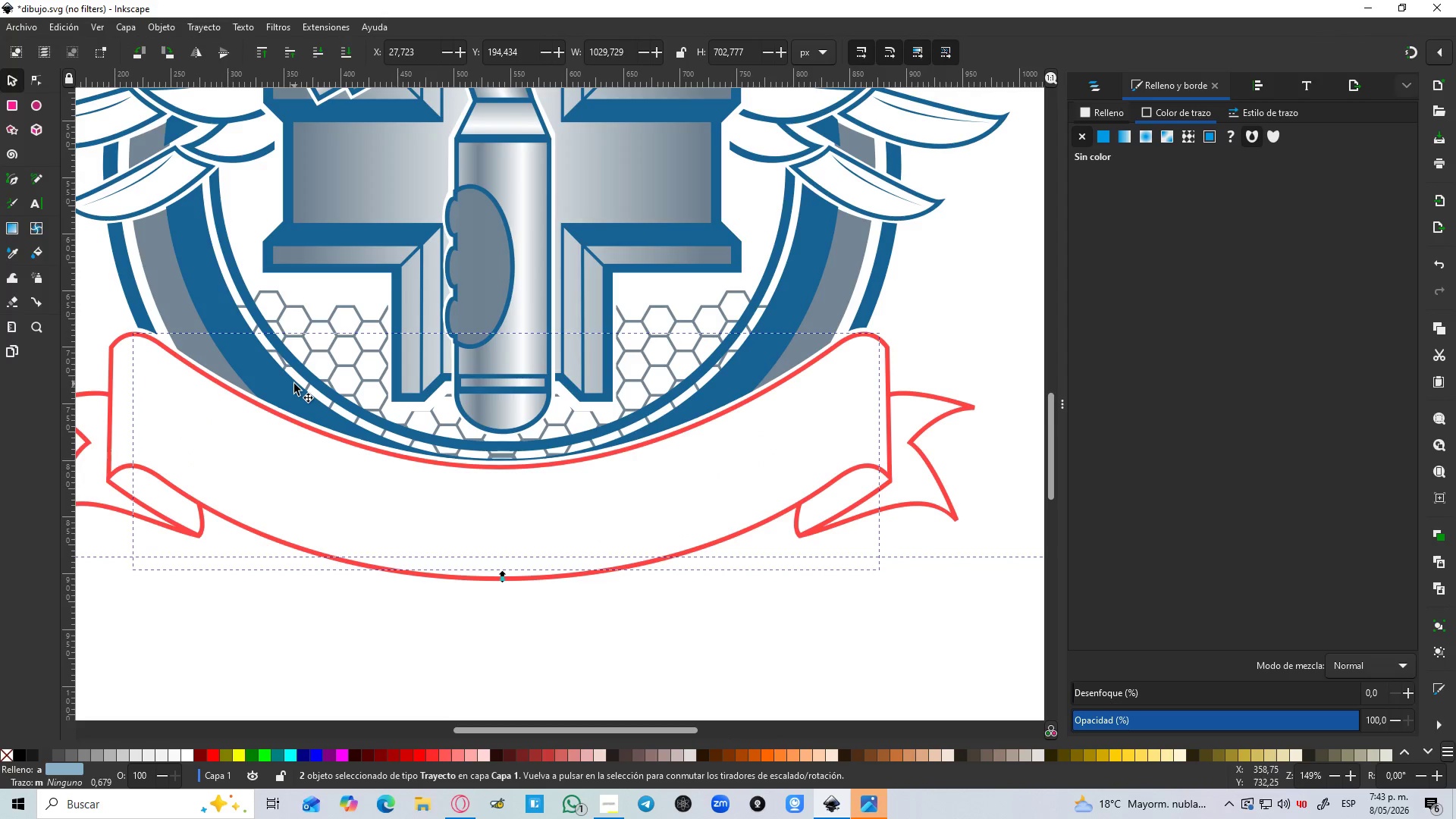 
key(Control+NumpadSubtract)
 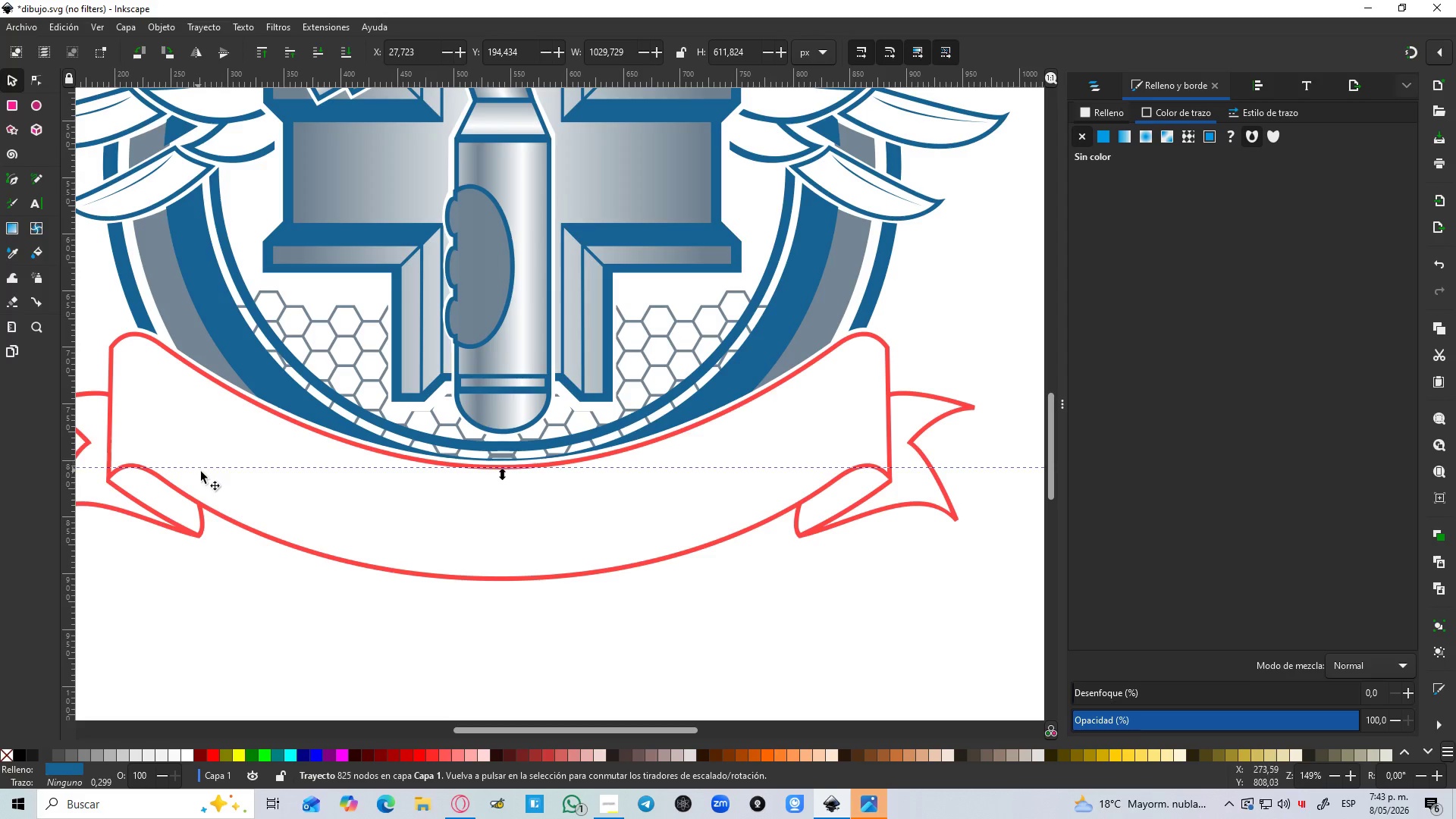 
left_click([221, 440])
 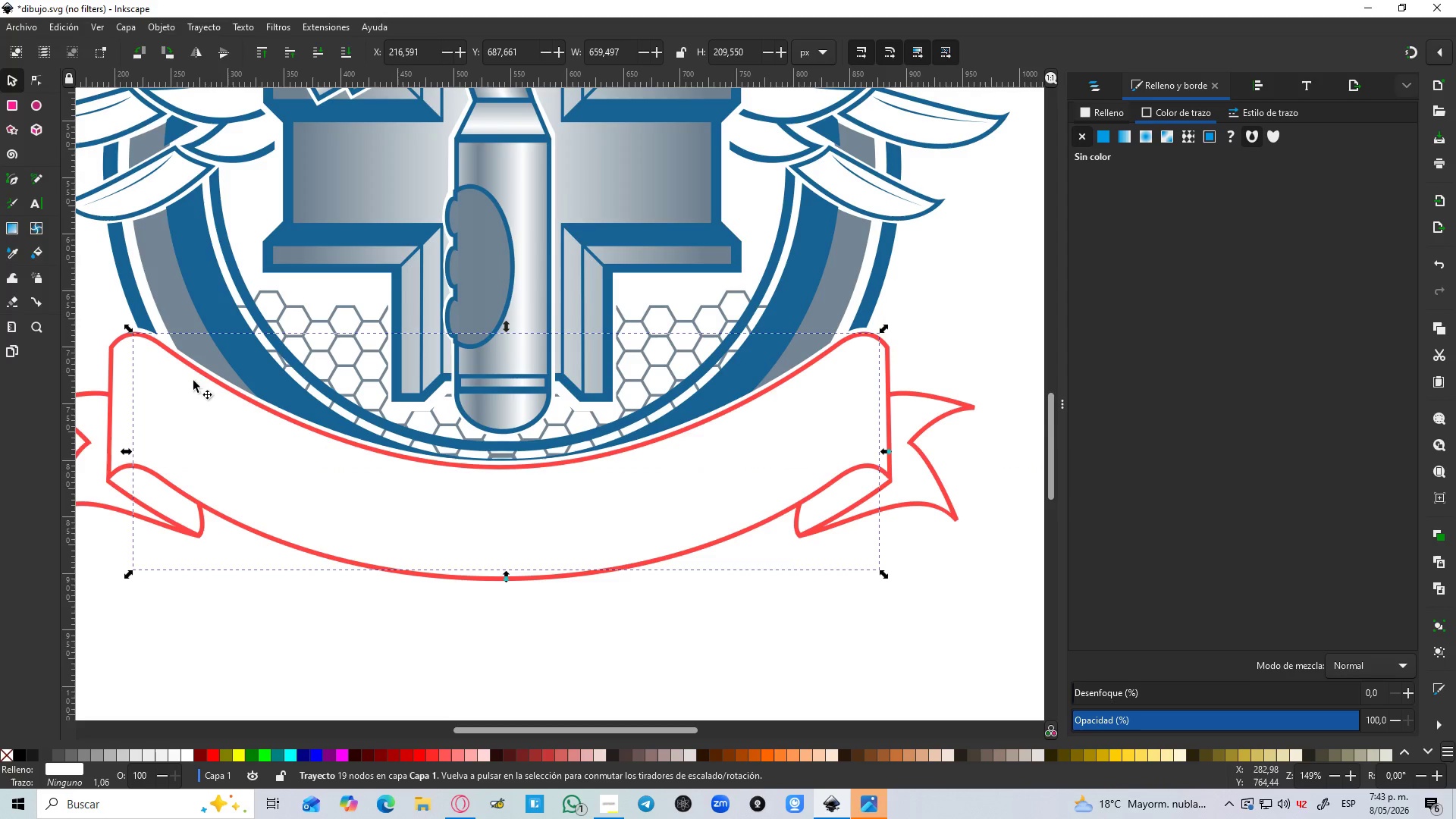 
hold_key(key=ShiftLeft, duration=0.73)
left_click([164, 273])
 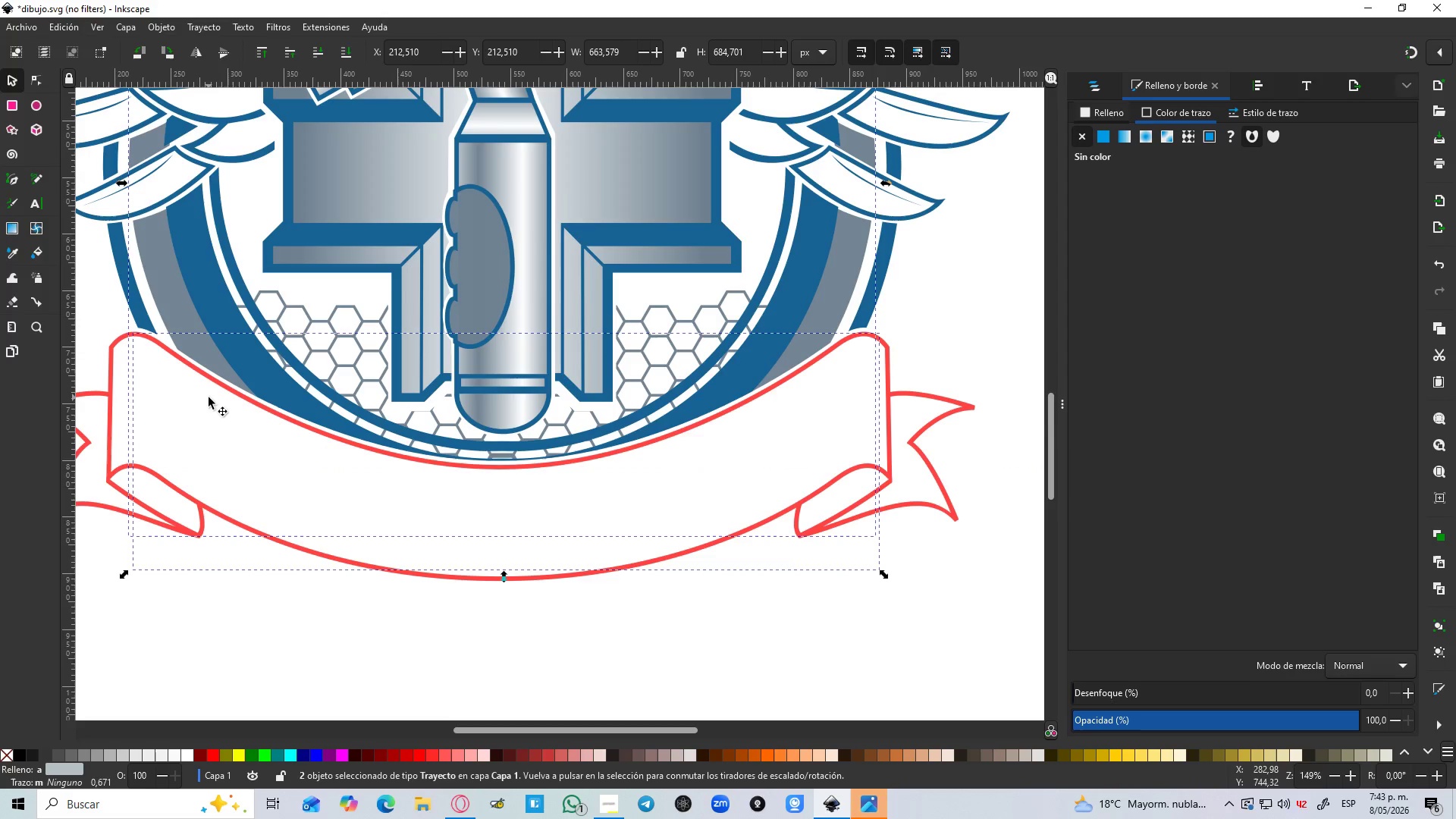 
key(Control+NumpadSubtract)
 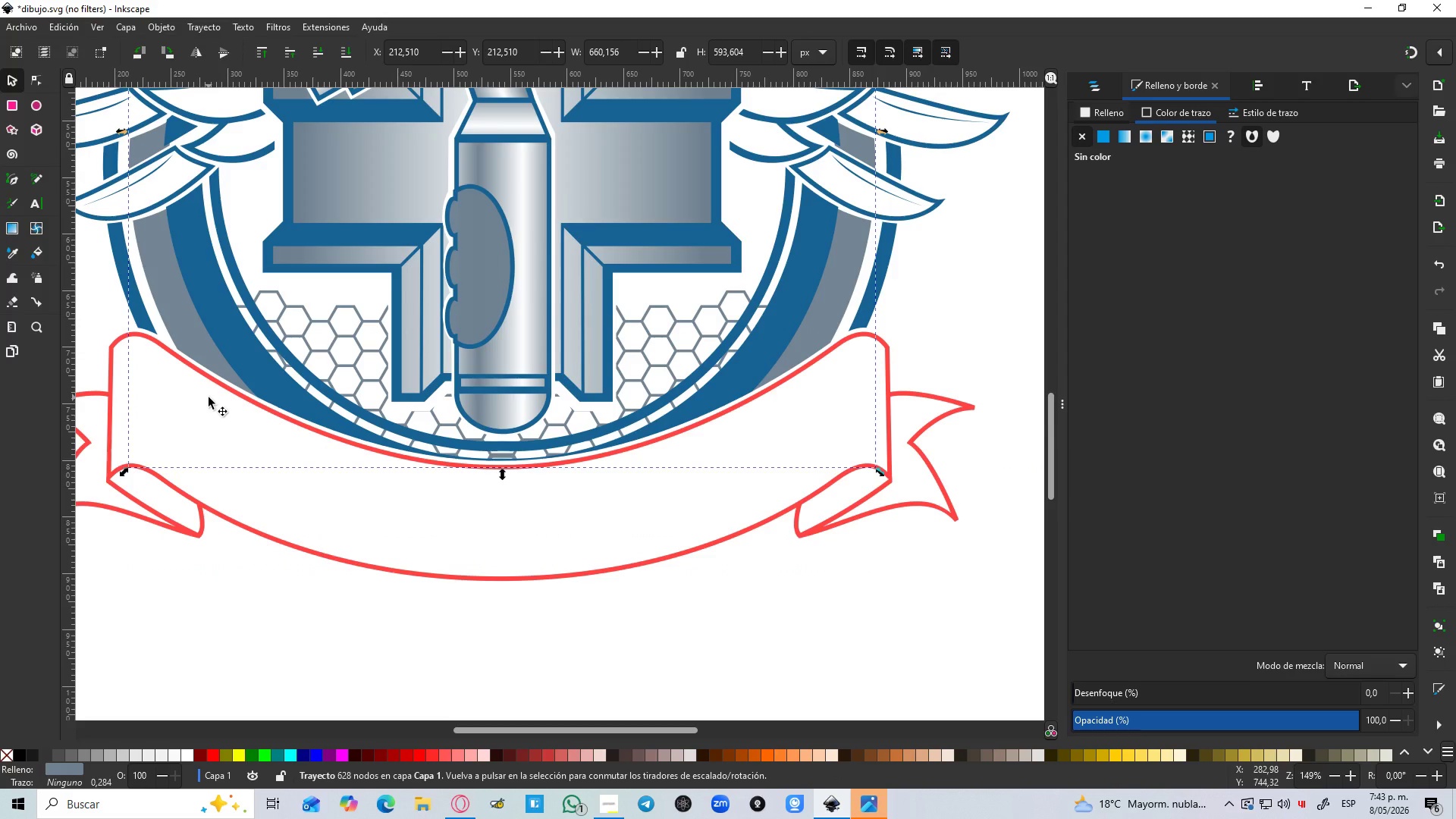 
hold_key(key=ControlLeft, duration=0.44)
 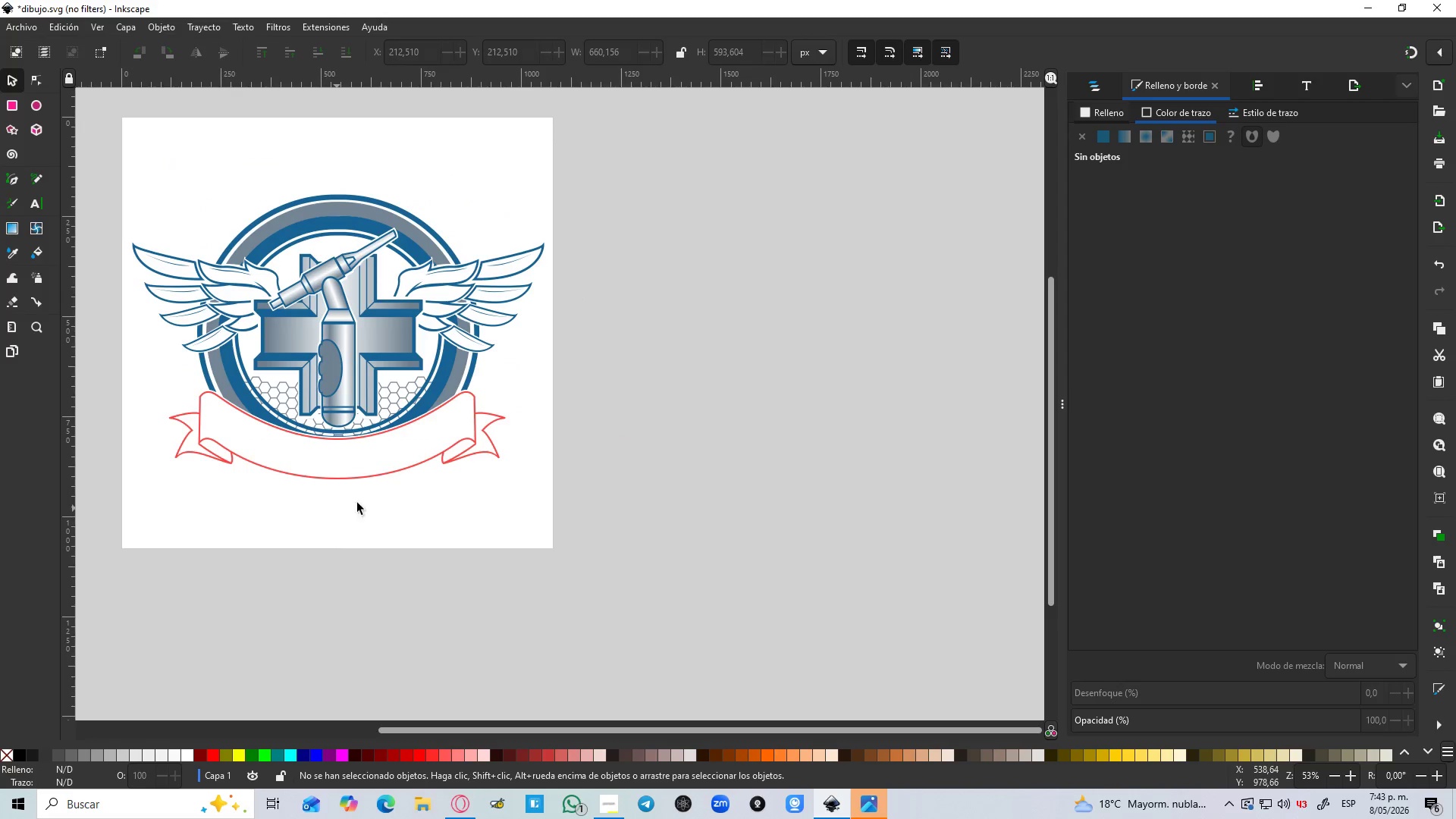 
left_click([359, 497])
 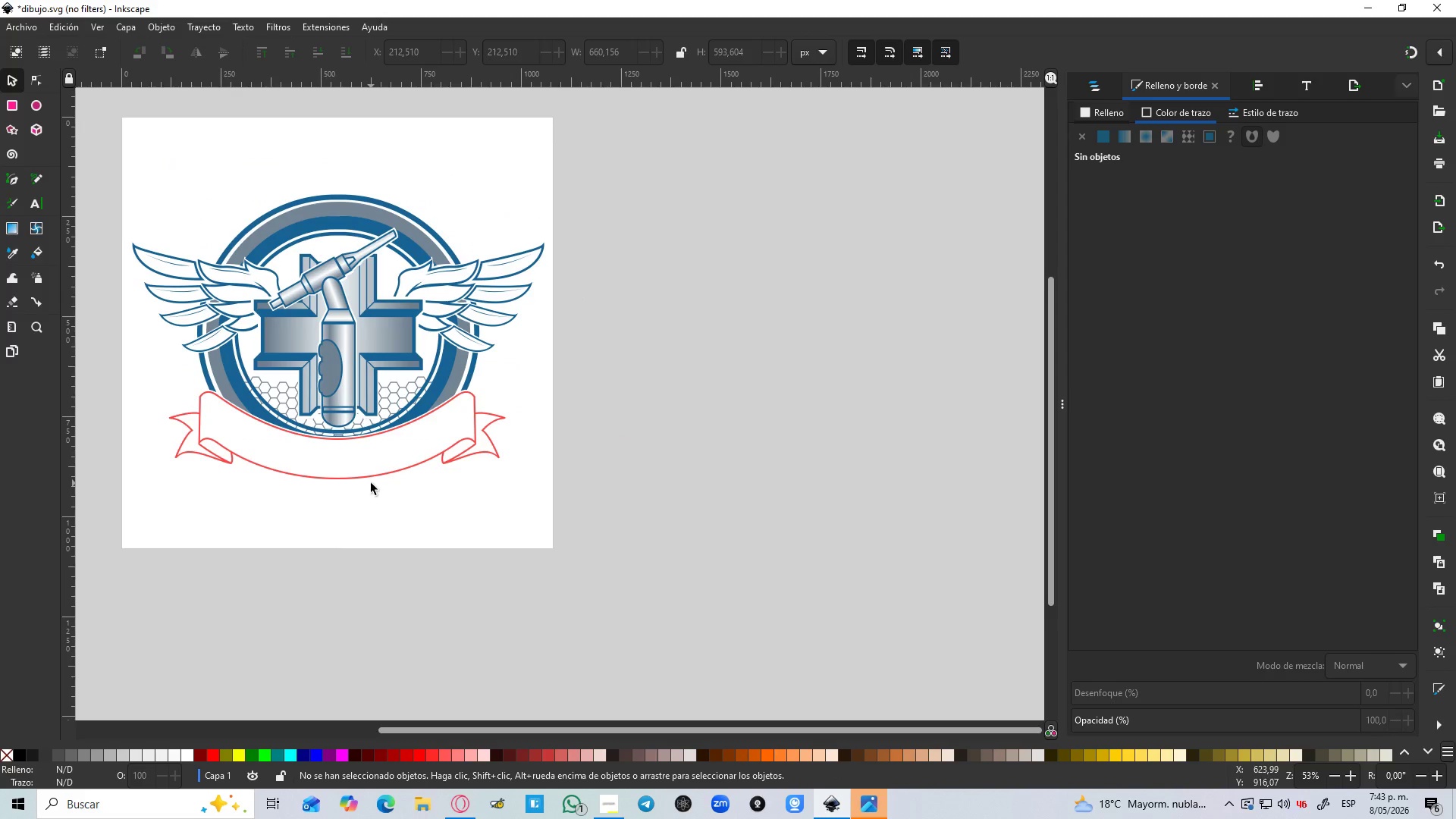 
scroll: coordinate [278, 452], scroll_direction: down, amount: 3.0
 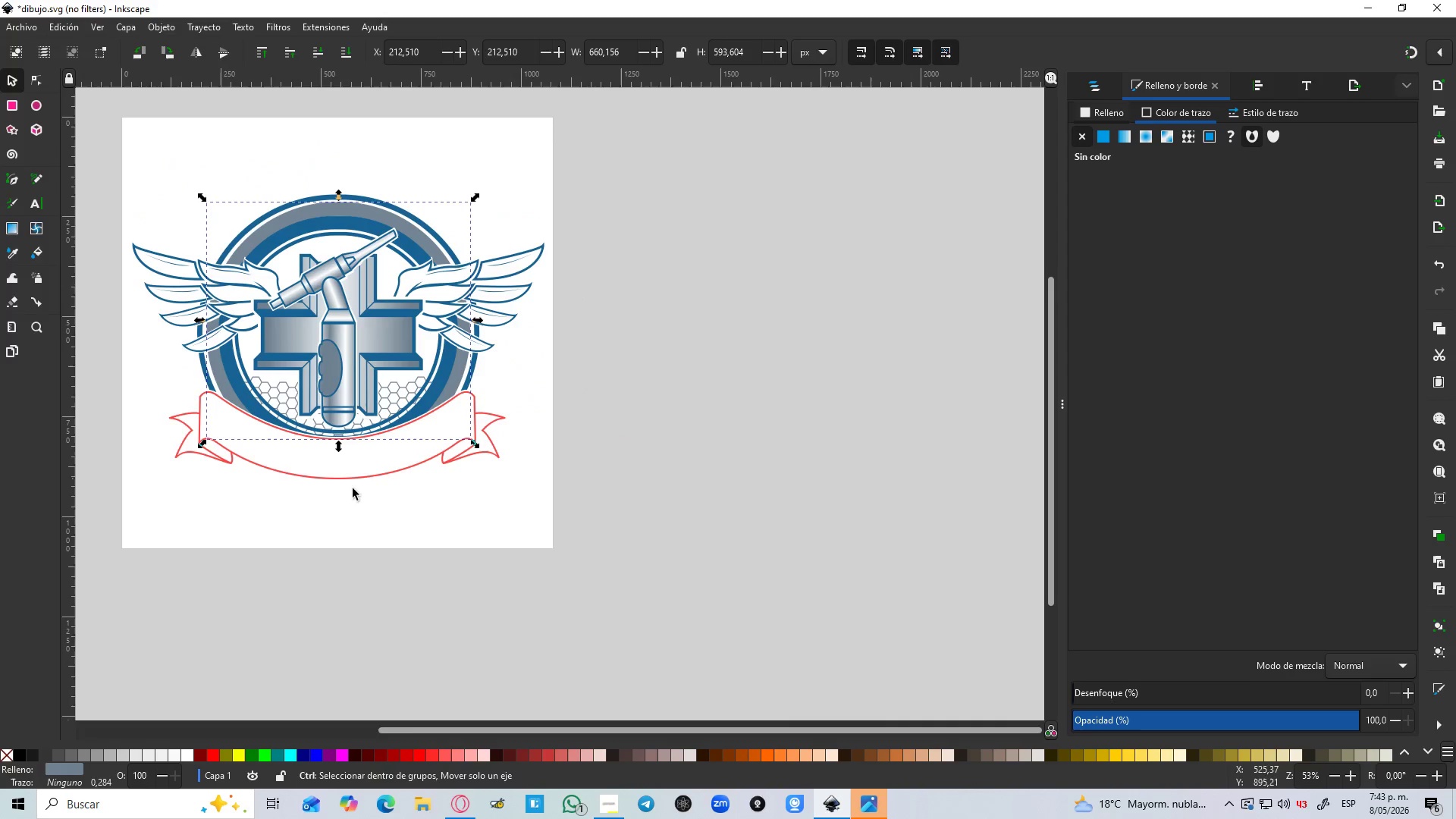 
double_click([369, 477])
 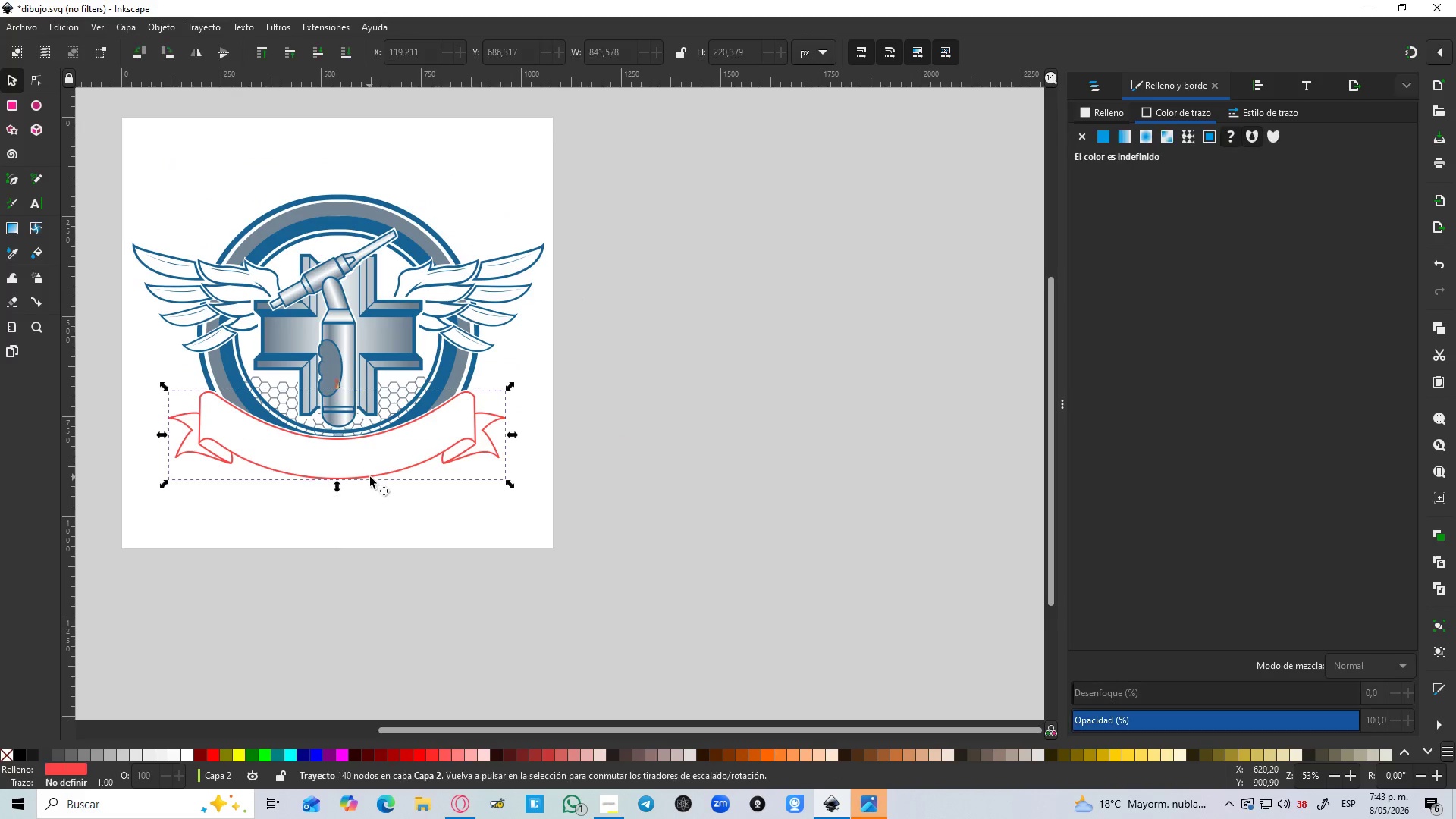 
hold_key(key=ControlLeft, duration=0.69)
 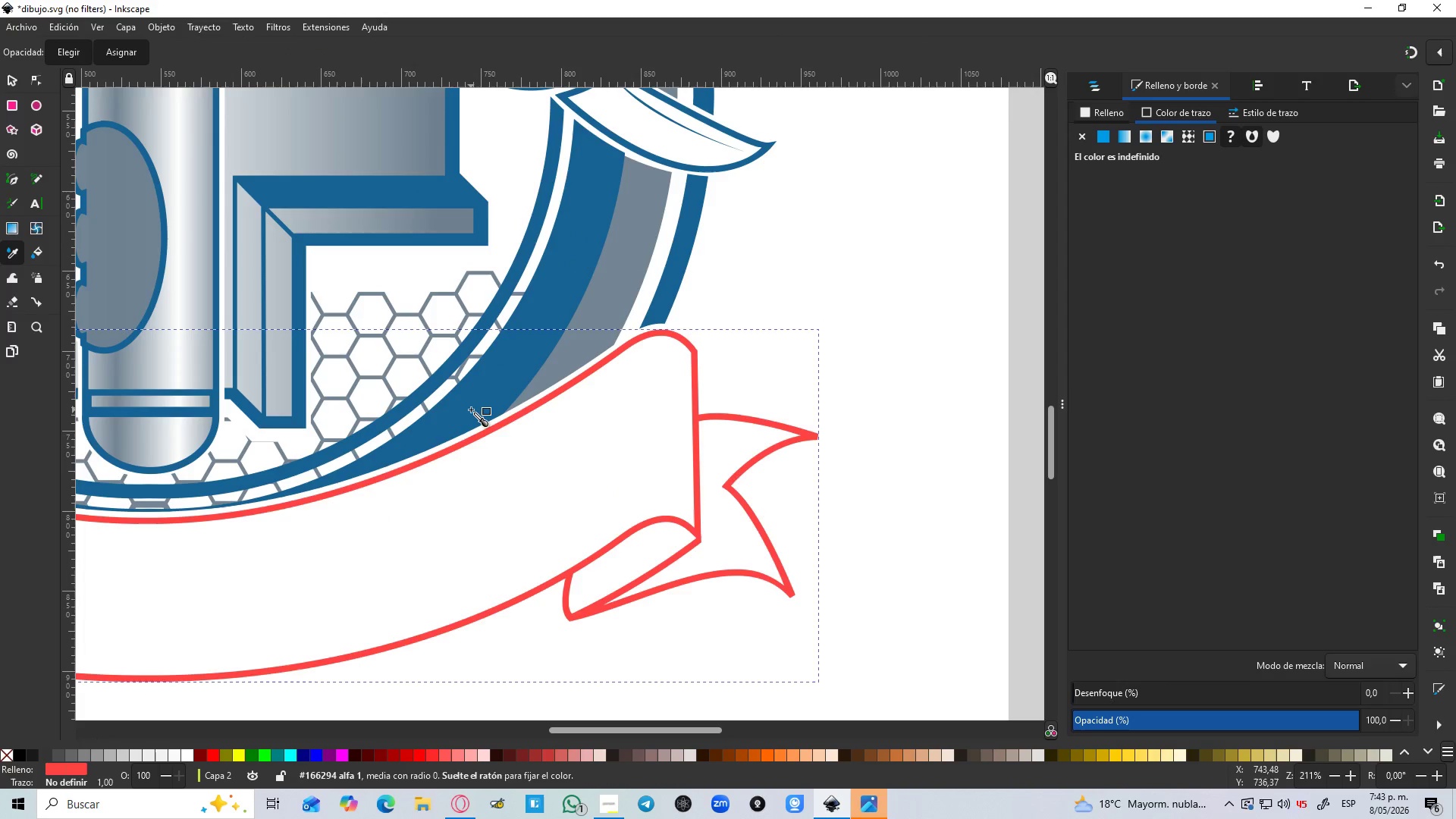 
key(D)
 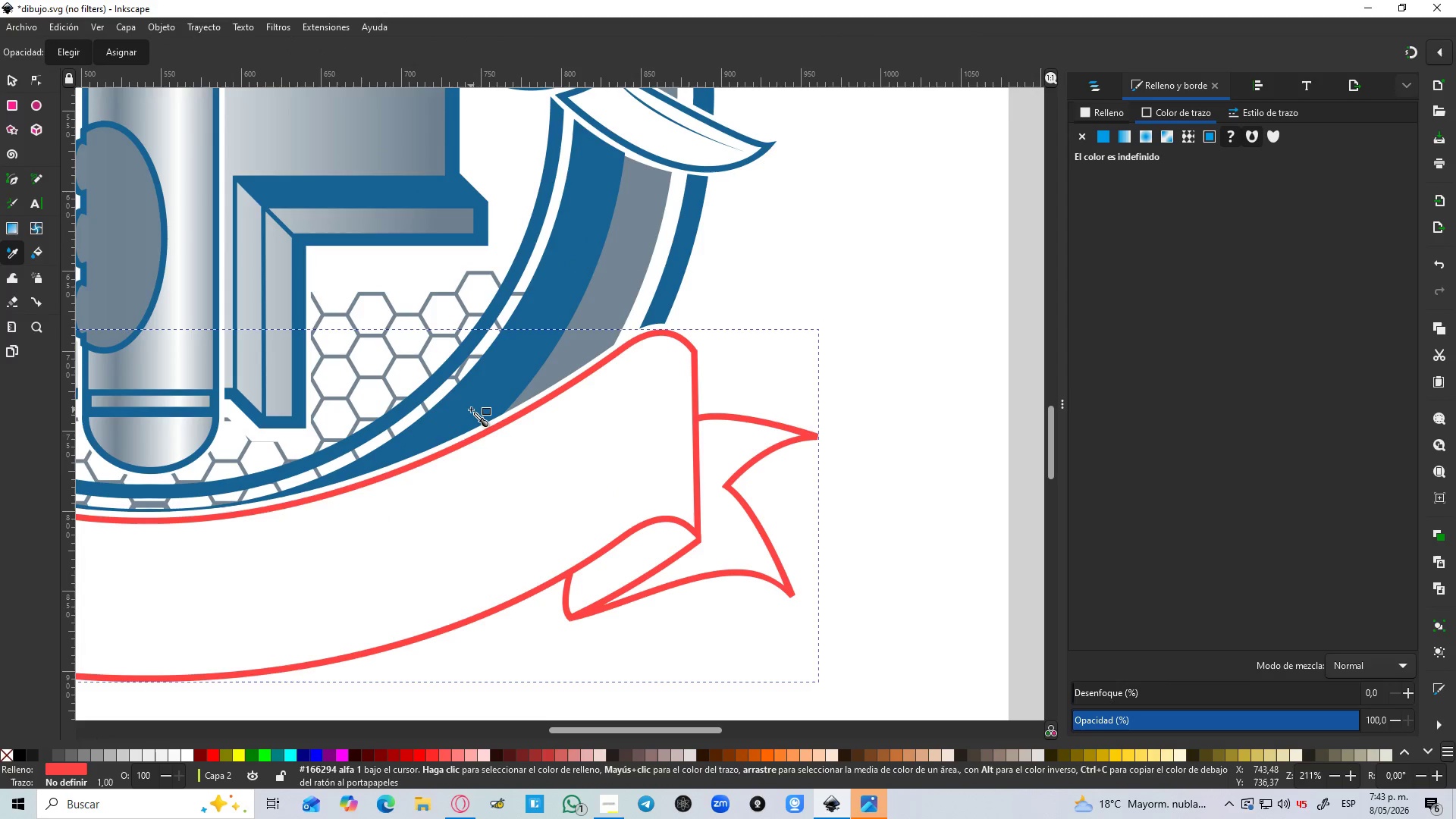 
scroll: coordinate [401, 412], scroll_direction: up, amount: 4.0
 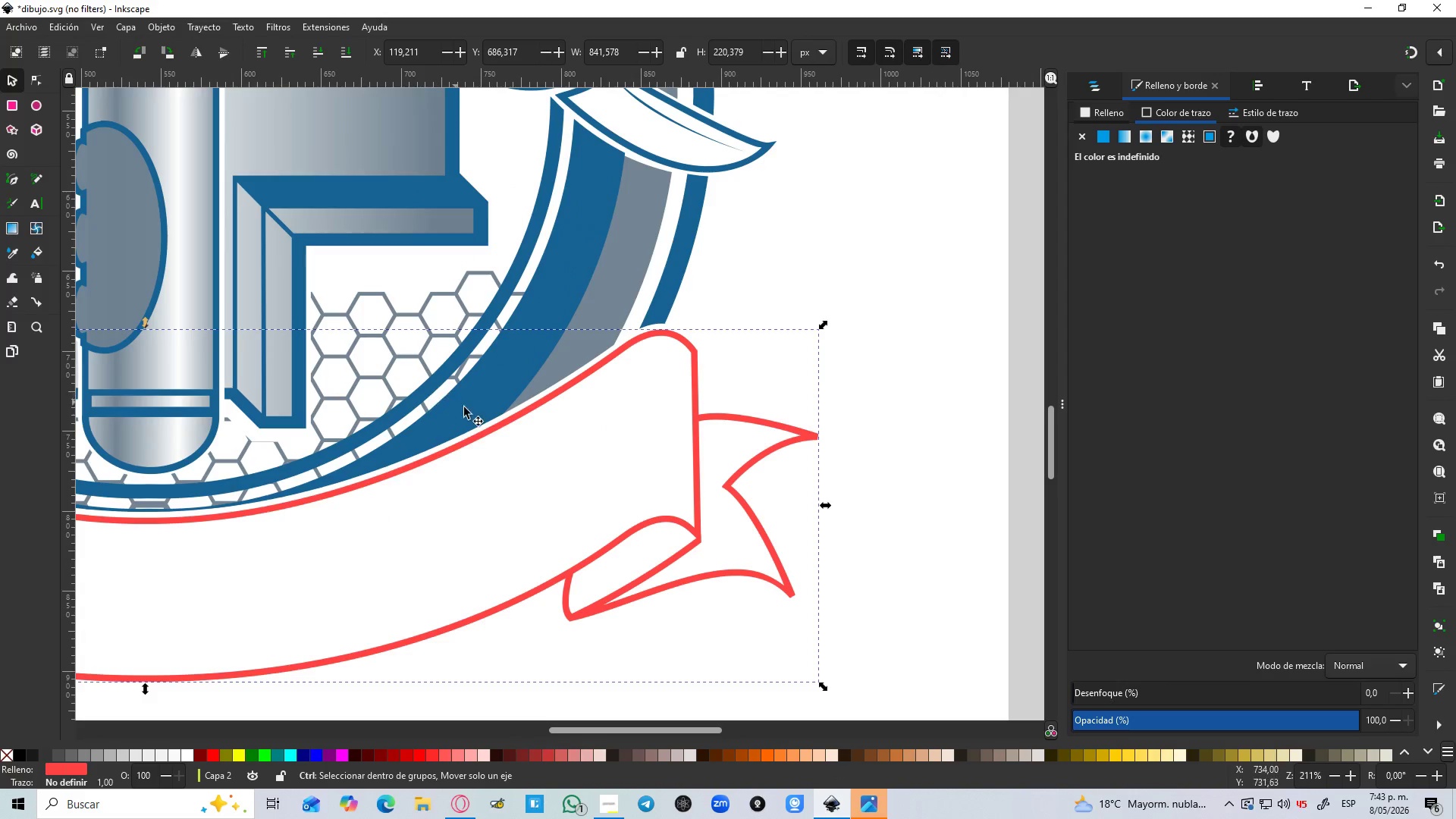 
left_click([471, 410])
 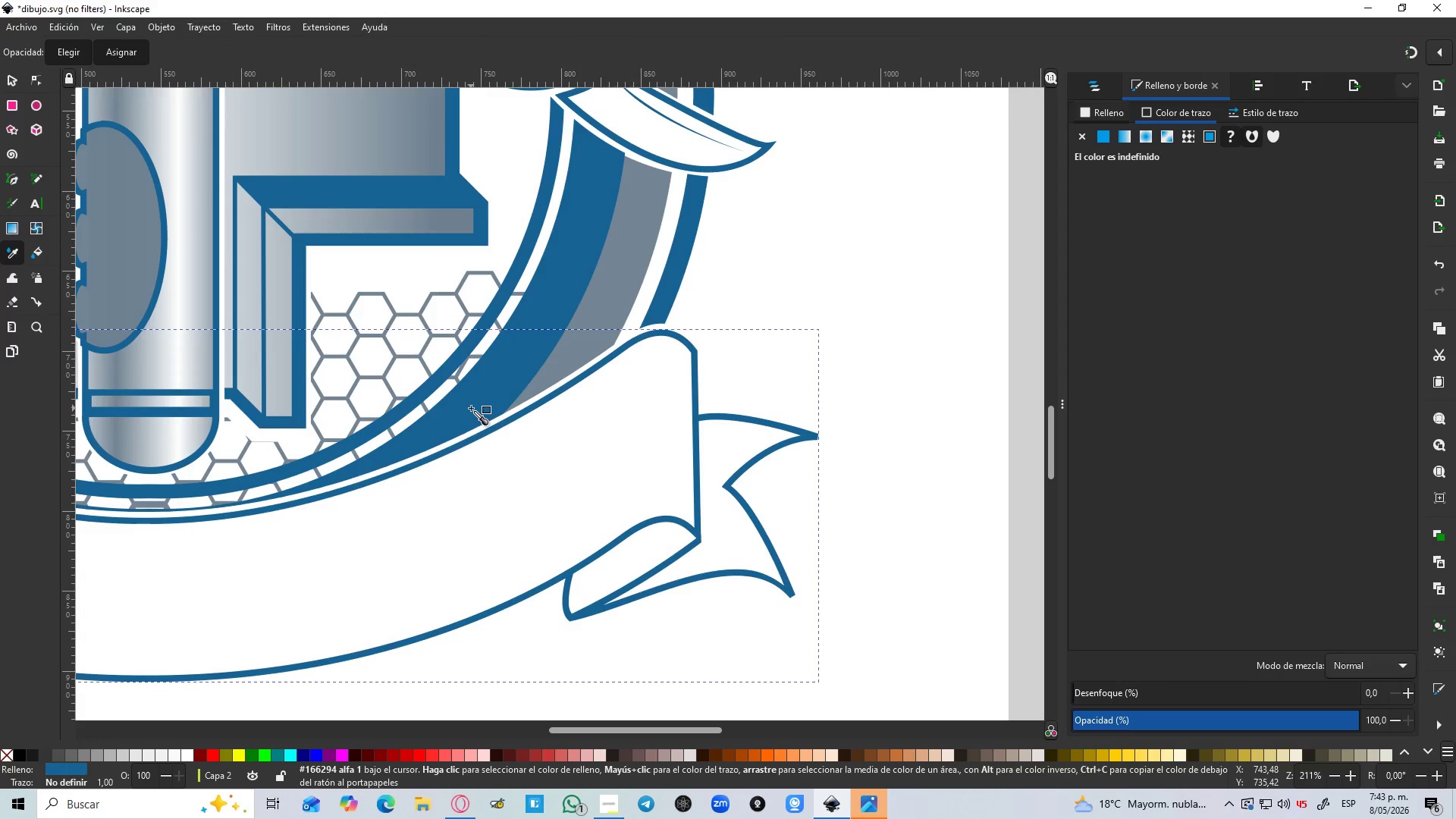 
hold_key(key=ControlLeft, duration=0.41)
scroll: coordinate [466, 410], scroll_direction: down, amount: 3.0
 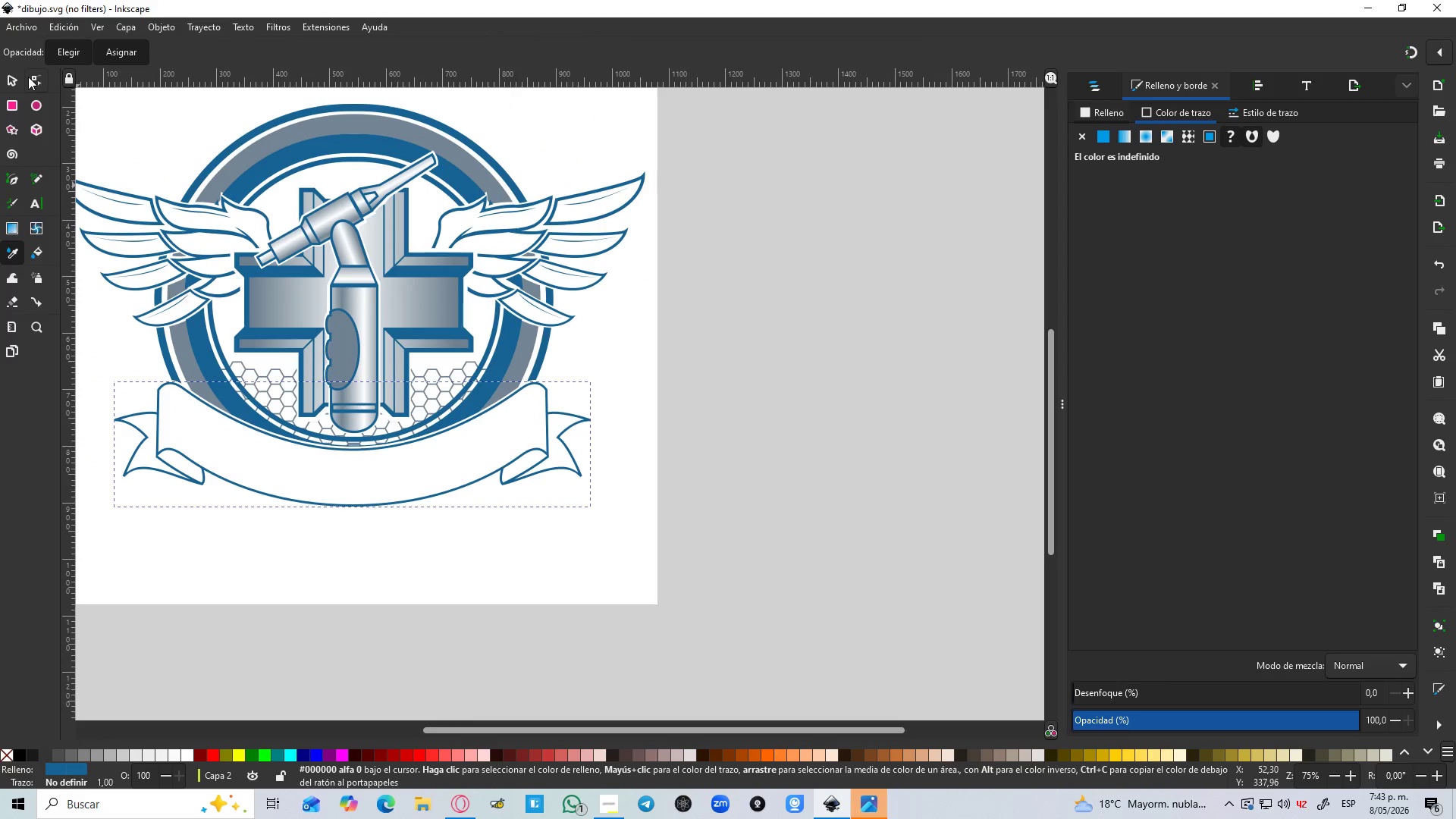 
left_click([11, 86])
 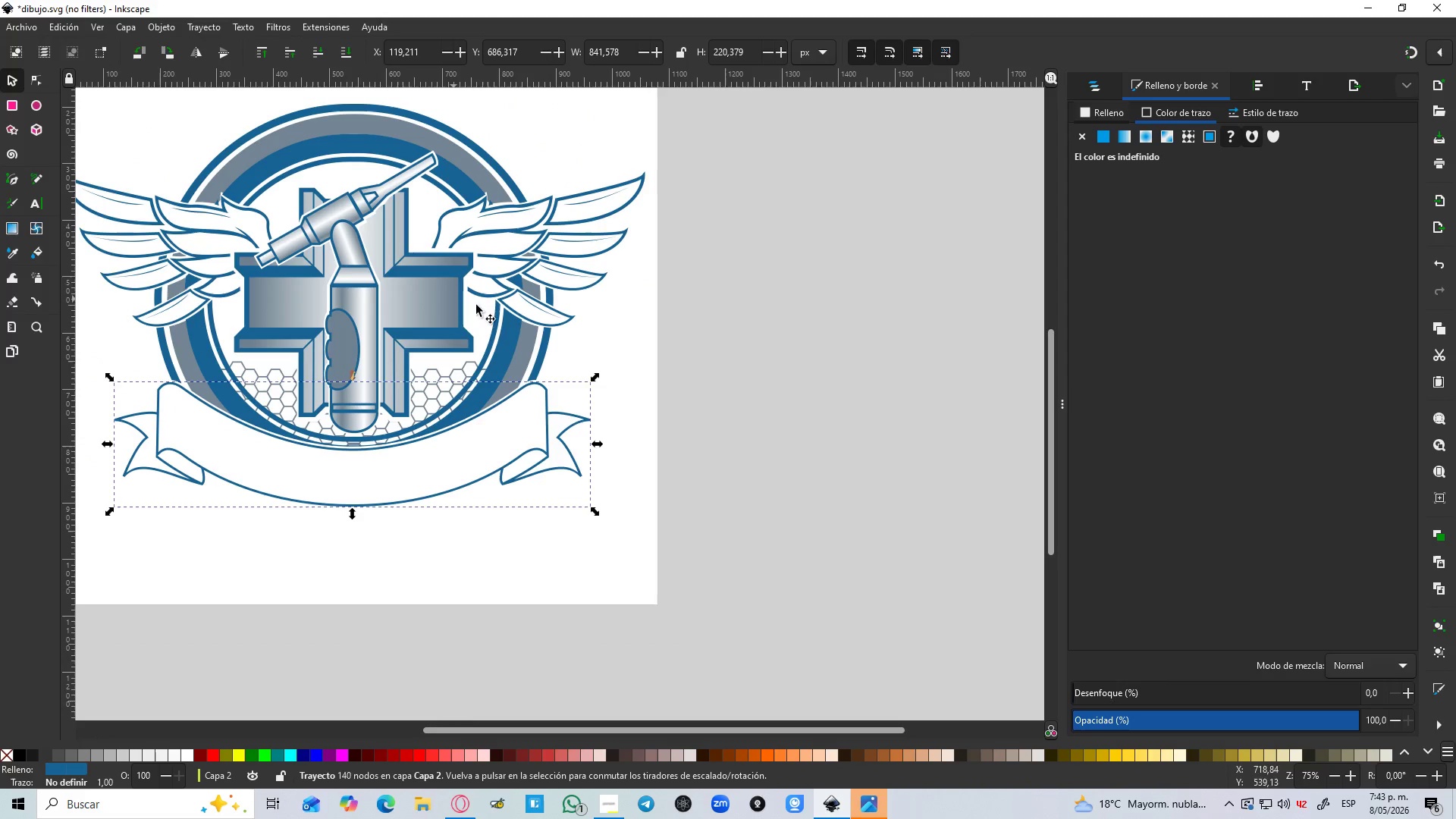 
hold_key(key=ShiftLeft, duration=0.59)
left_click([507, 325])
 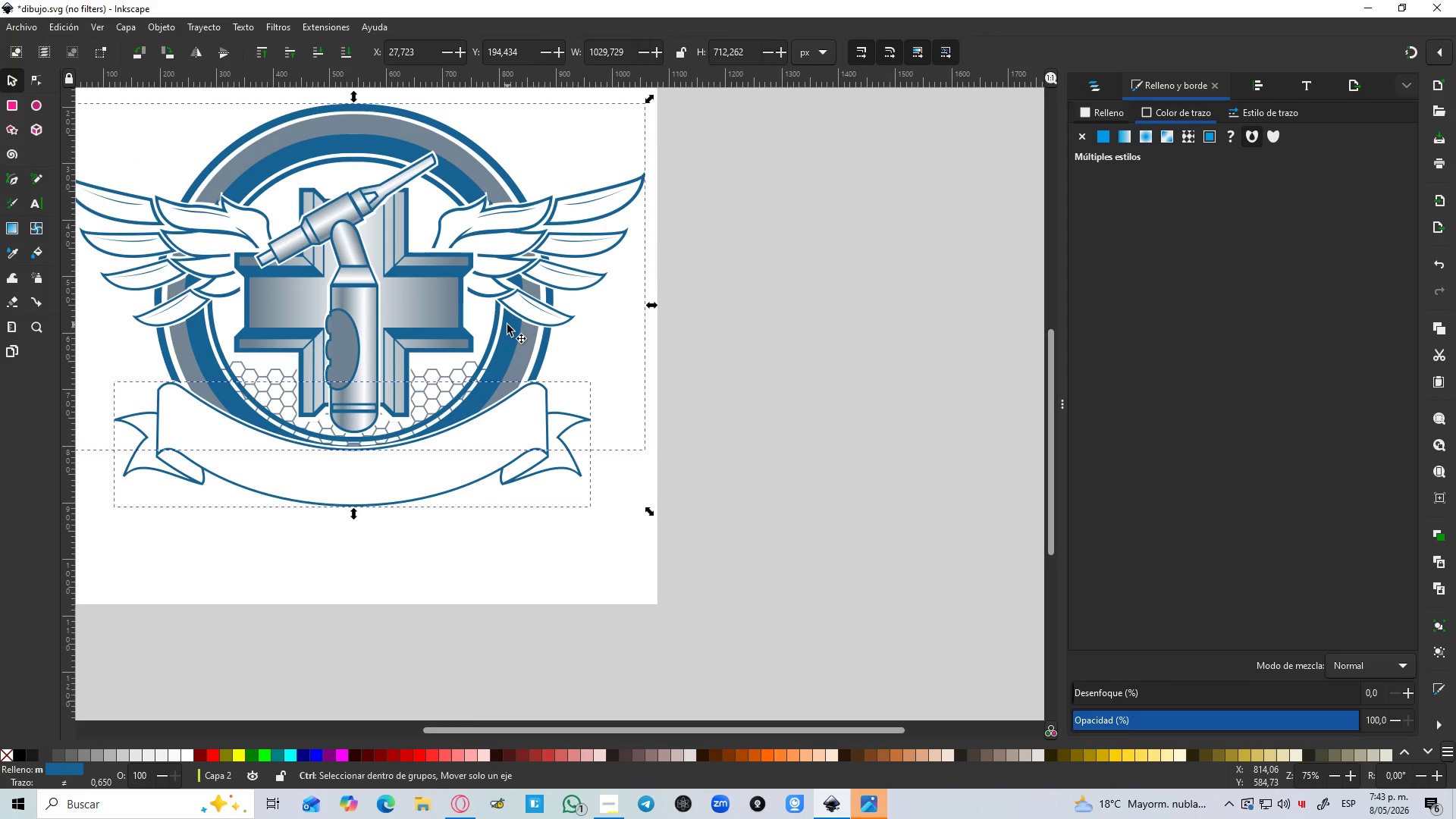 
key(Control+NumpadAdd)
 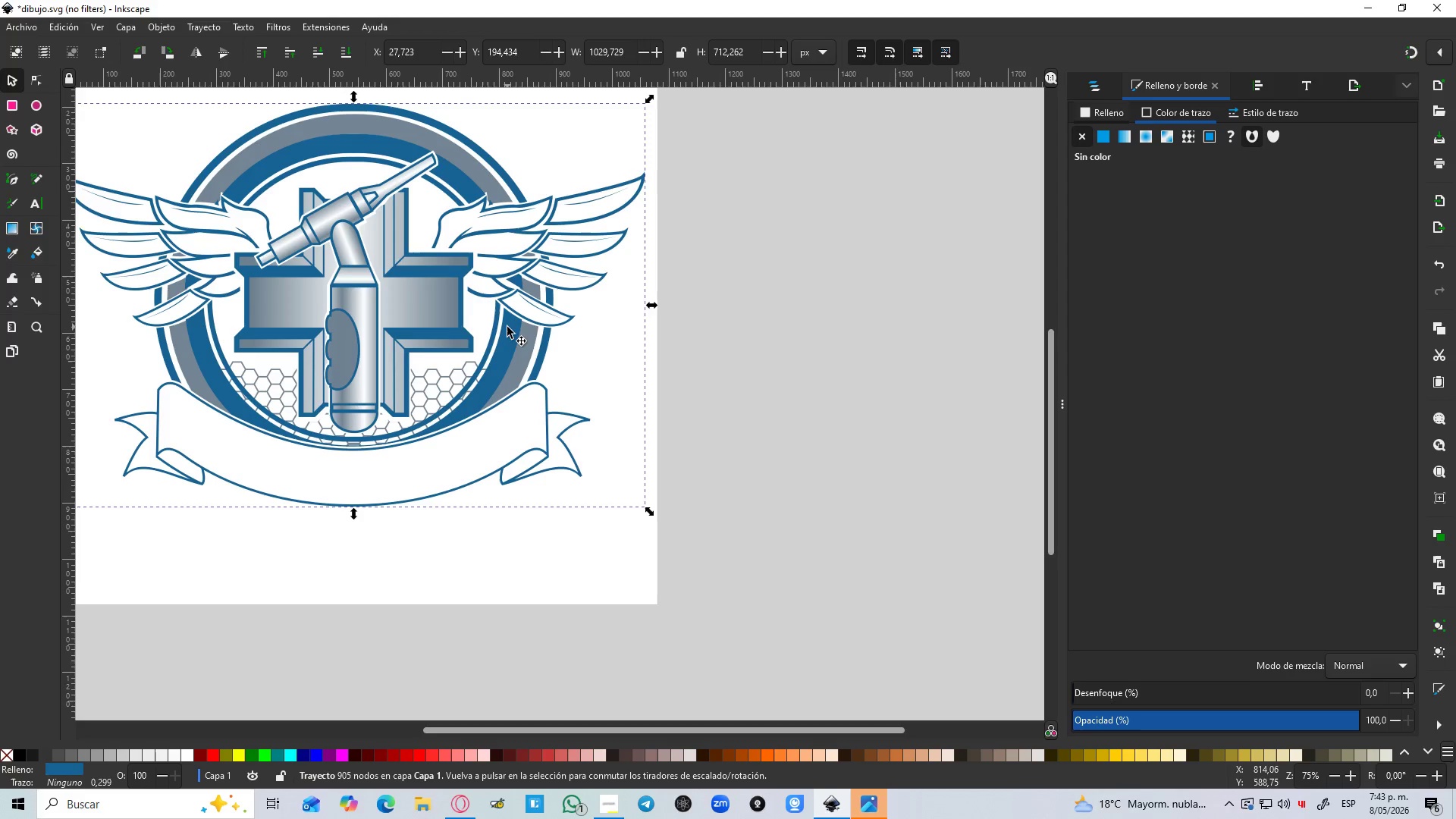 
hold_key(key=ControlLeft, duration=1.0)
scroll: coordinate [477, 389], scroll_direction: down, amount: 2.0
 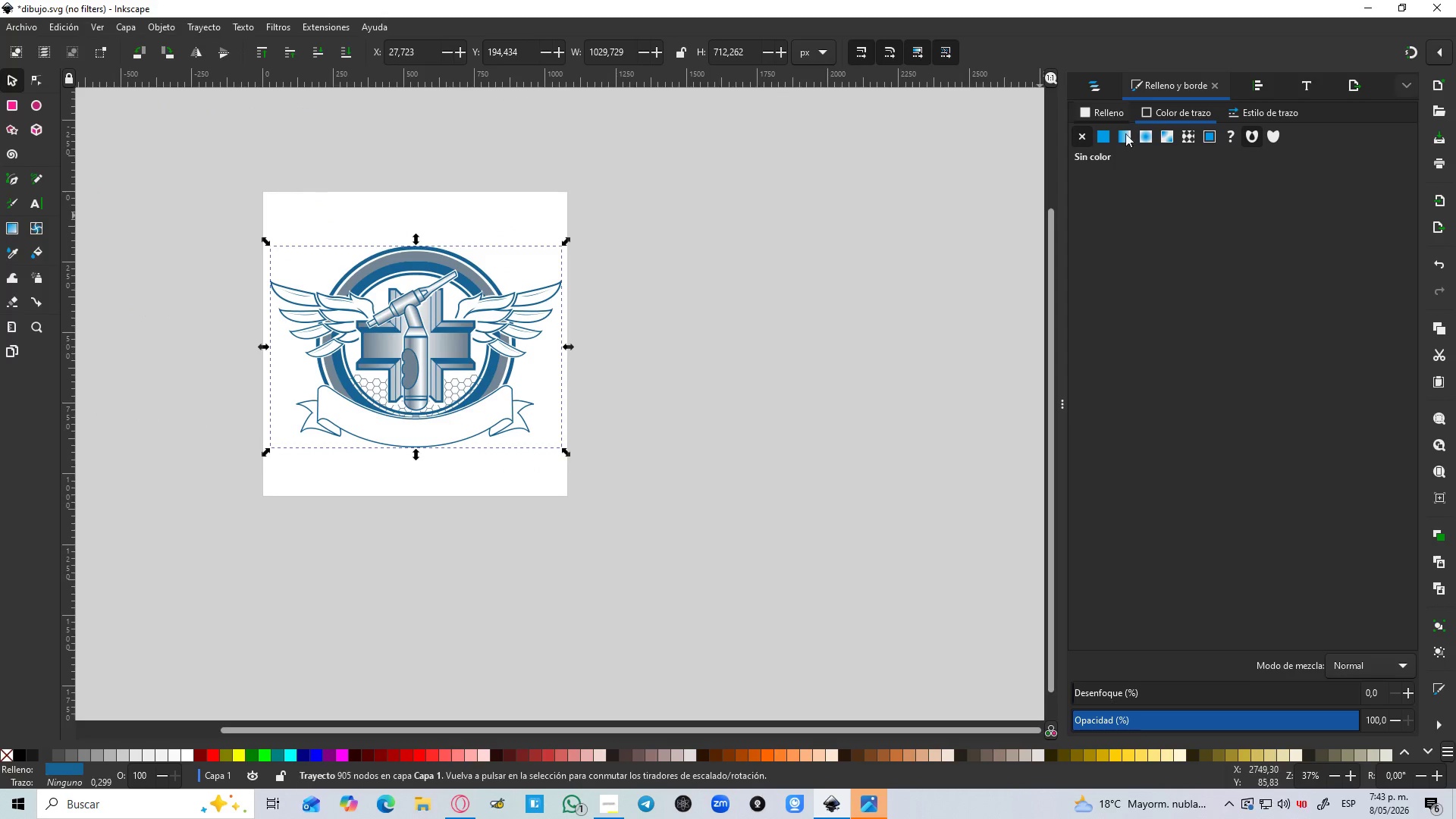 
left_click([1098, 72])
 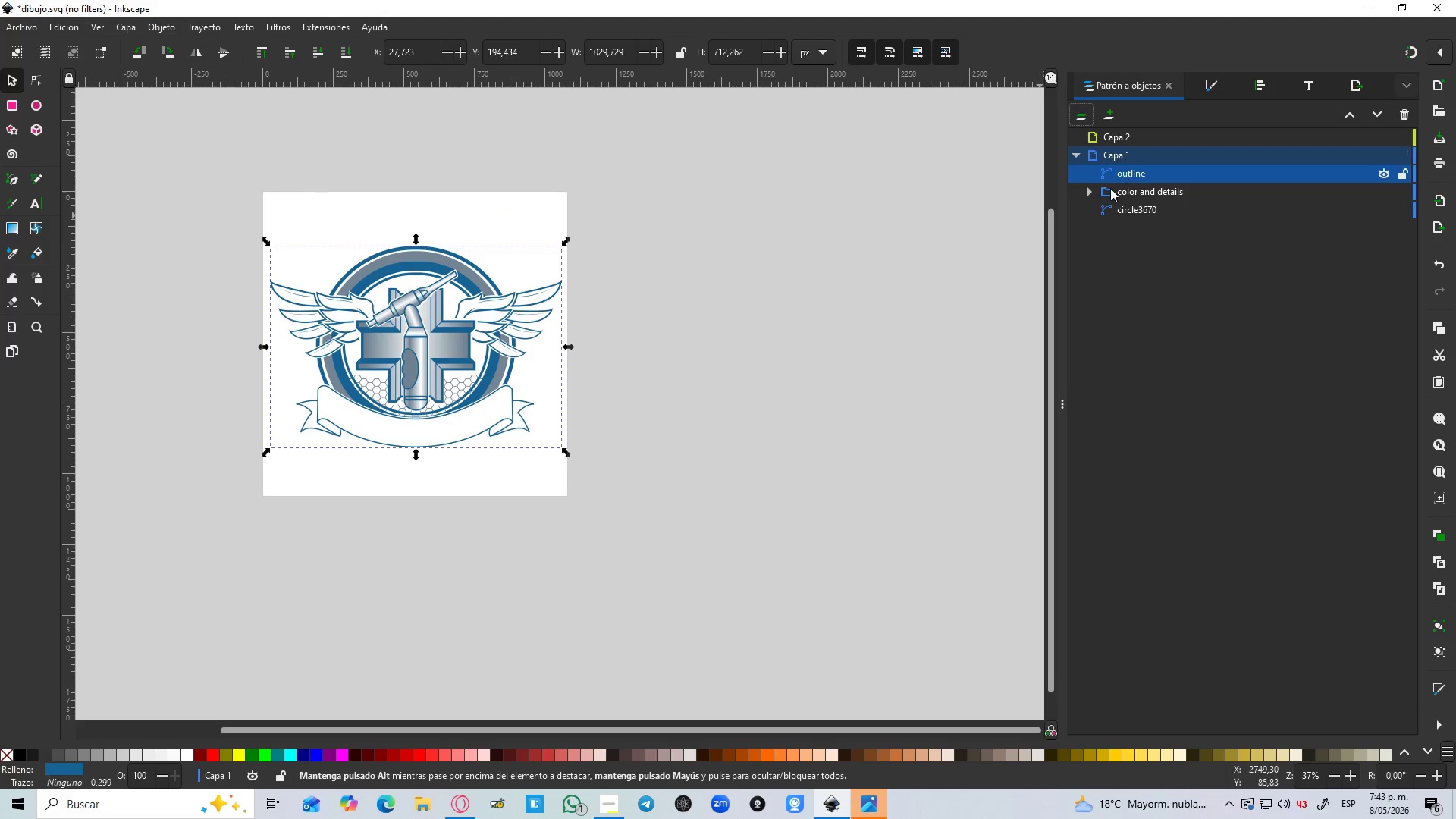 
left_click([1141, 134])
 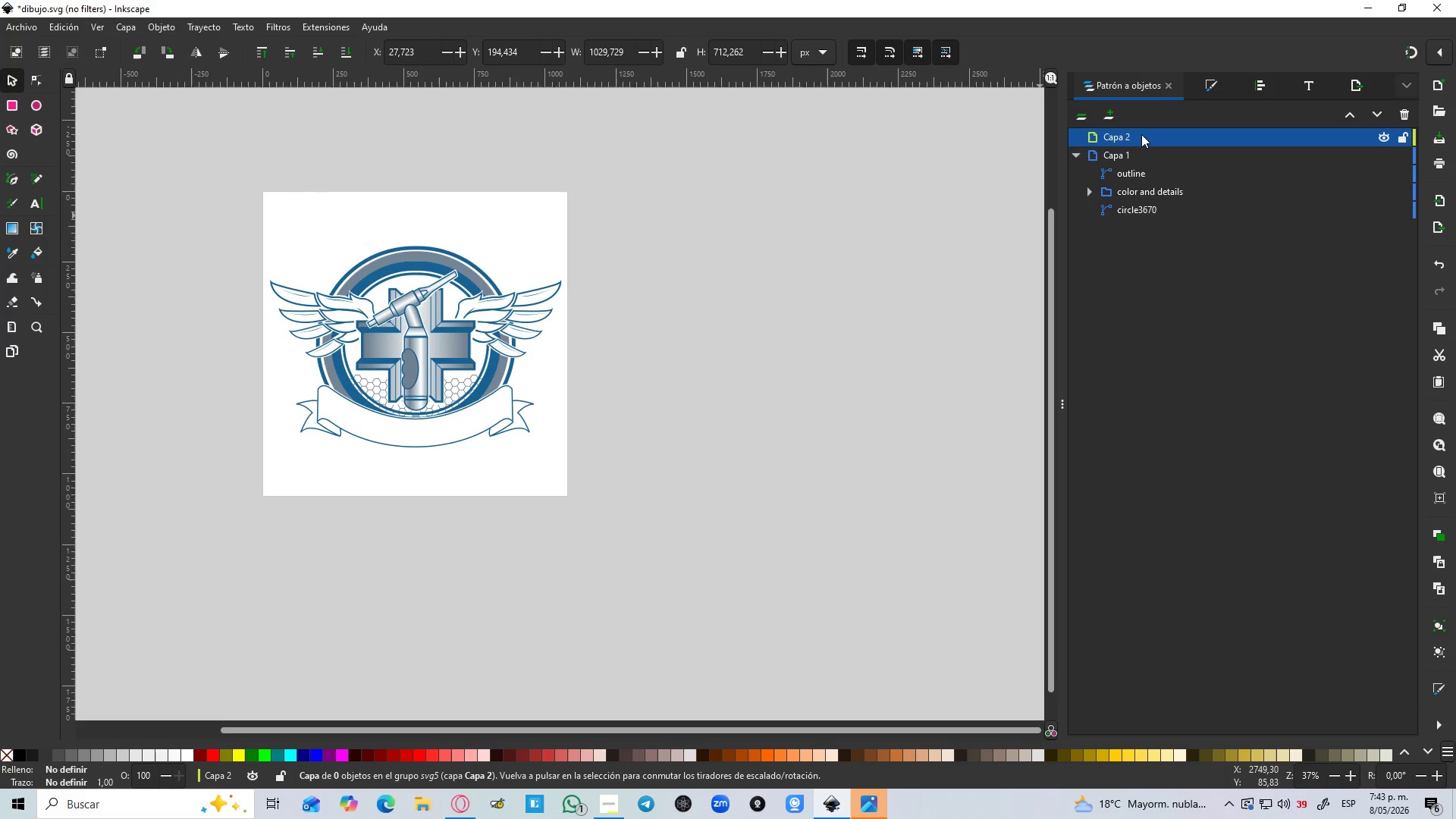 
key(Delete)
 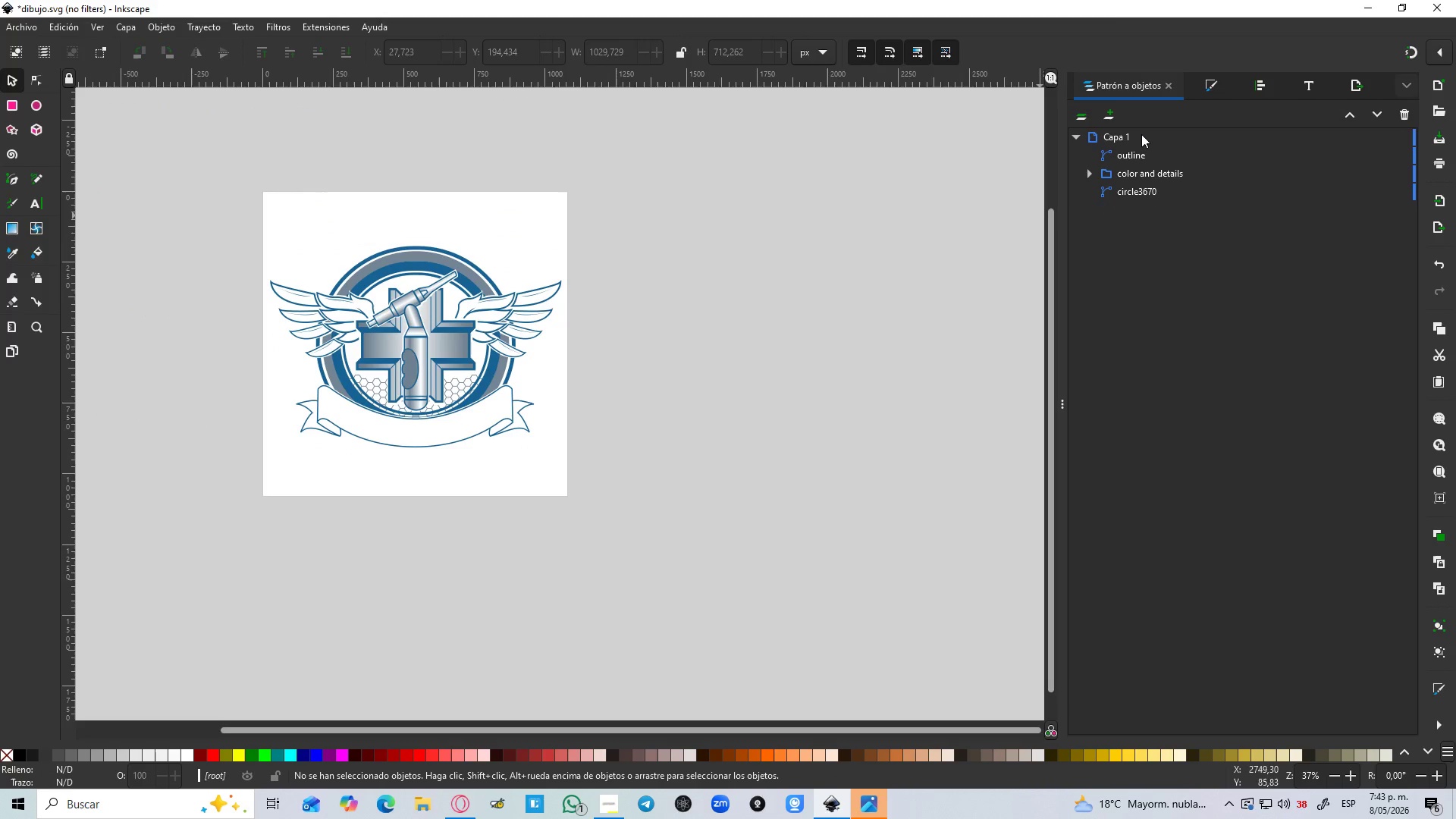 
hold_key(key=ControlLeft, duration=1.38)
scroll: coordinate [387, 426], scroll_direction: up, amount: 7.0
 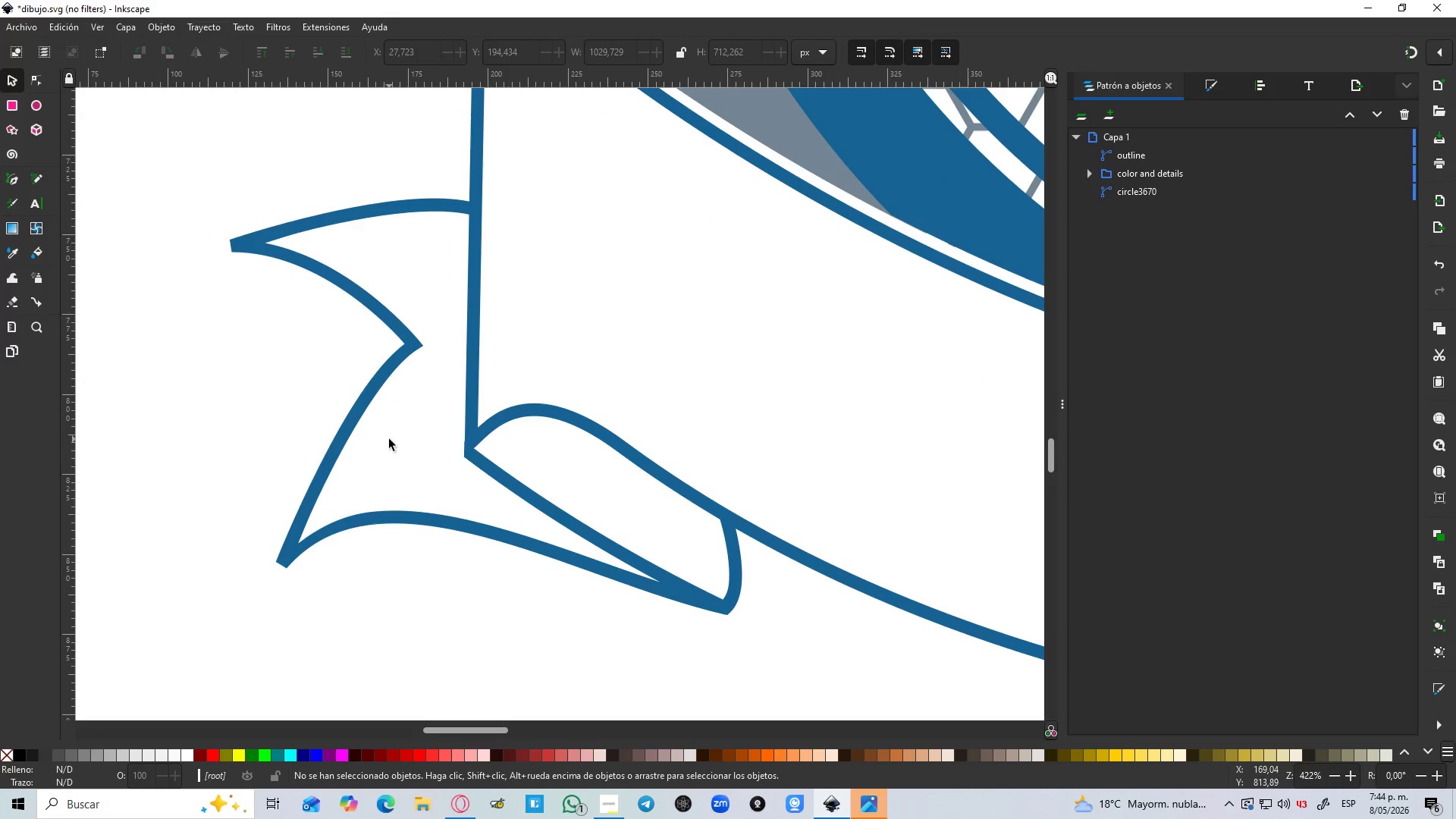 
key(B)
 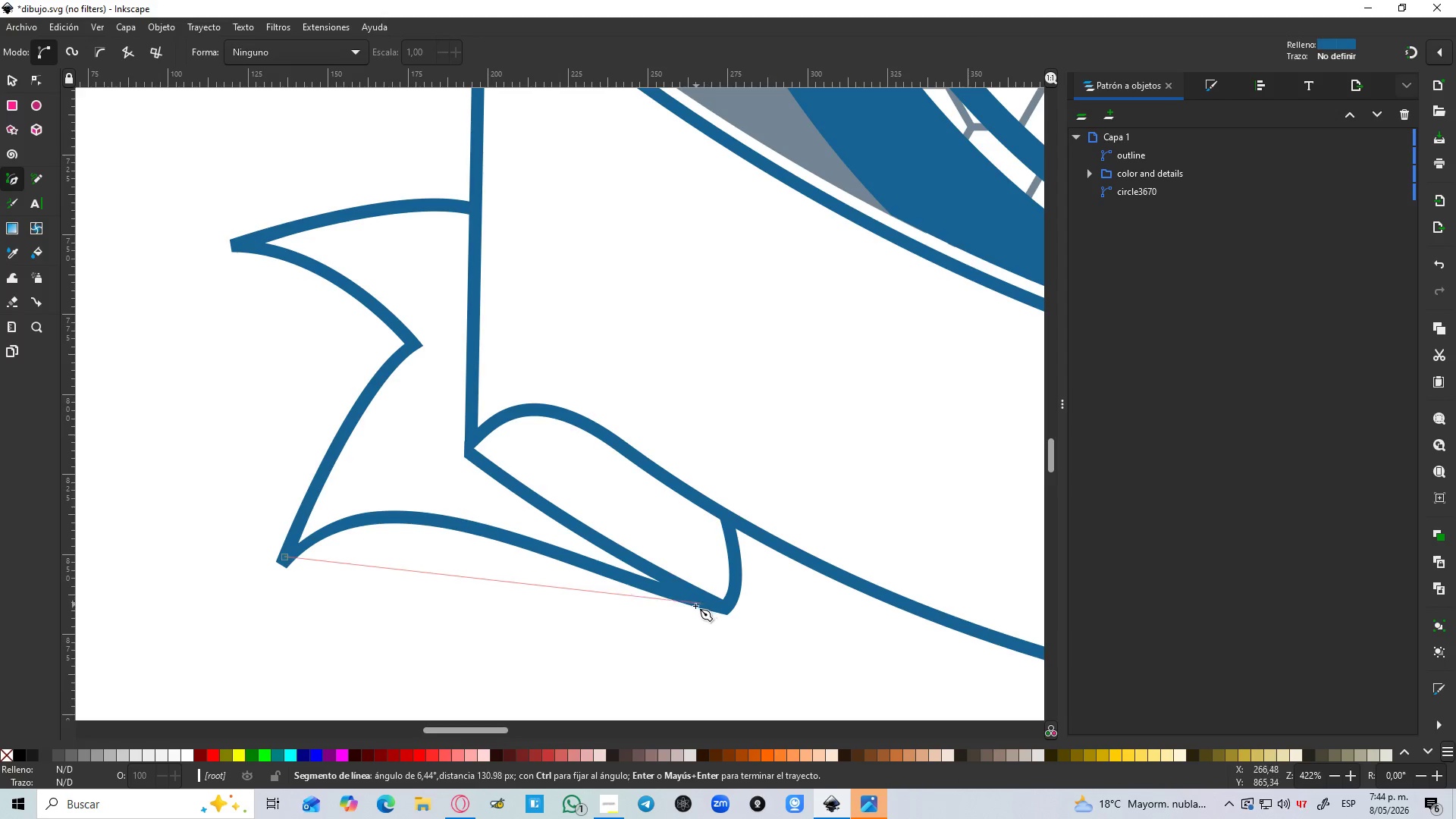 
left_click_drag(start_coordinate=[691, 601], to_coordinate=[1046, 758])
 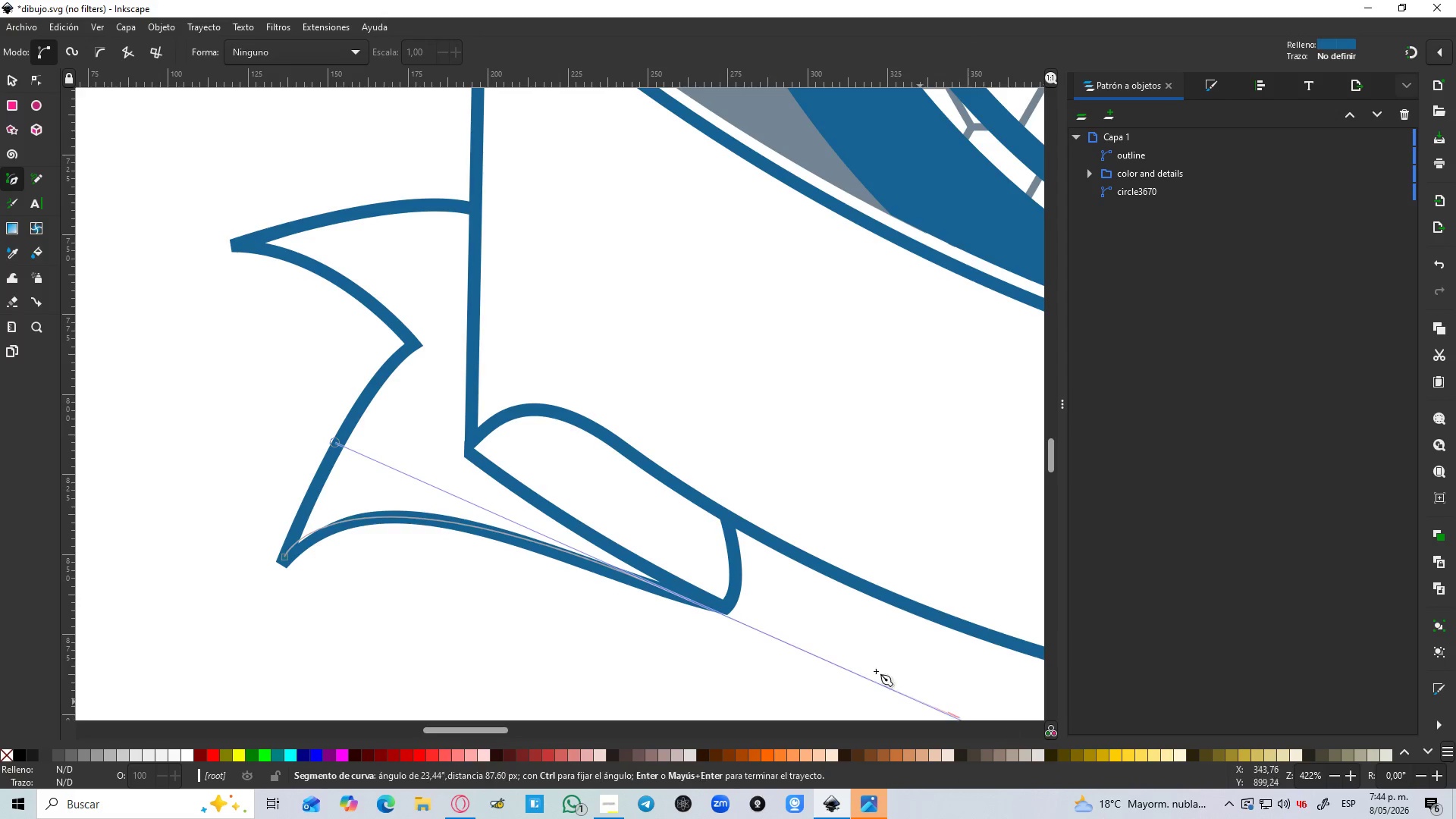 
key(Shift+L)
 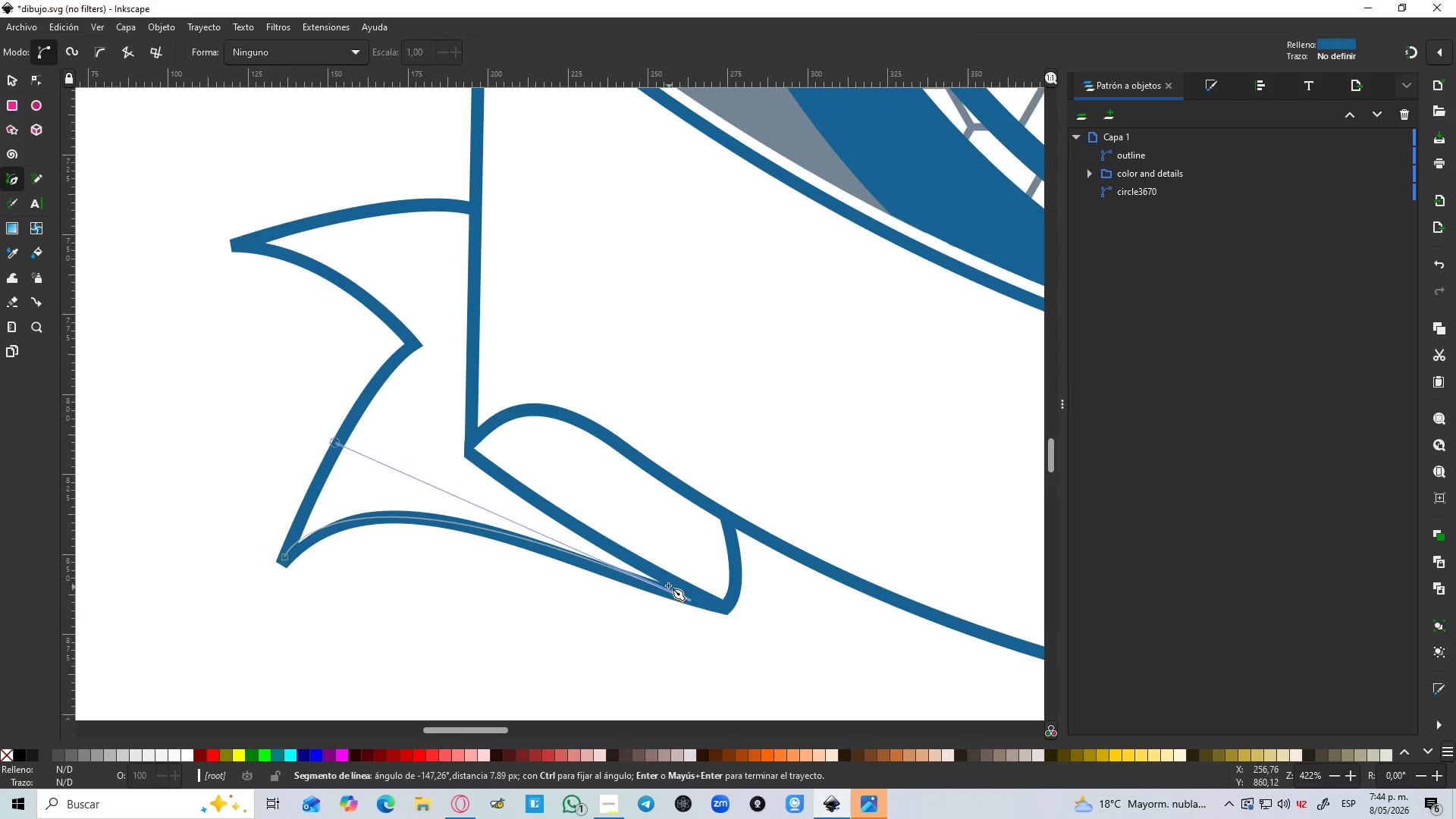 
left_click([672, 582])
 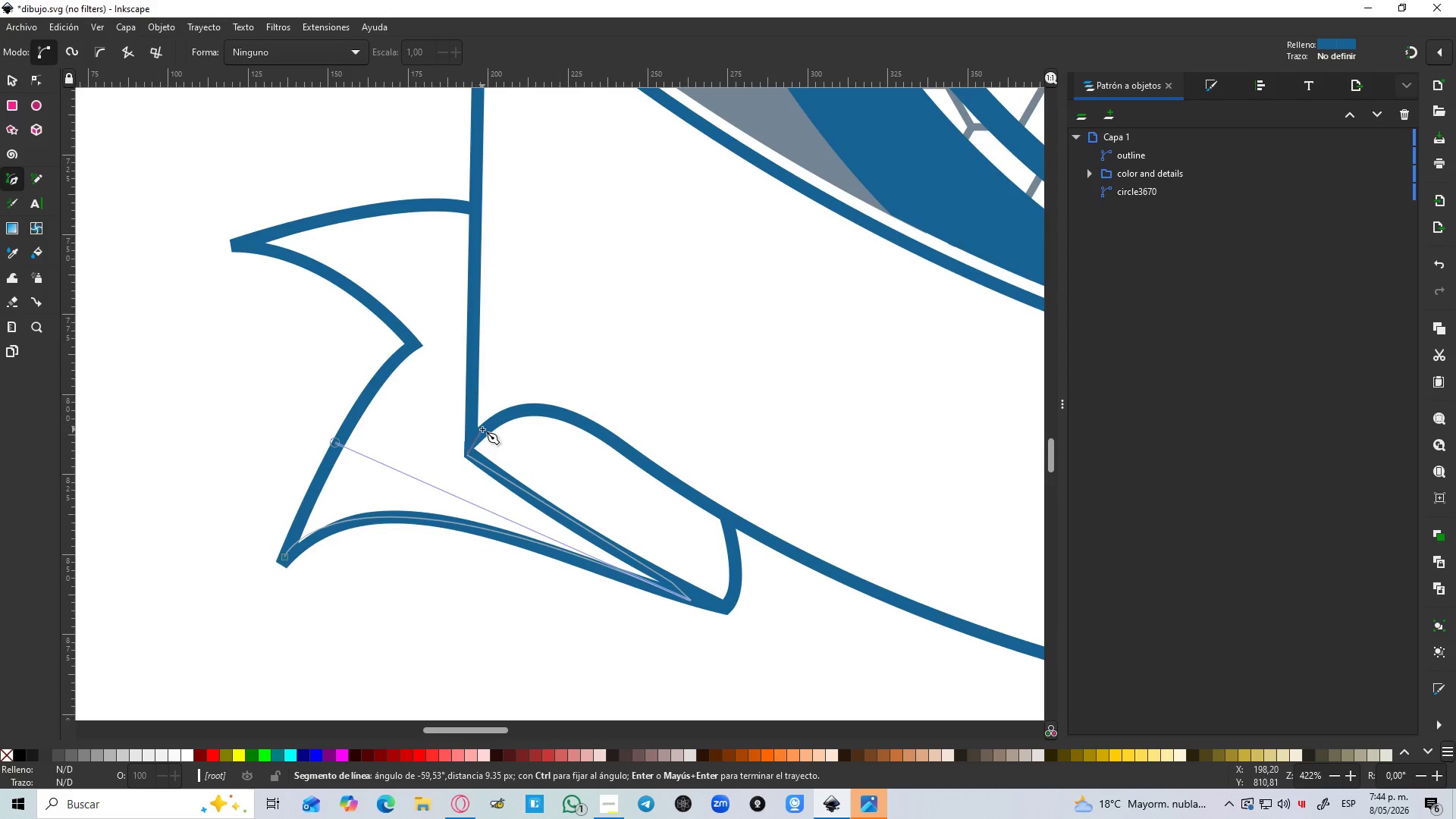 
wait(6.28)
 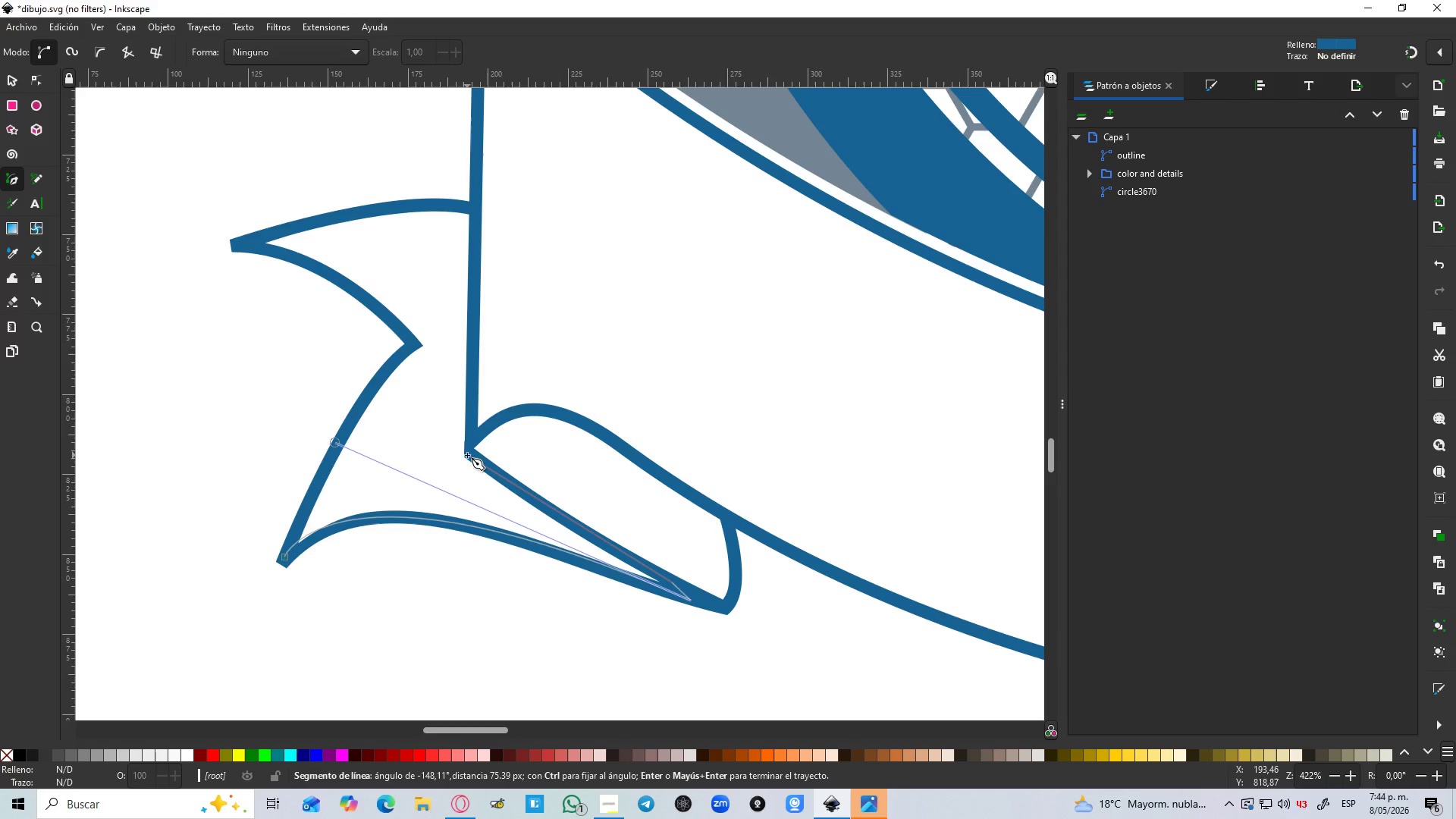 
left_click([482, 429])
 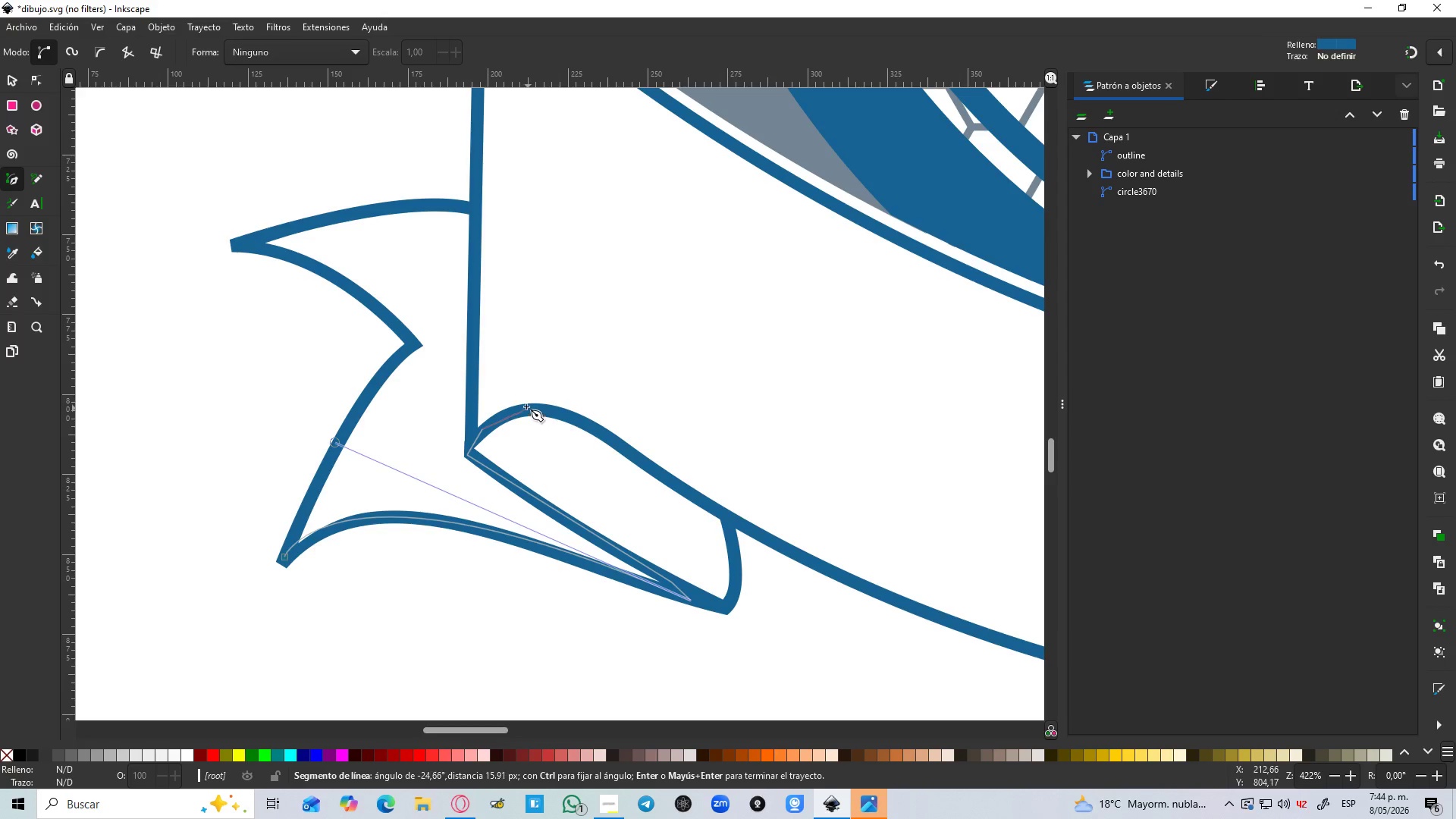 
left_click([525, 407])
 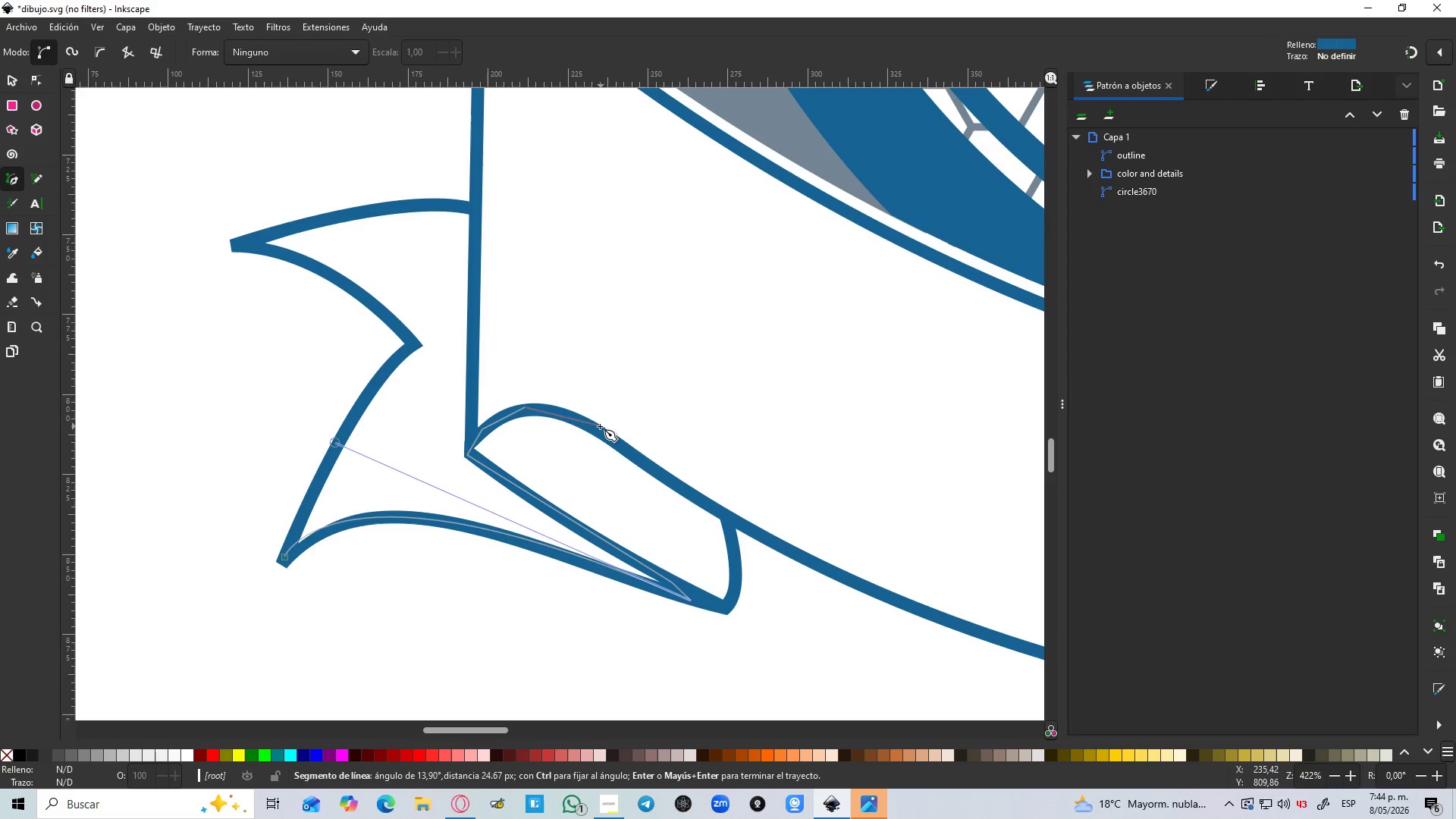 
left_click([597, 426])
 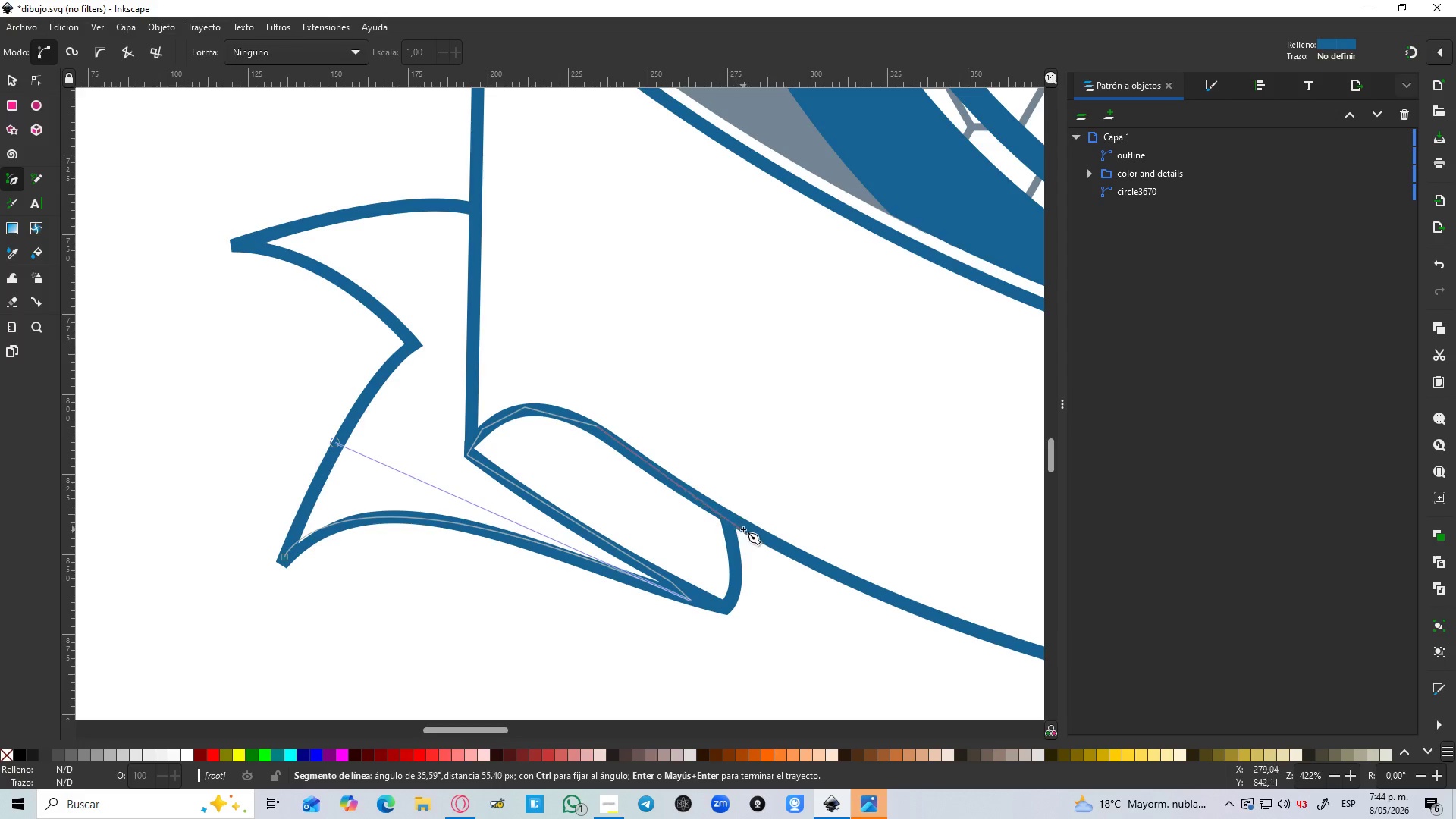 
left_click([746, 530])
 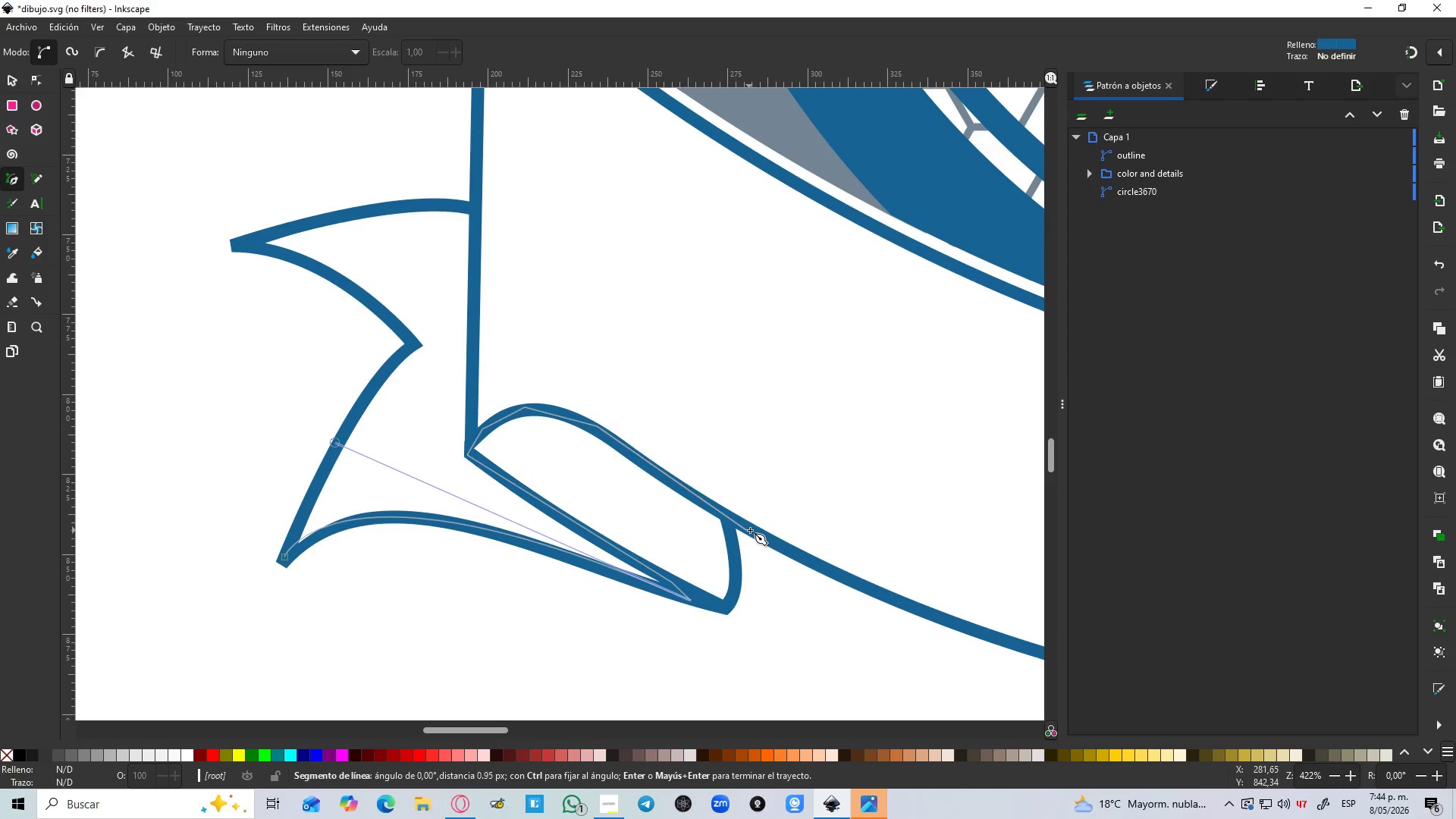 
hold_key(key=ControlLeft, duration=0.84)
 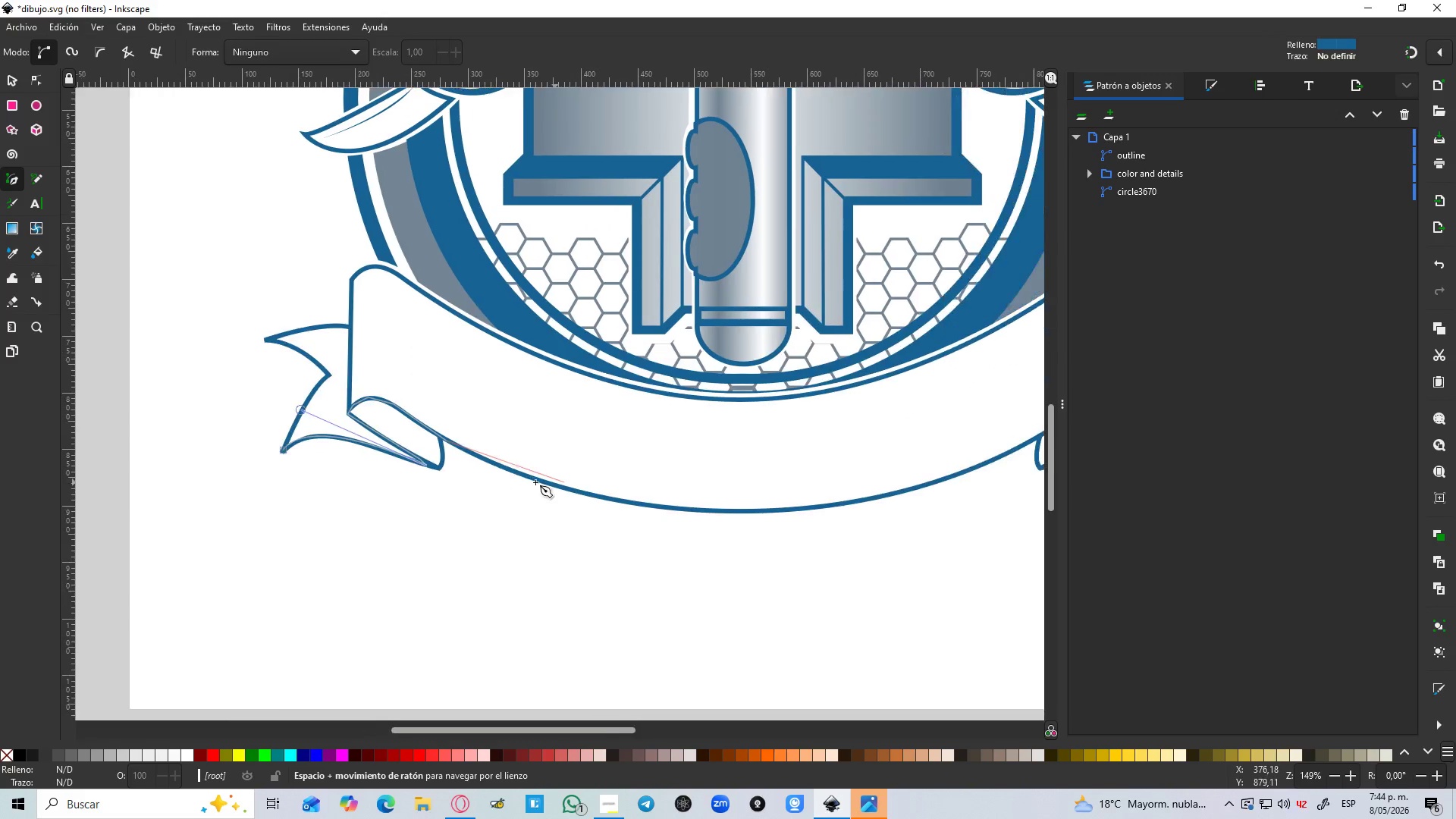 
hold_key(key=Space, duration=0.45)
 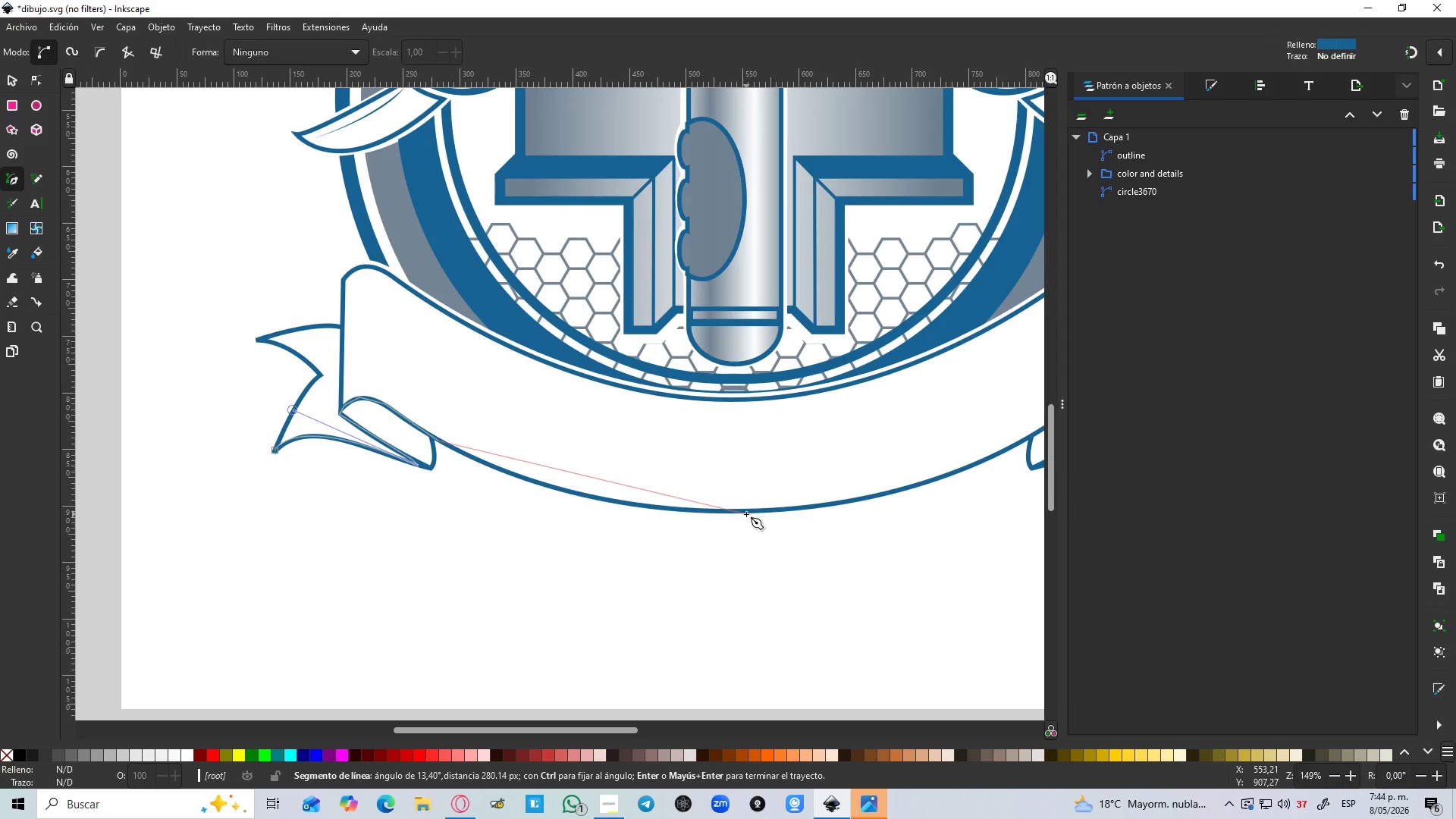 
scroll: coordinate [774, 542], scroll_direction: down, amount: 3.0
 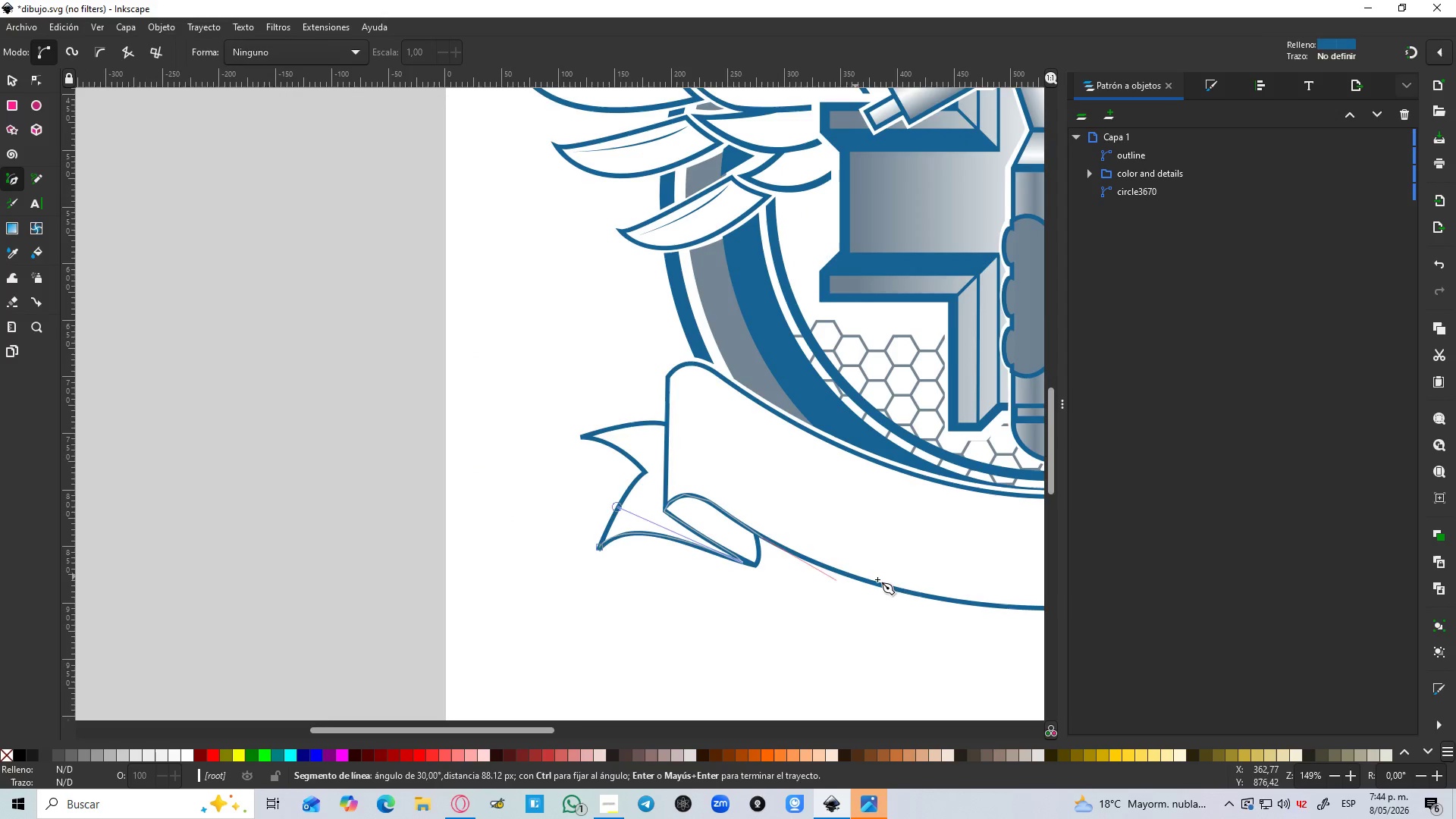 
wait(8.81)
 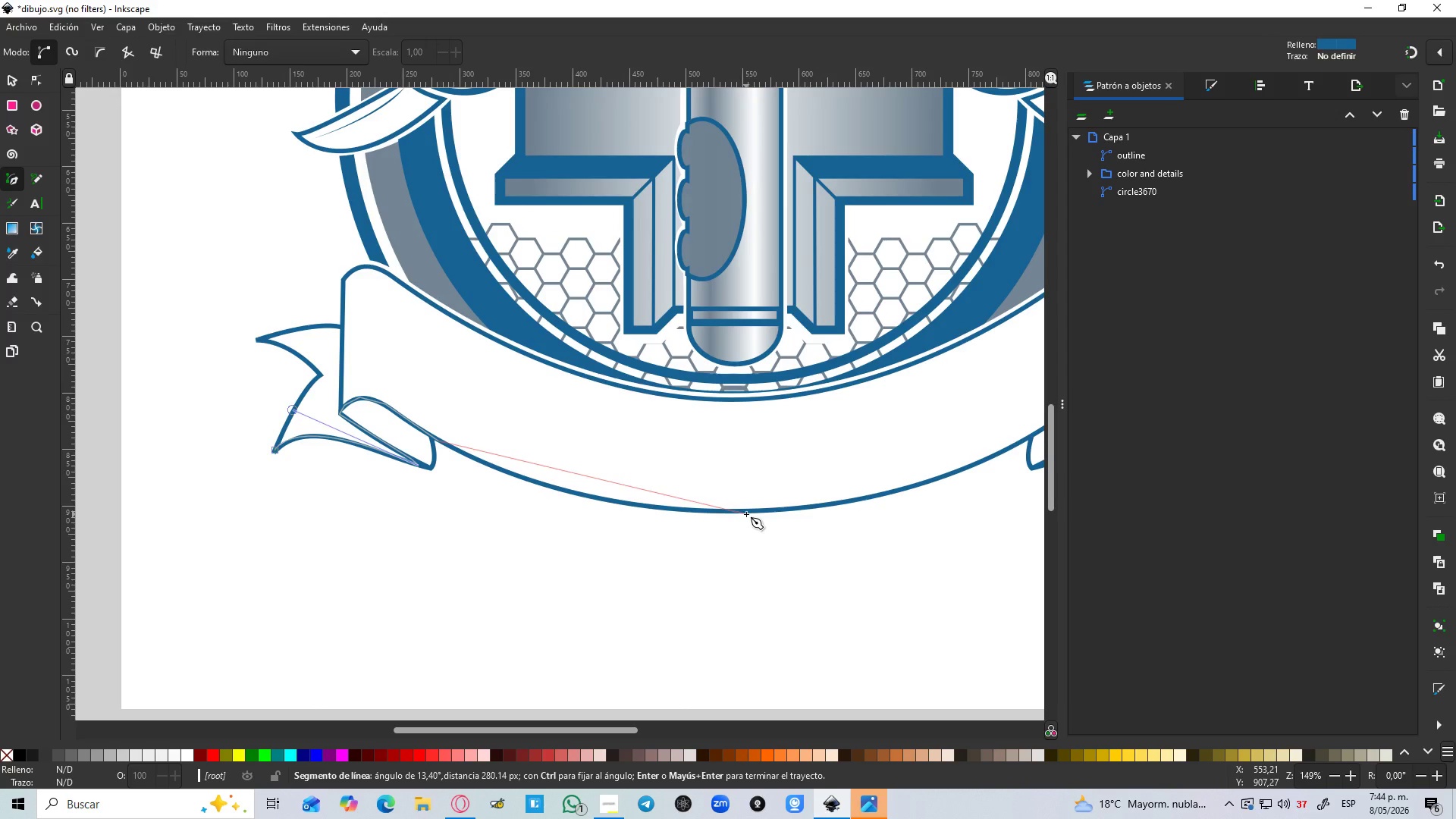 
hold_key(key=ControlLeft, duration=0.98)
scroll: coordinate [727, 508], scroll_direction: up, amount: 1.0
 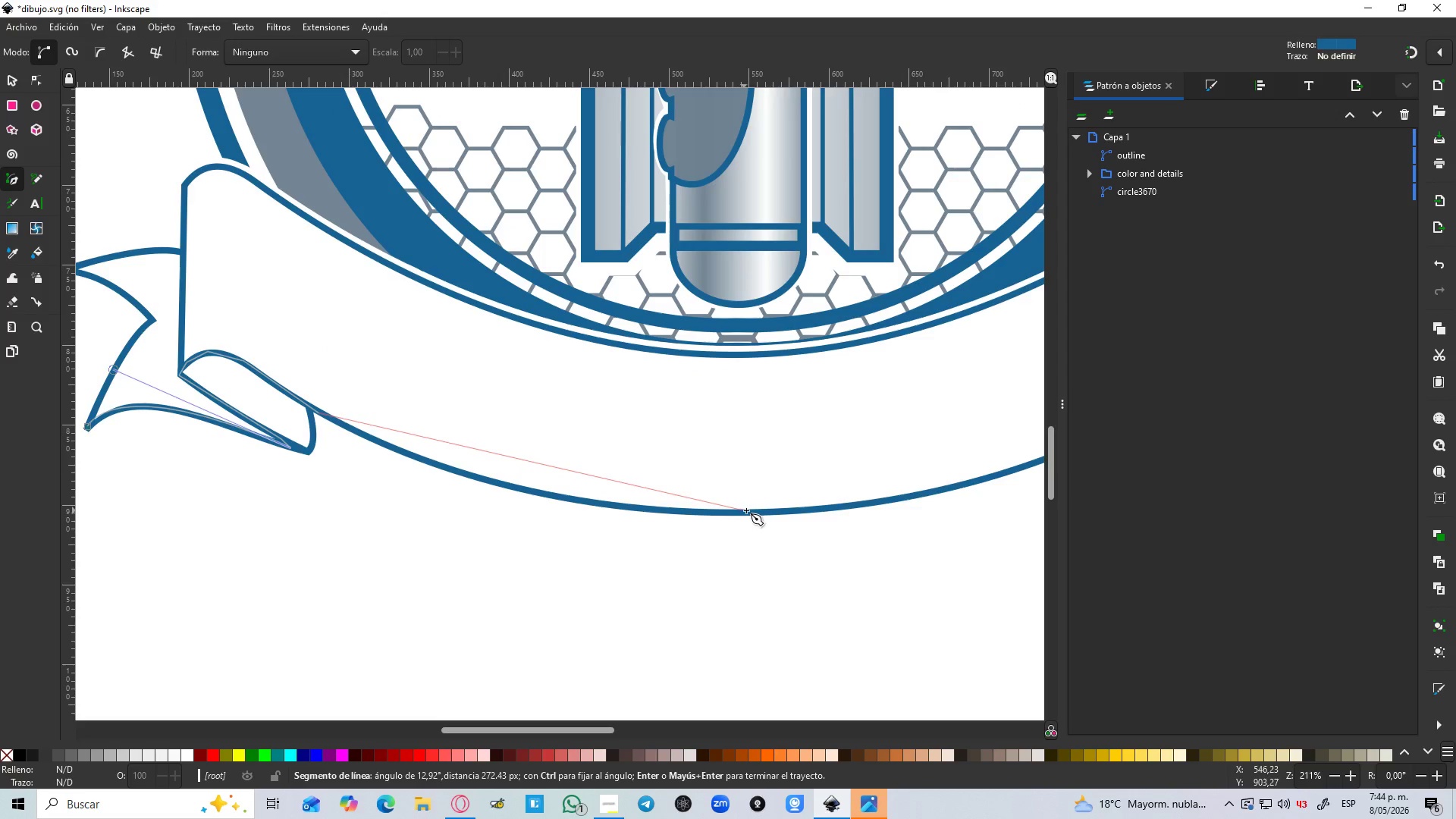 
left_click_drag(start_coordinate=[748, 510], to_coordinate=[977, 493])
 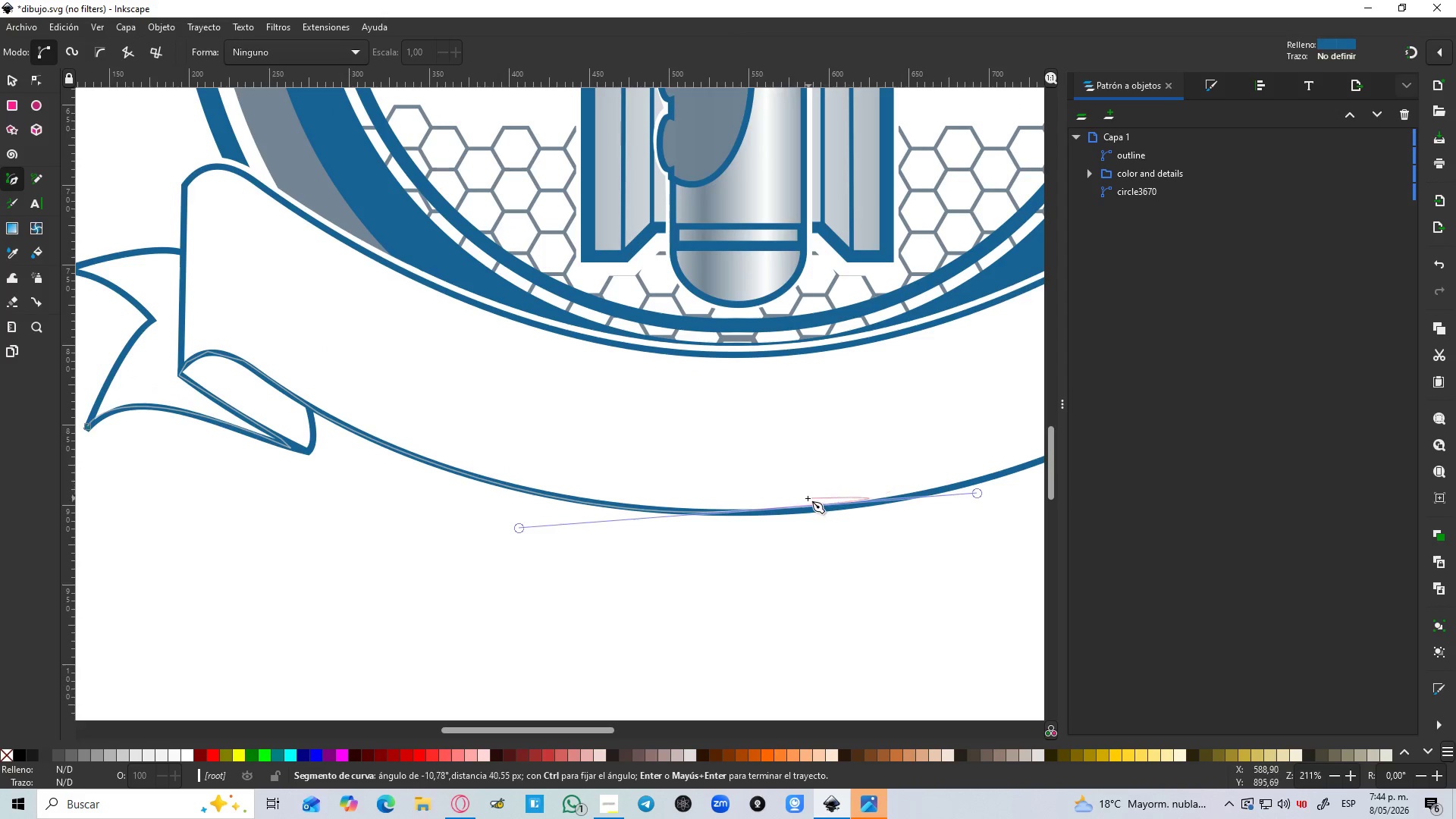 
key(Shift+L)
 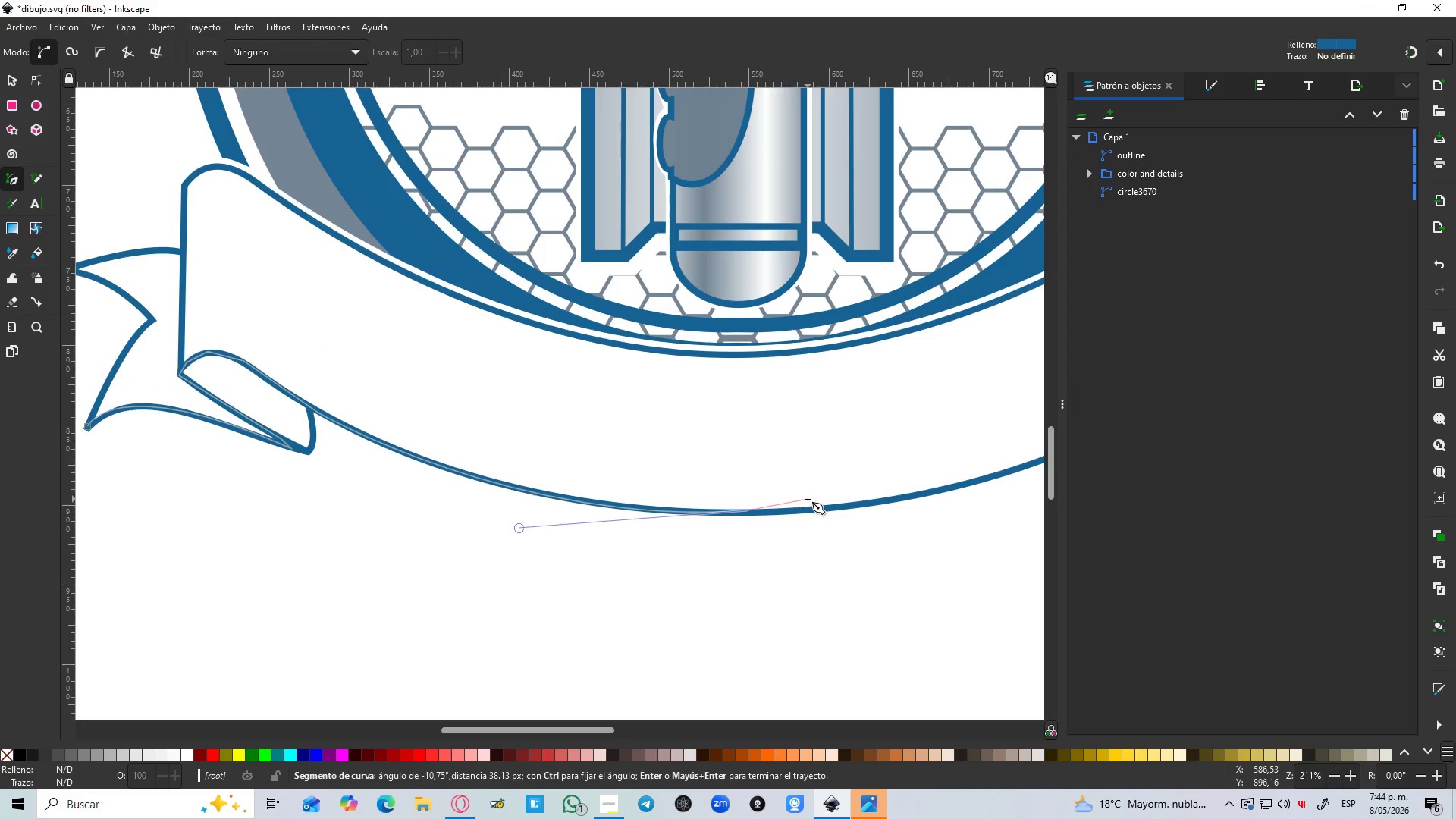 
hold_key(key=ControlLeft, duration=1.5)
 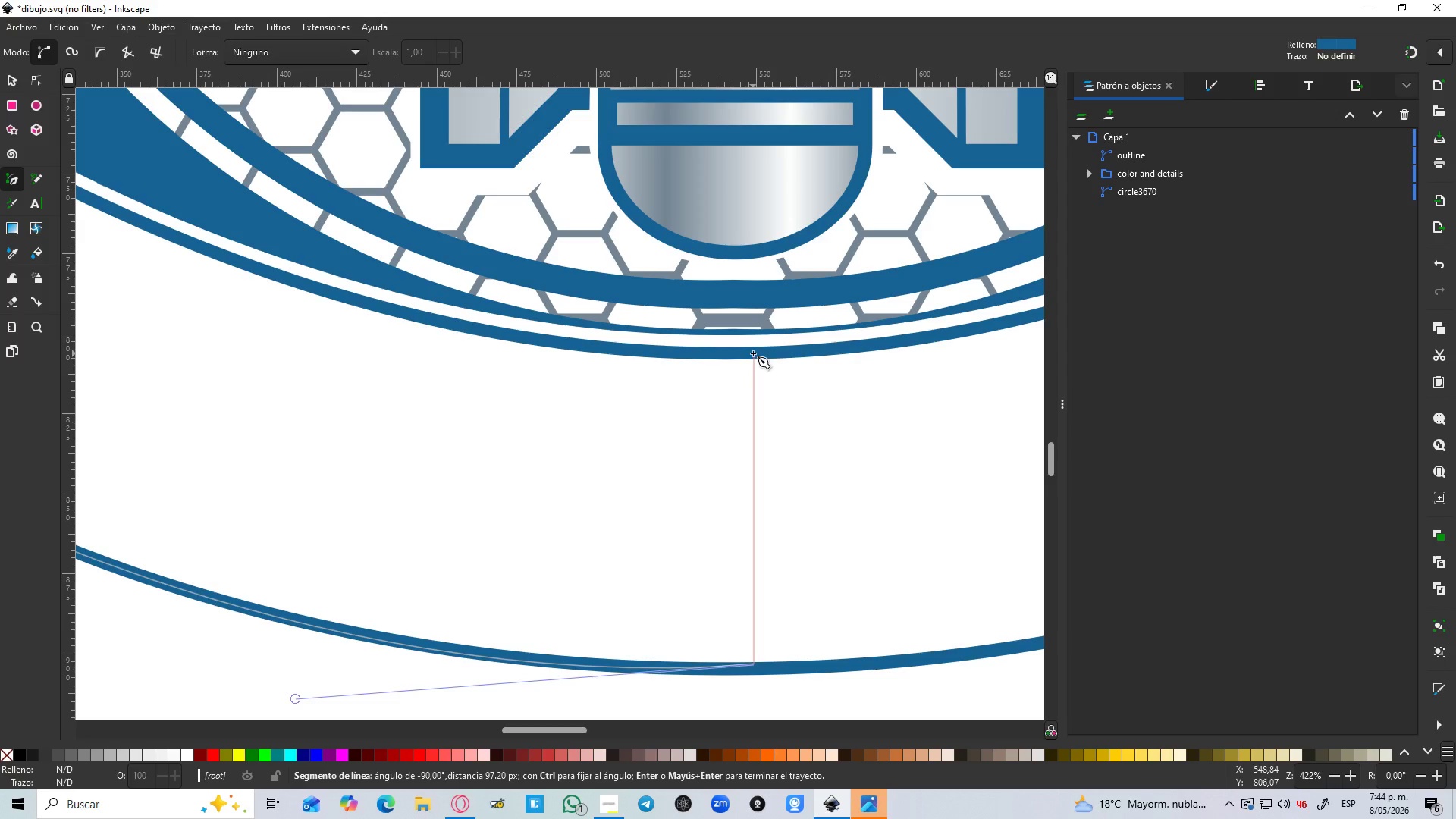 
hold_key(key=ControlLeft, duration=0.77)
 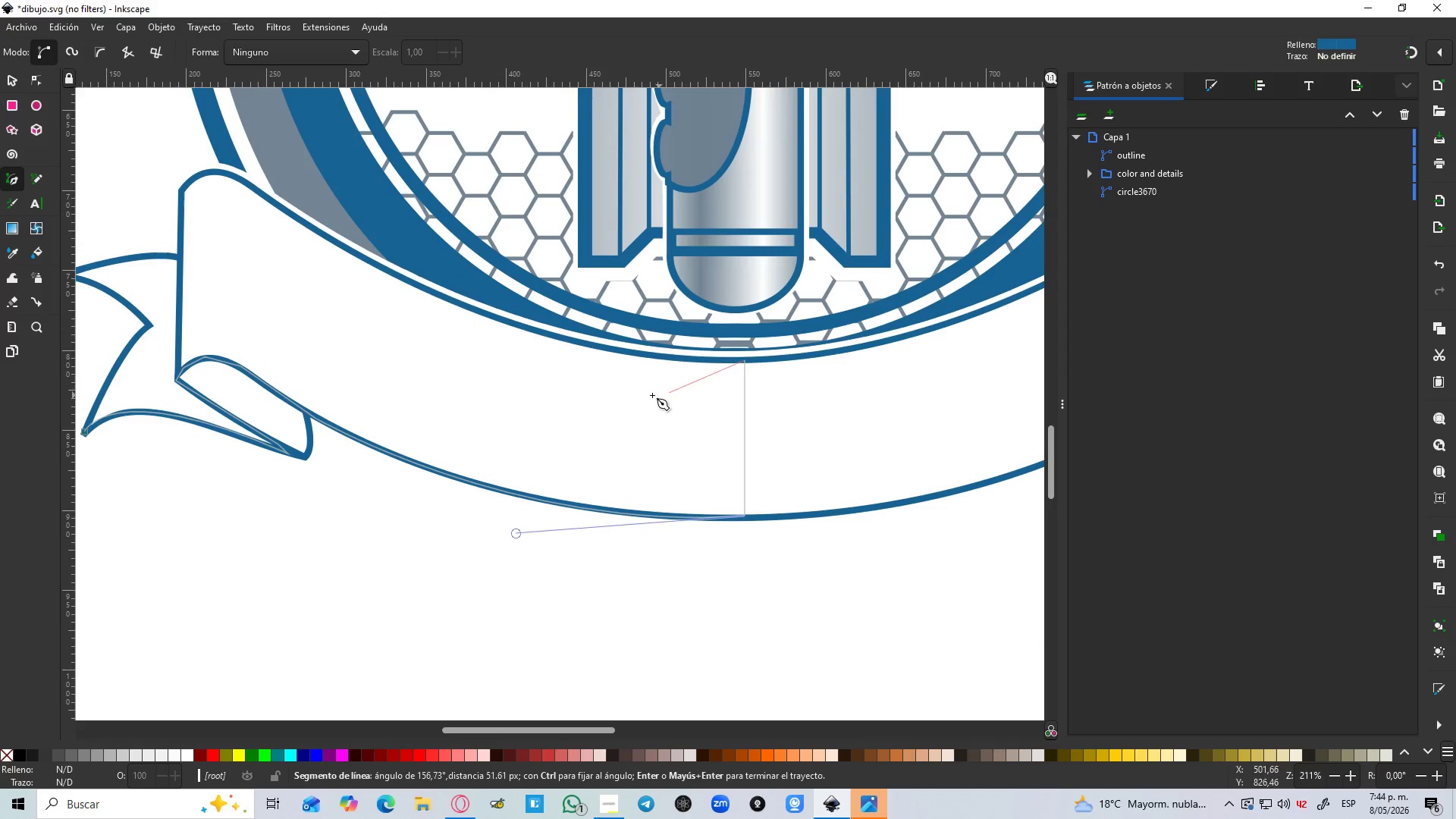 
scroll: coordinate [742, 356], scroll_direction: up, amount: 2.0
 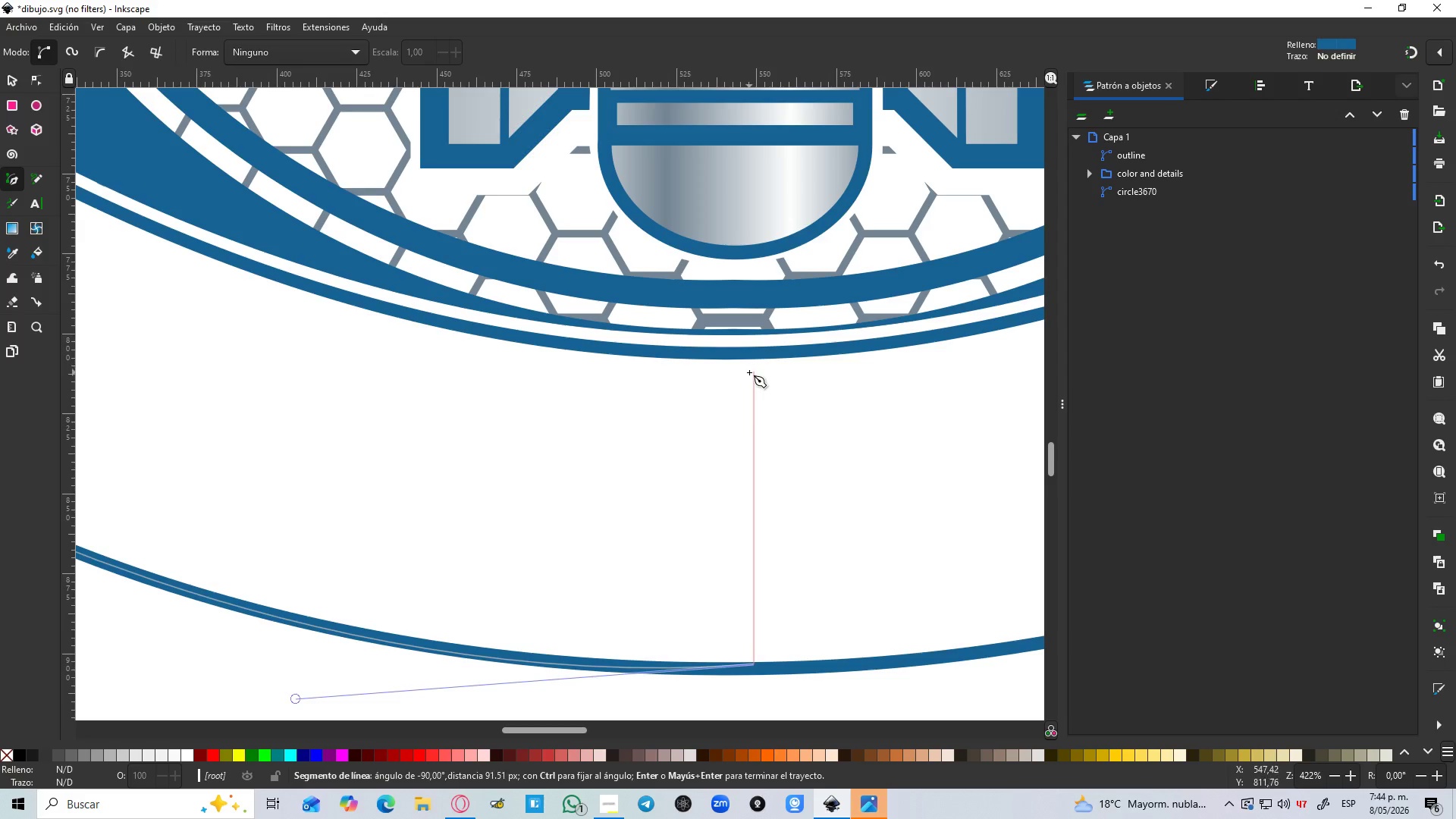 
left_click([753, 353])
 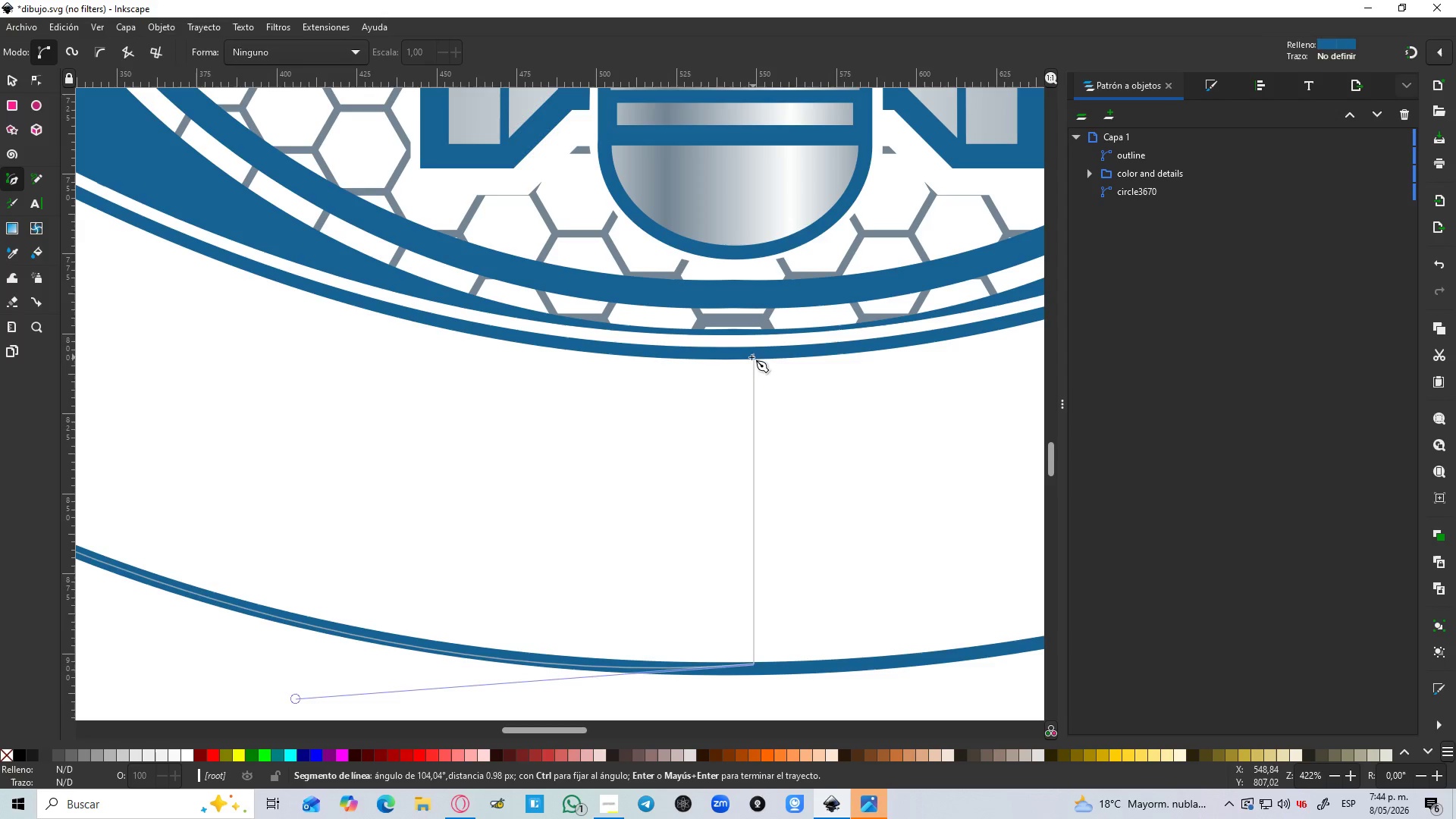 
hold_key(key=ControlLeft, duration=0.34)
 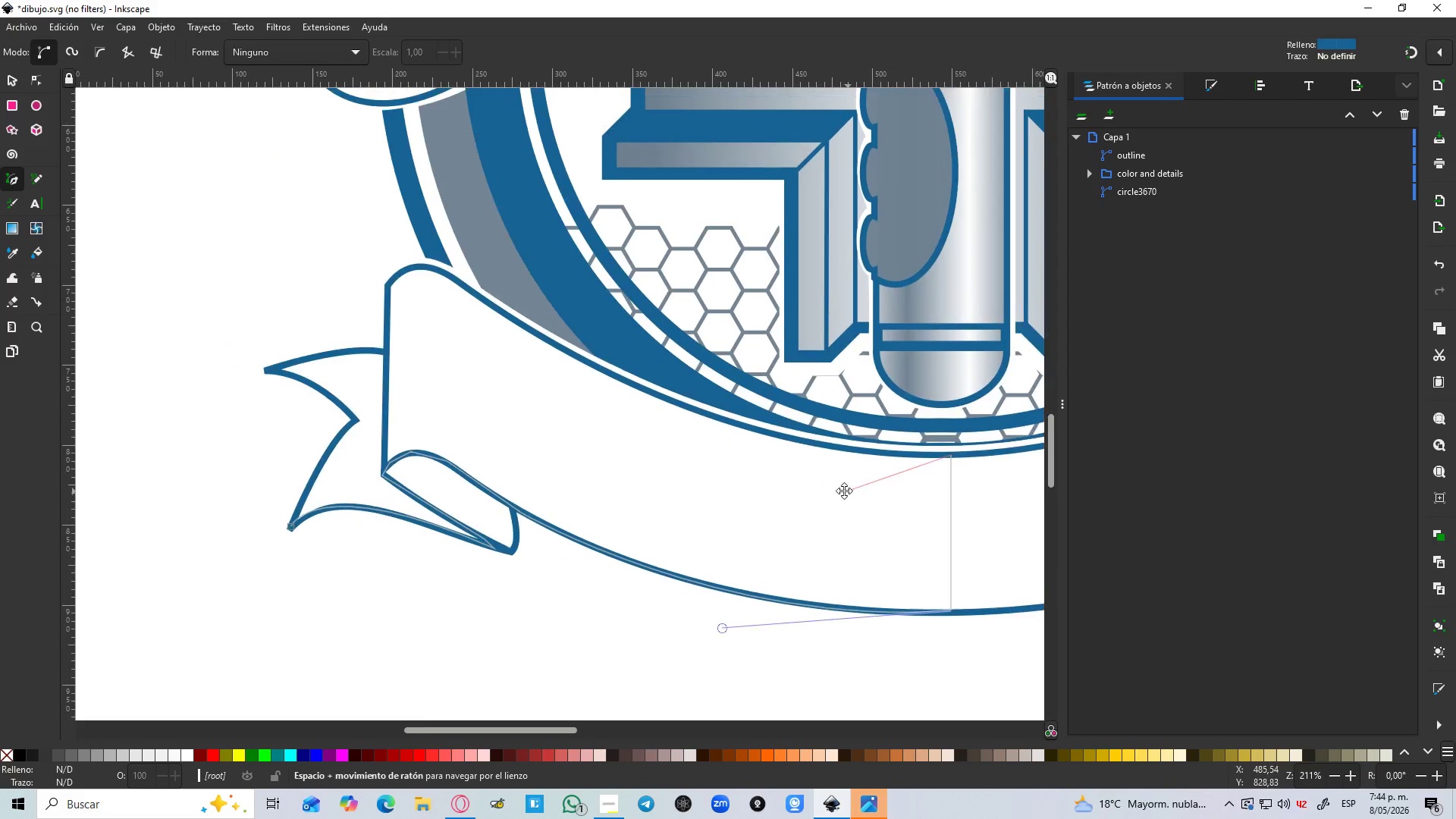 
hold_key(key=Space, duration=0.41)
 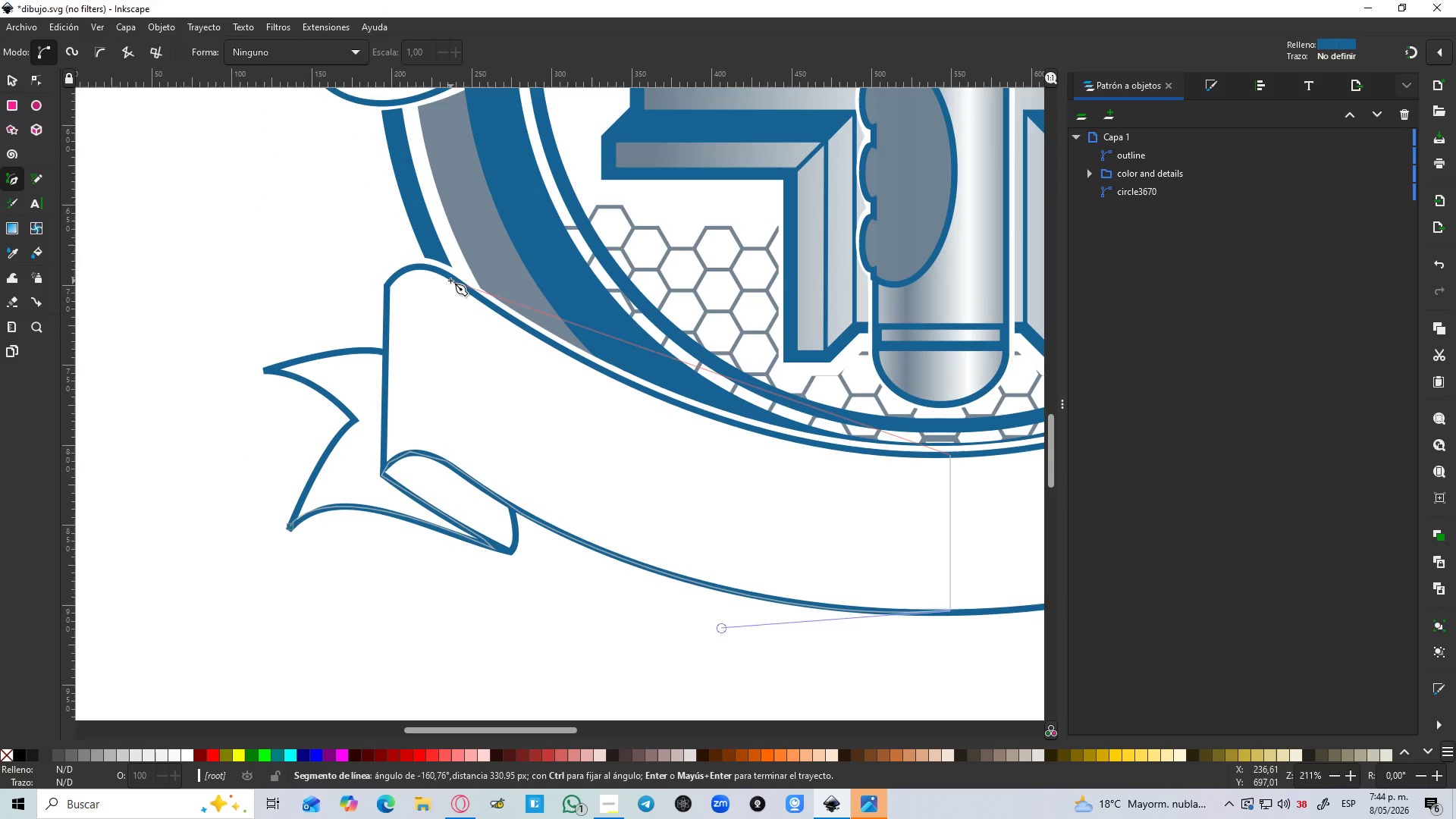 
scroll: coordinate [739, 364], scroll_direction: down, amount: 2.0
 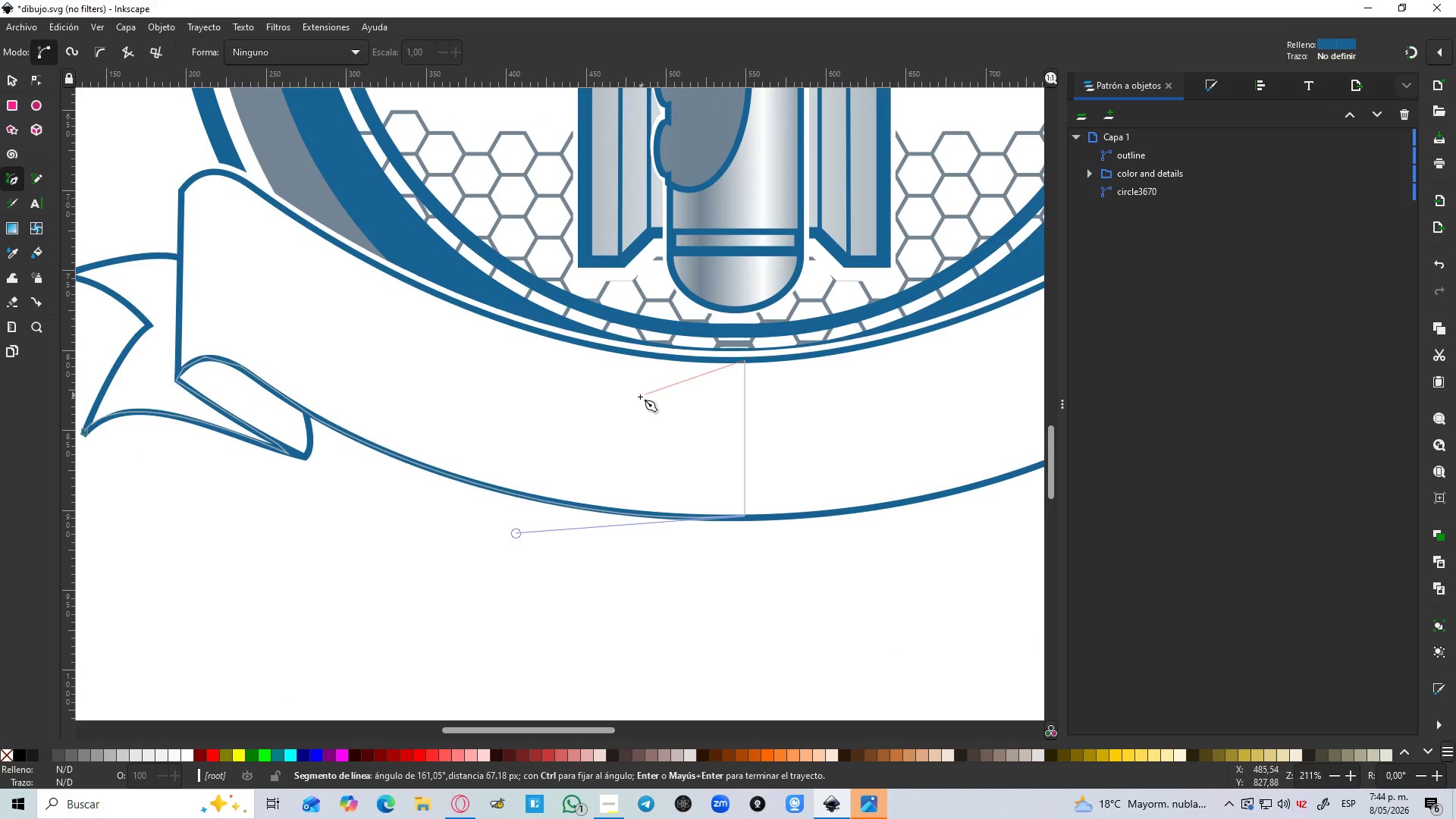 
wait(5.09)
 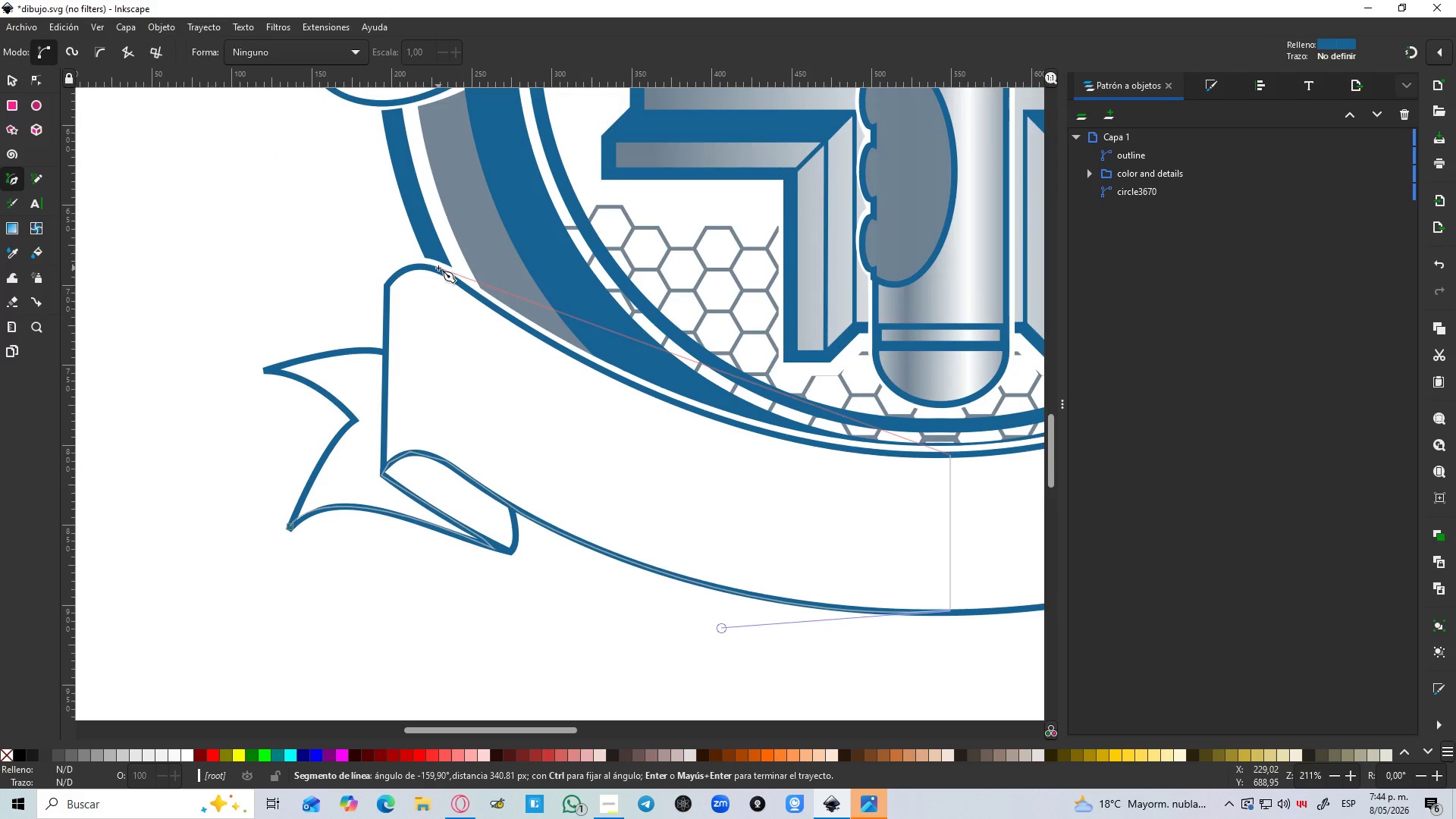 
left_click_drag(start_coordinate=[453, 276], to_coordinate=[214, 86])
 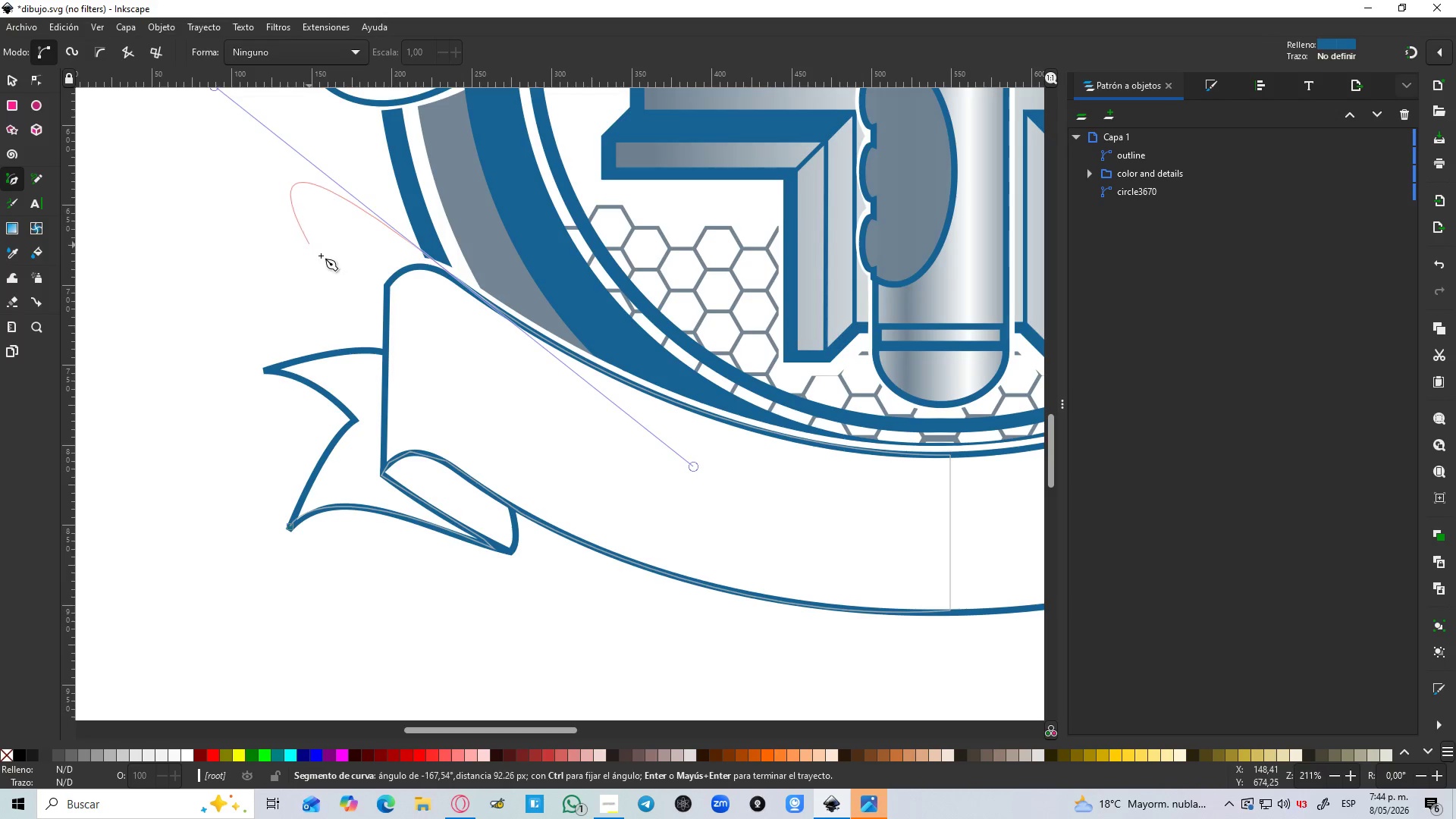 
key(Shift+L)
 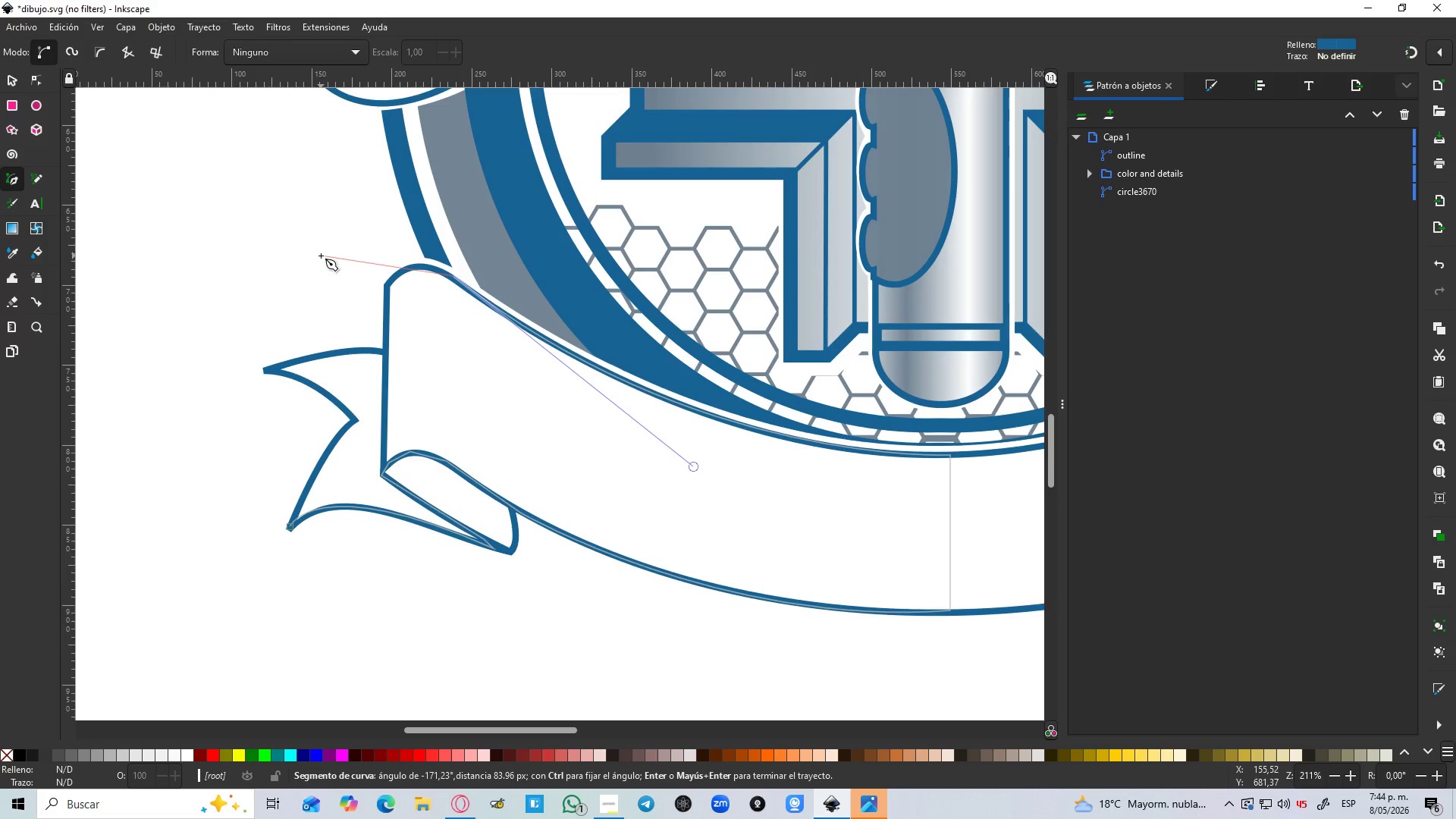 
hold_key(key=ControlLeft, duration=0.88)
 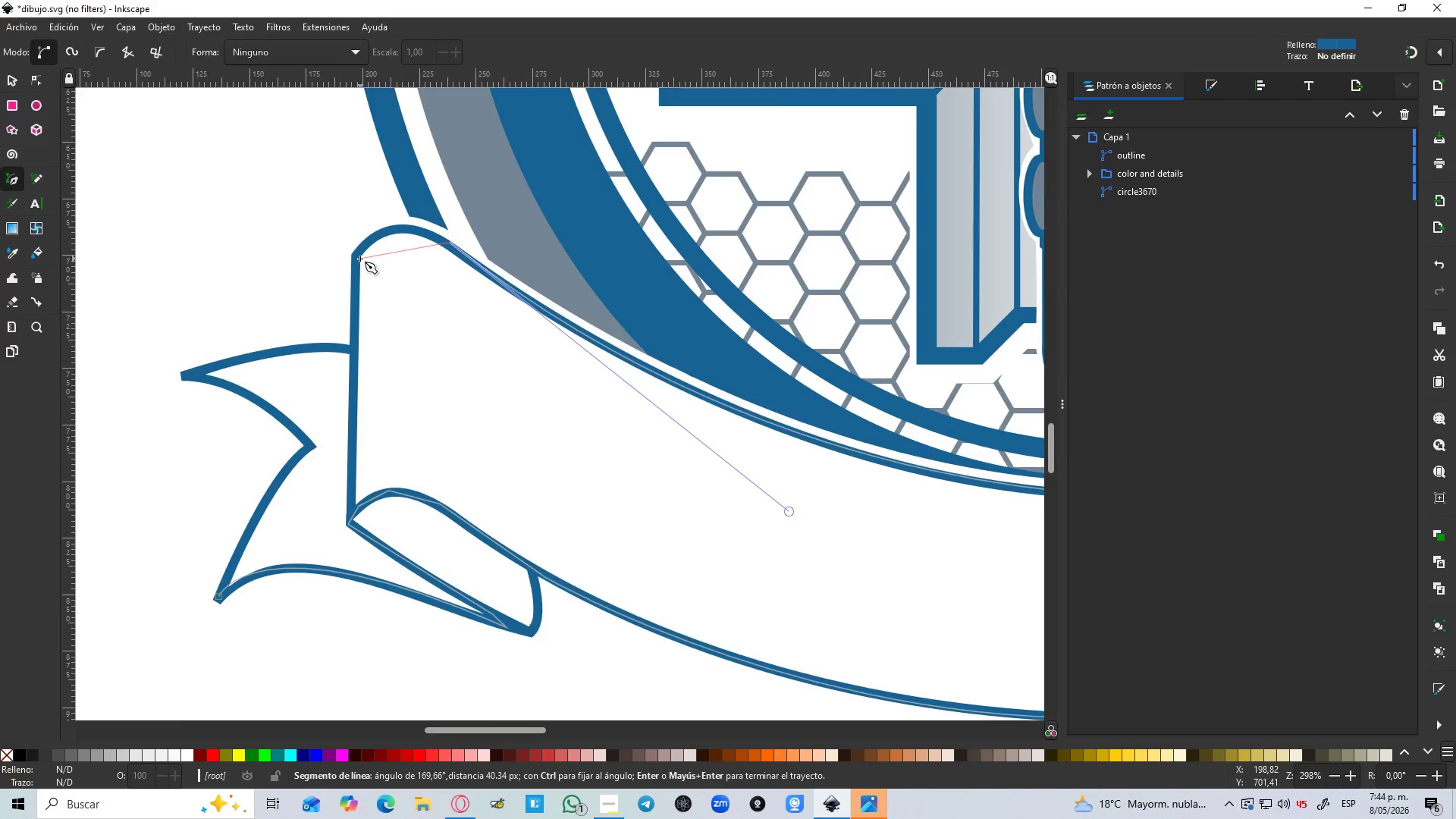 
hold_key(key=ControlLeft, duration=0.78)
 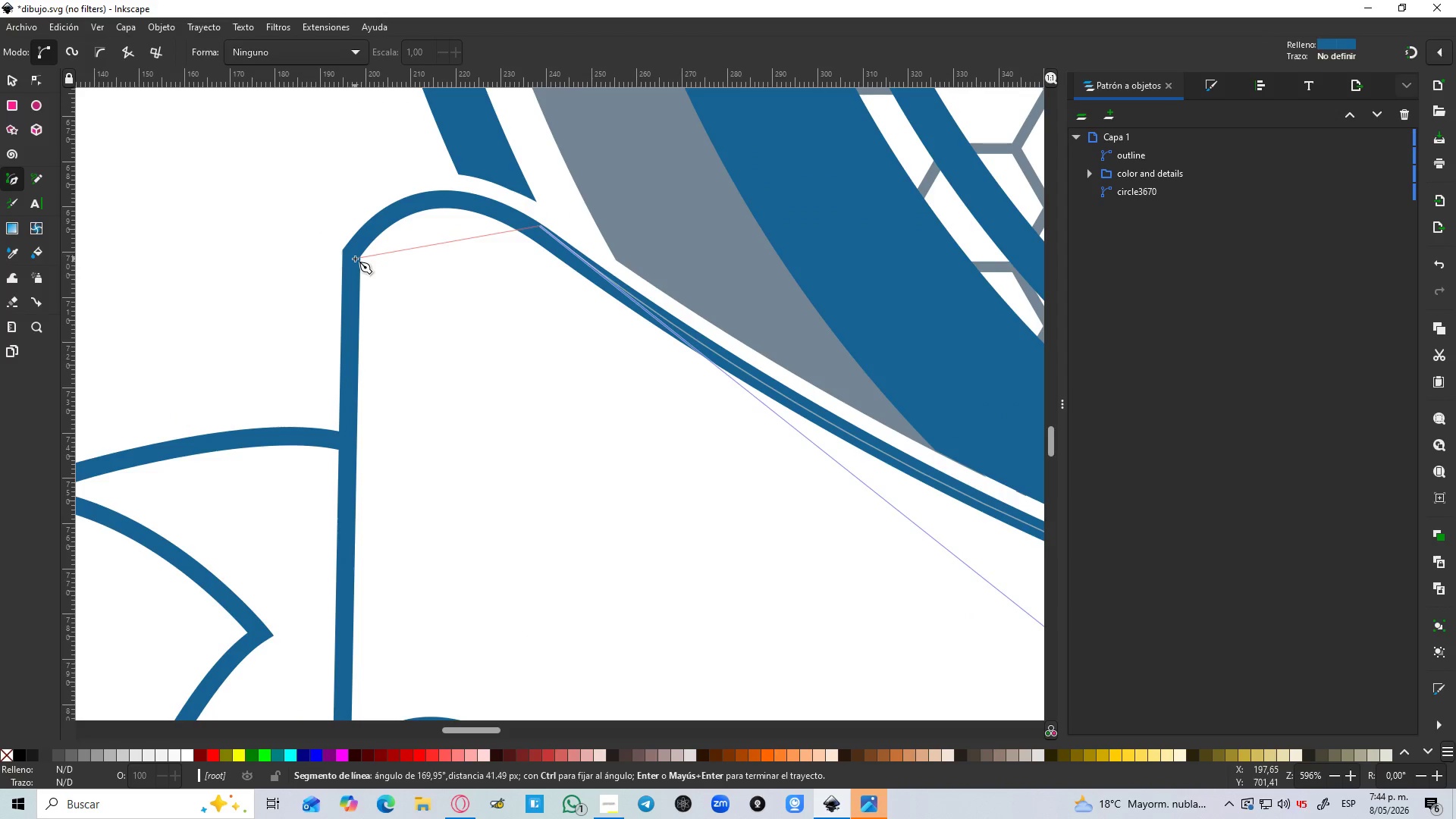 
scroll: coordinate [360, 259], scroll_direction: up, amount: 3.0
 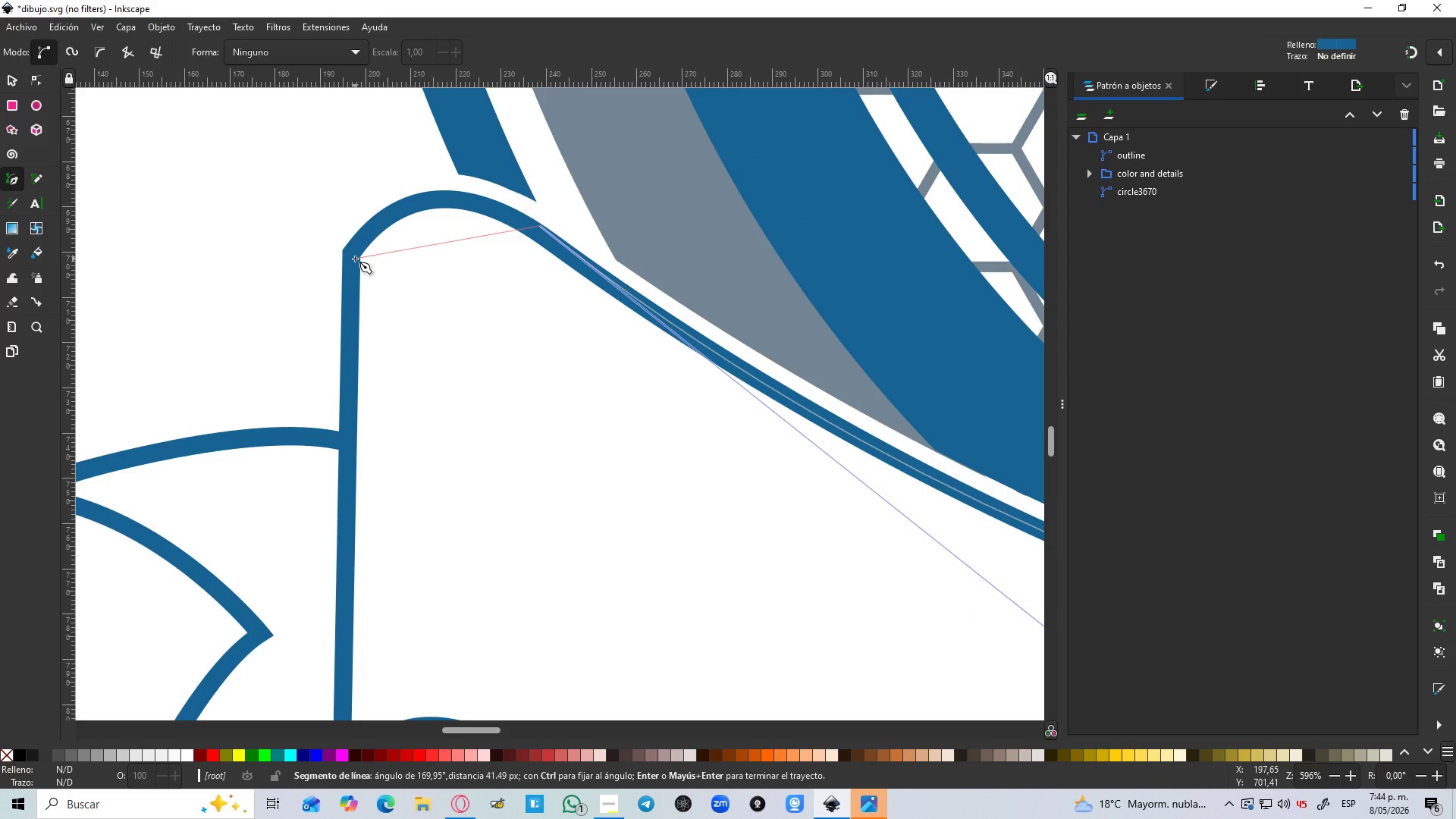 
left_click_drag(start_coordinate=[353, 259], to_coordinate=[303, 366])
 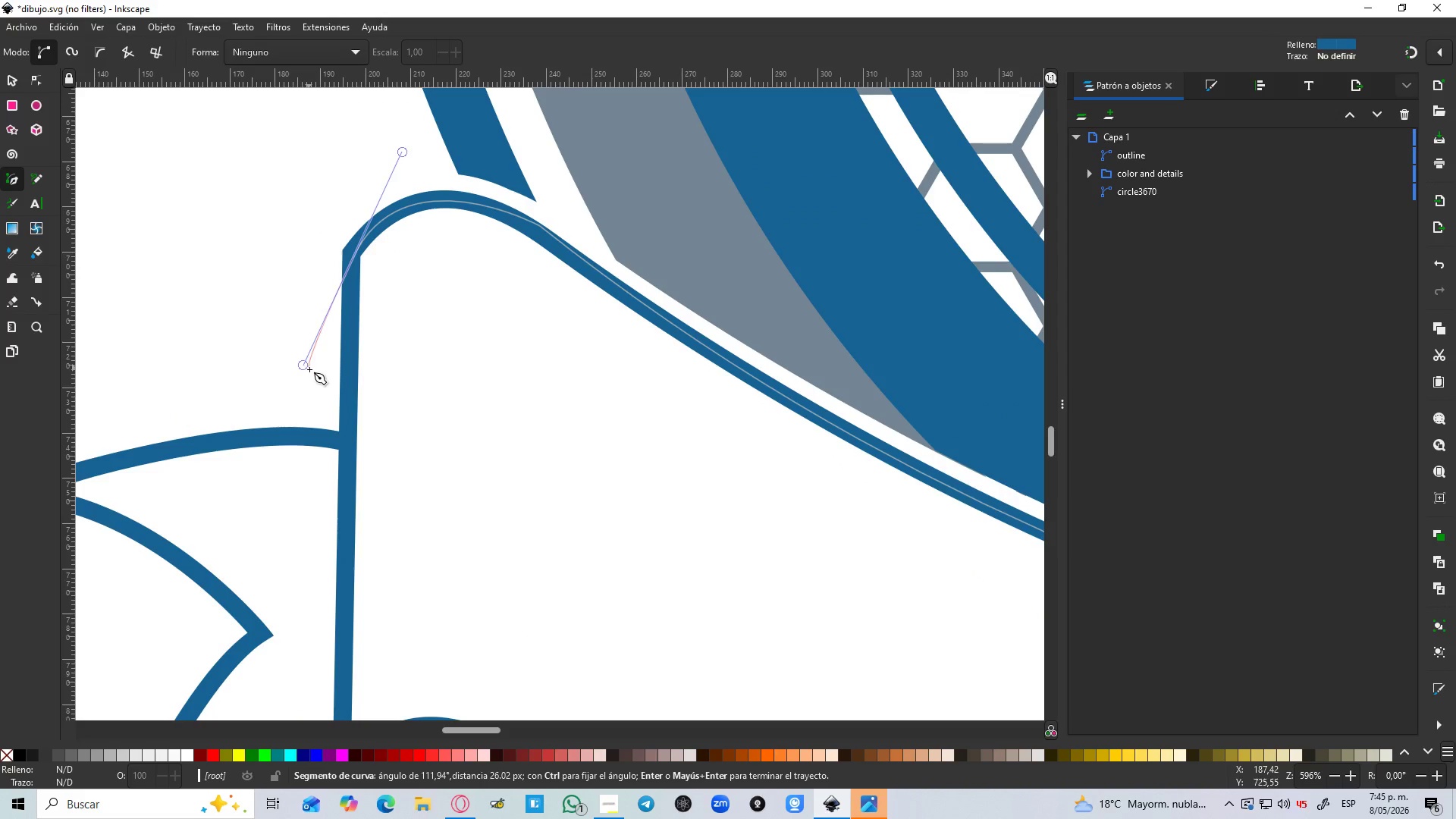 
key(Shift+L)
 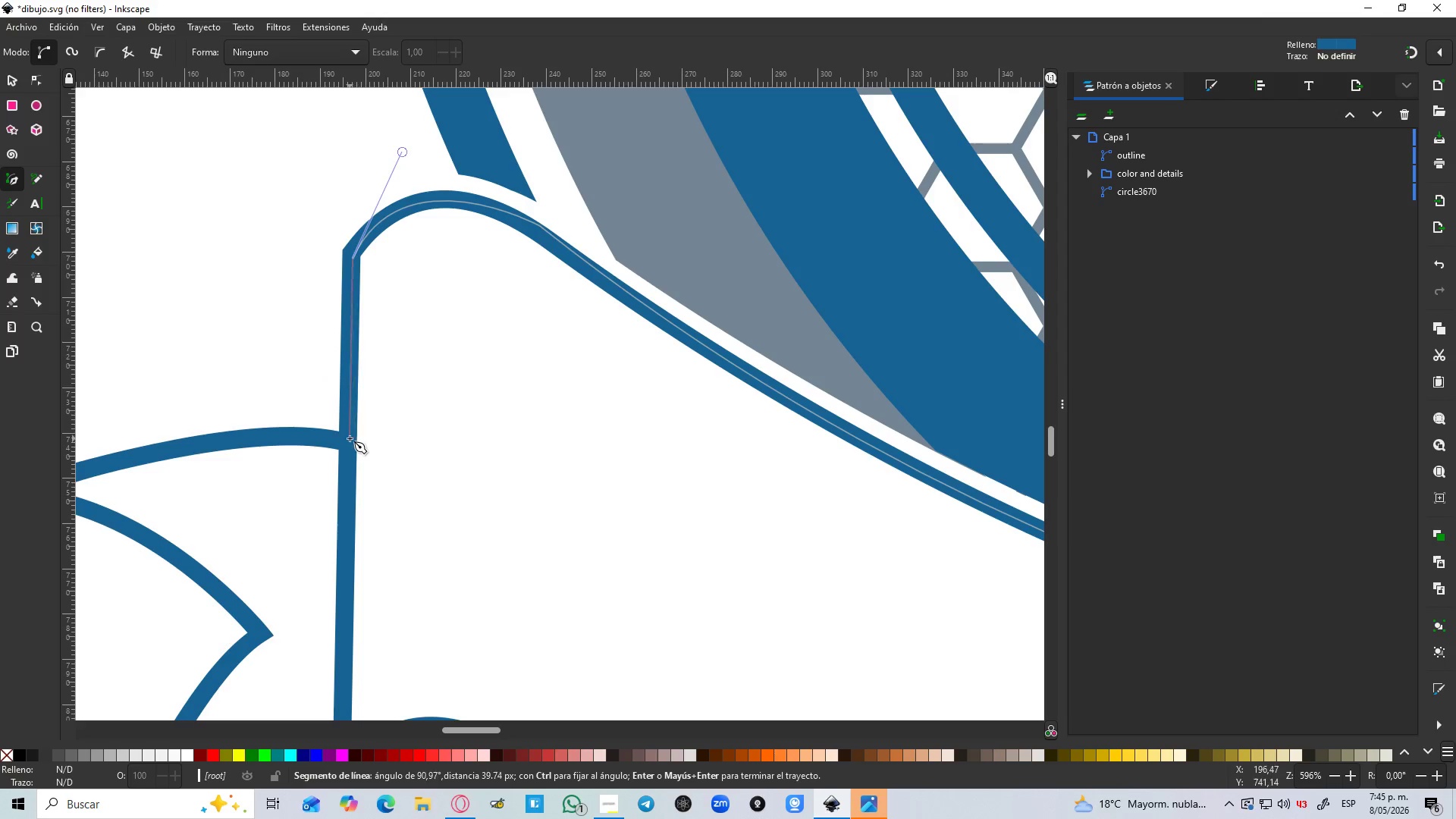 
hold_key(key=Space, duration=0.5)
 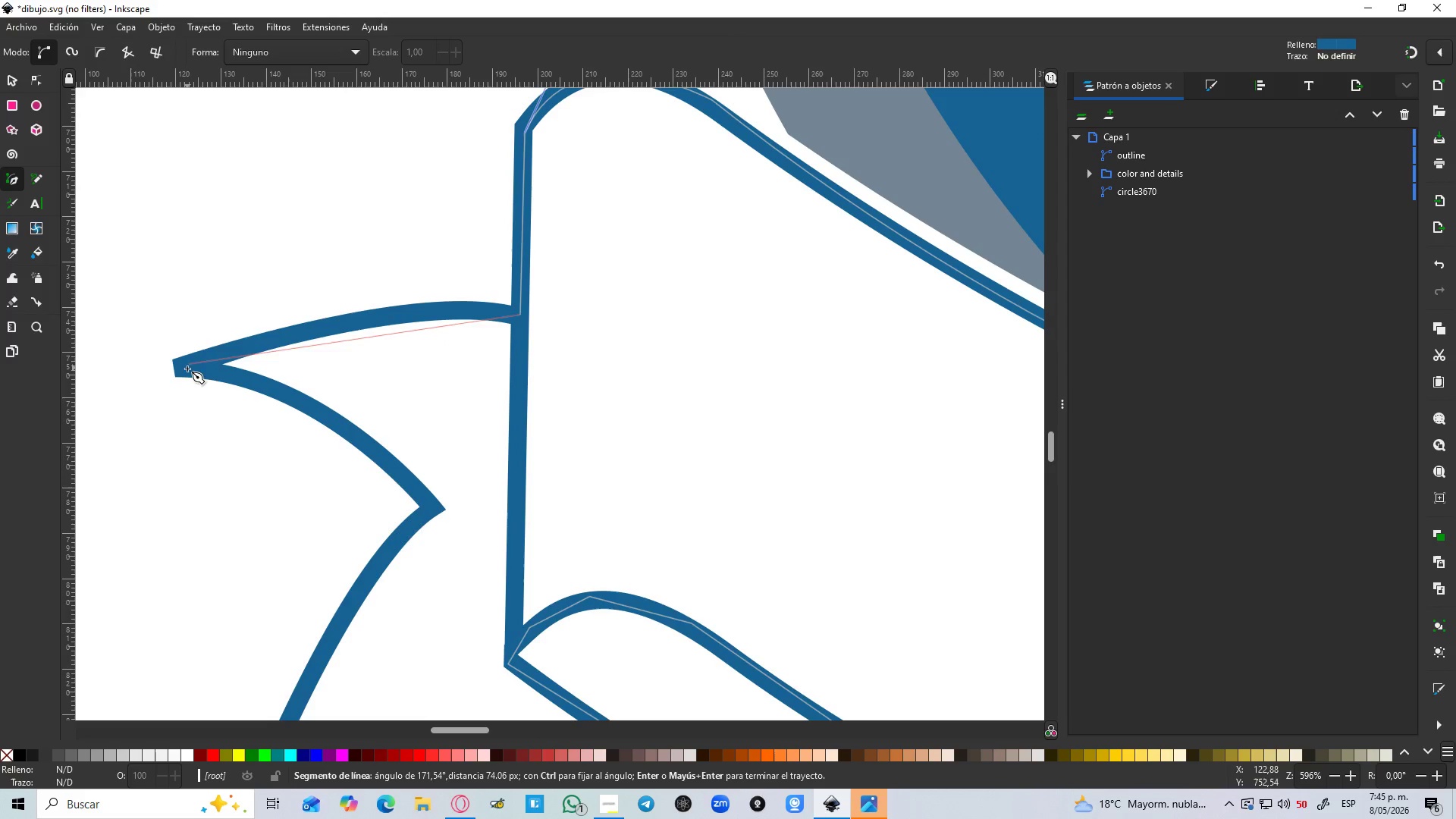 
left_click_drag(start_coordinate=[185, 367], to_coordinate=[17, 444])
 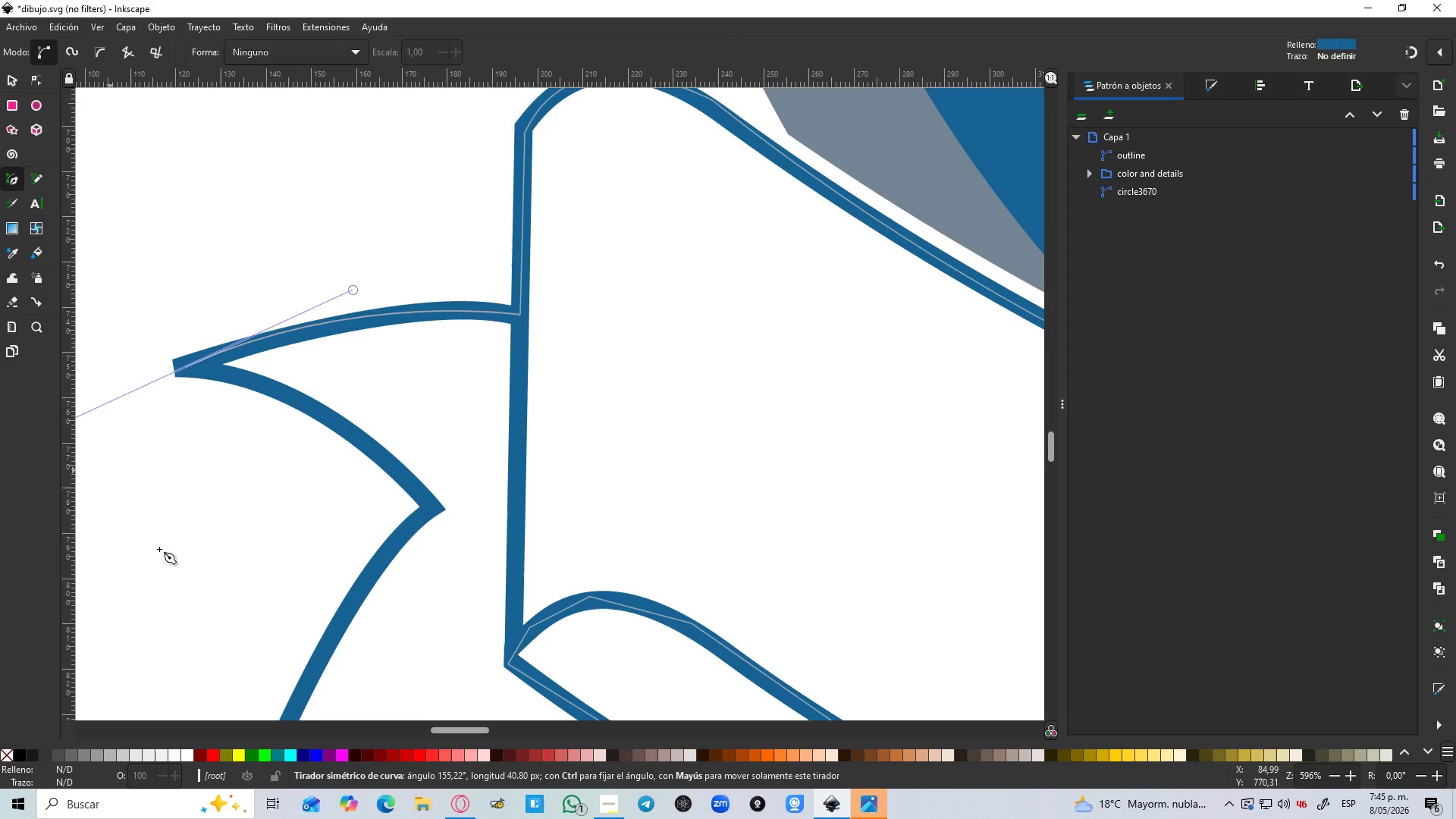 
key(Shift+L)
 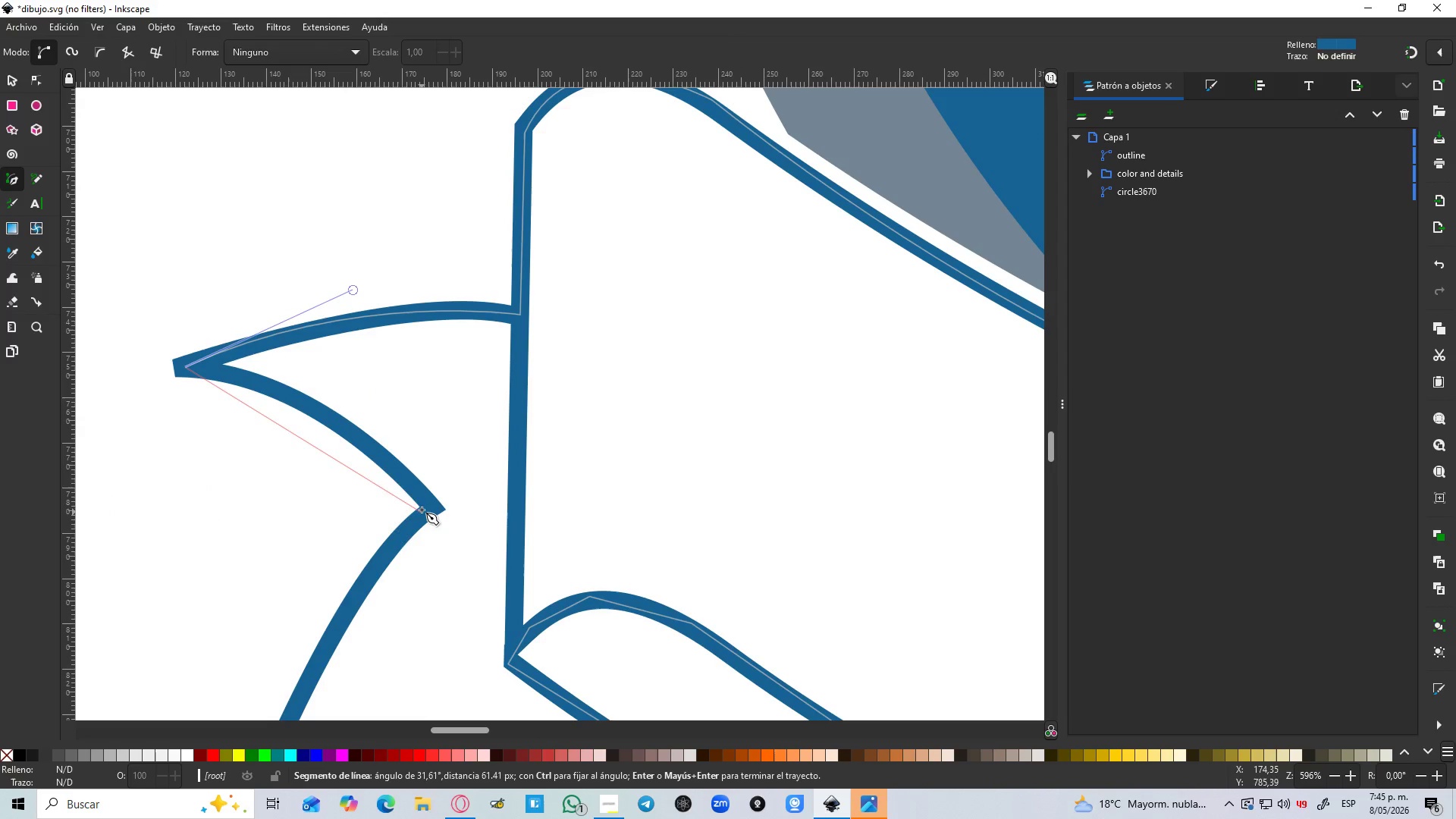 
left_click_drag(start_coordinate=[427, 509], to_coordinate=[568, 669])
 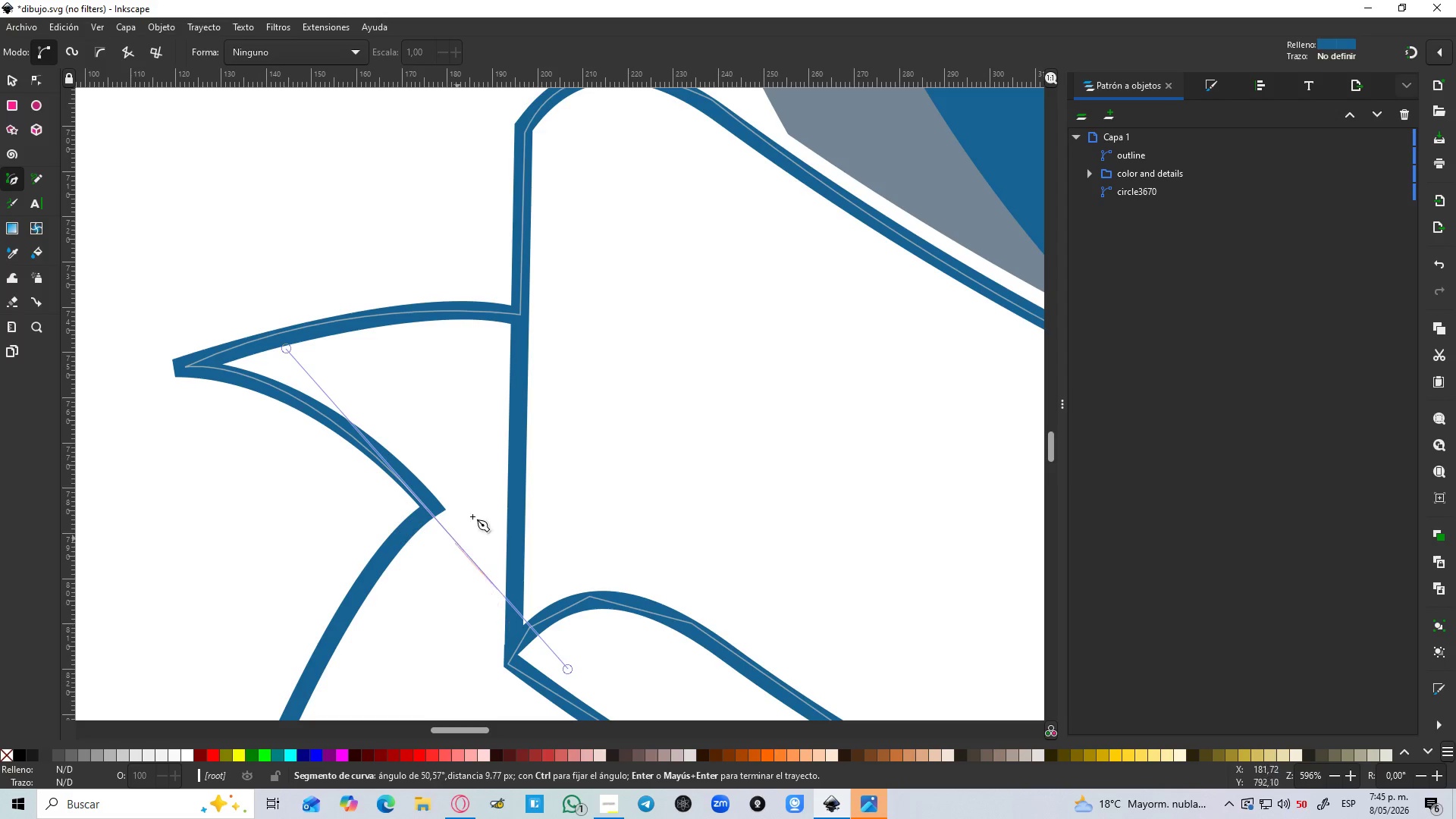 
hold_key(key=Space, duration=0.42)
 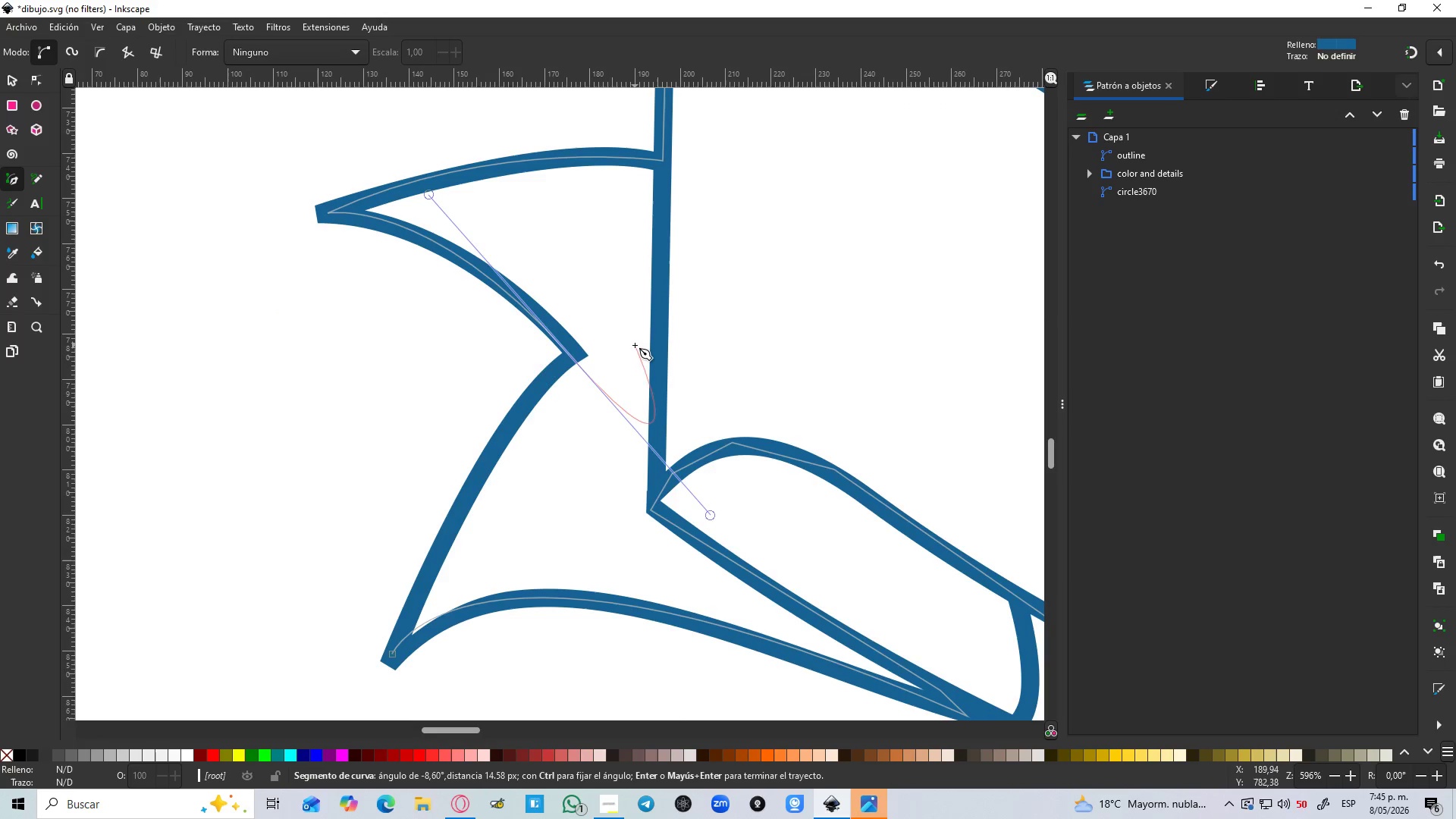 
key(Shift+L)
 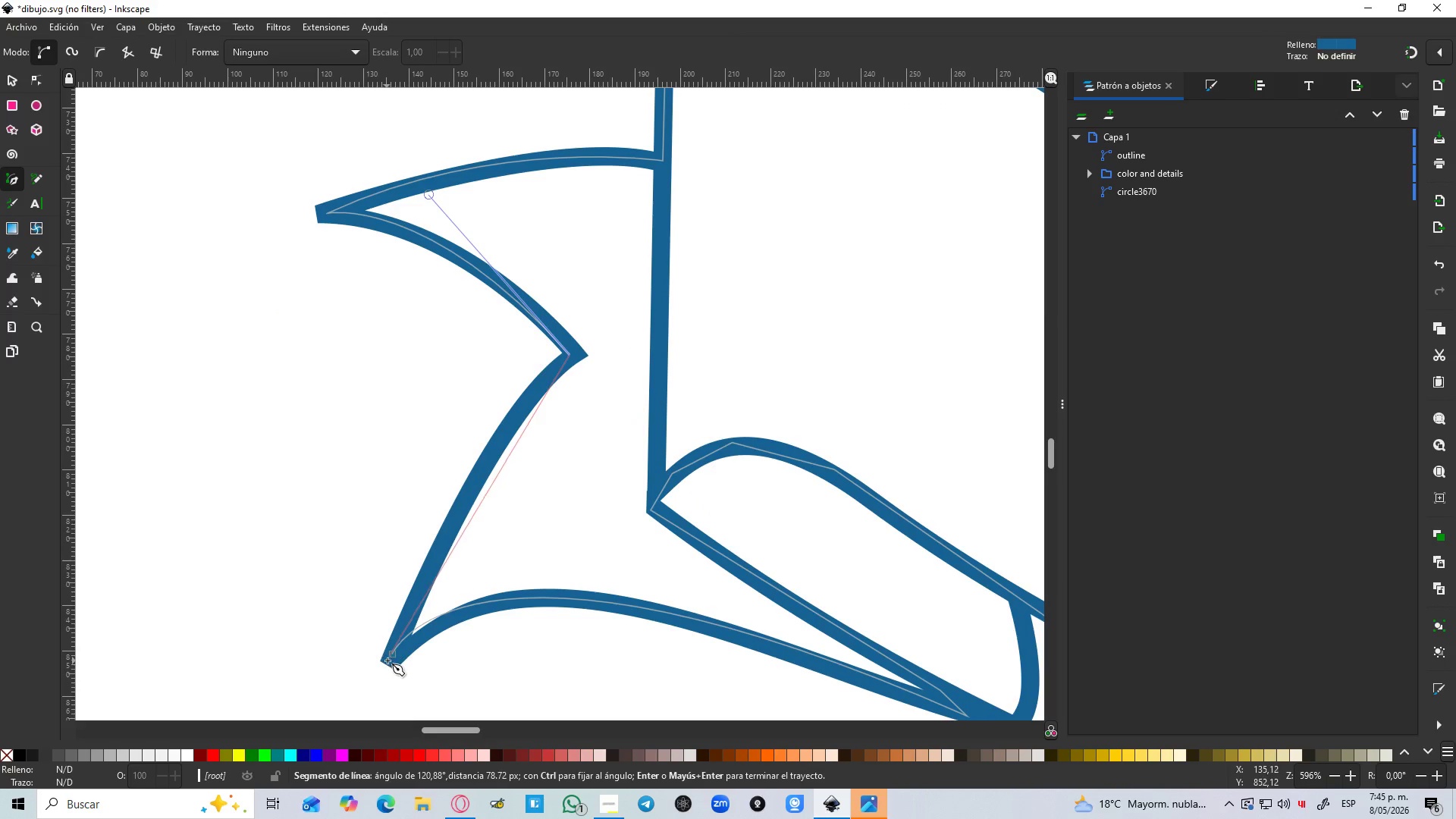 
left_click_drag(start_coordinate=[391, 654], to_coordinate=[337, 818])
 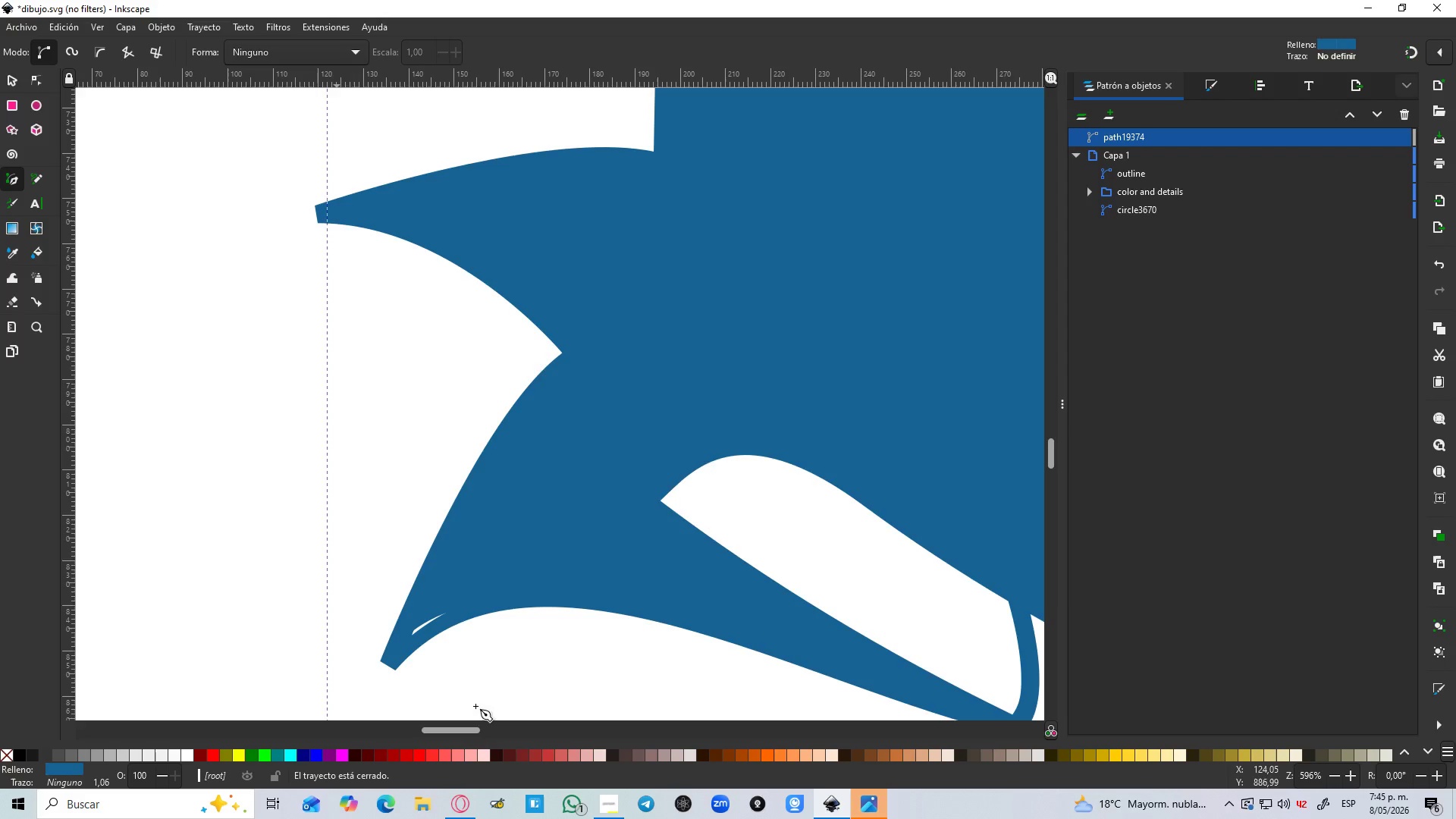 
hold_key(key=ControlLeft, duration=0.98)
scroll: coordinate [676, 492], scroll_direction: down, amount: 2.0
 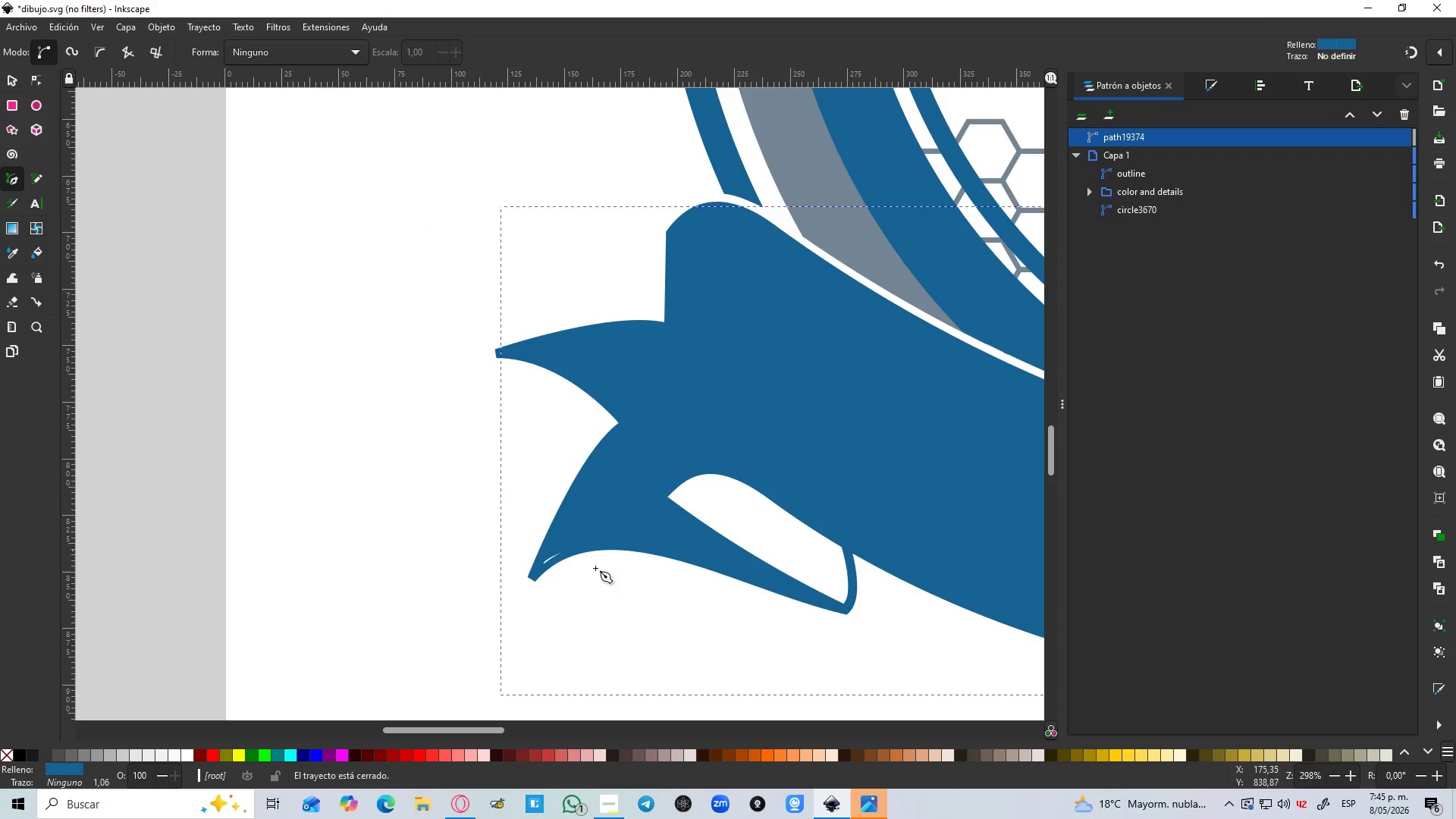 
scroll: coordinate [549, 580], scroll_direction: up, amount: 2.0
 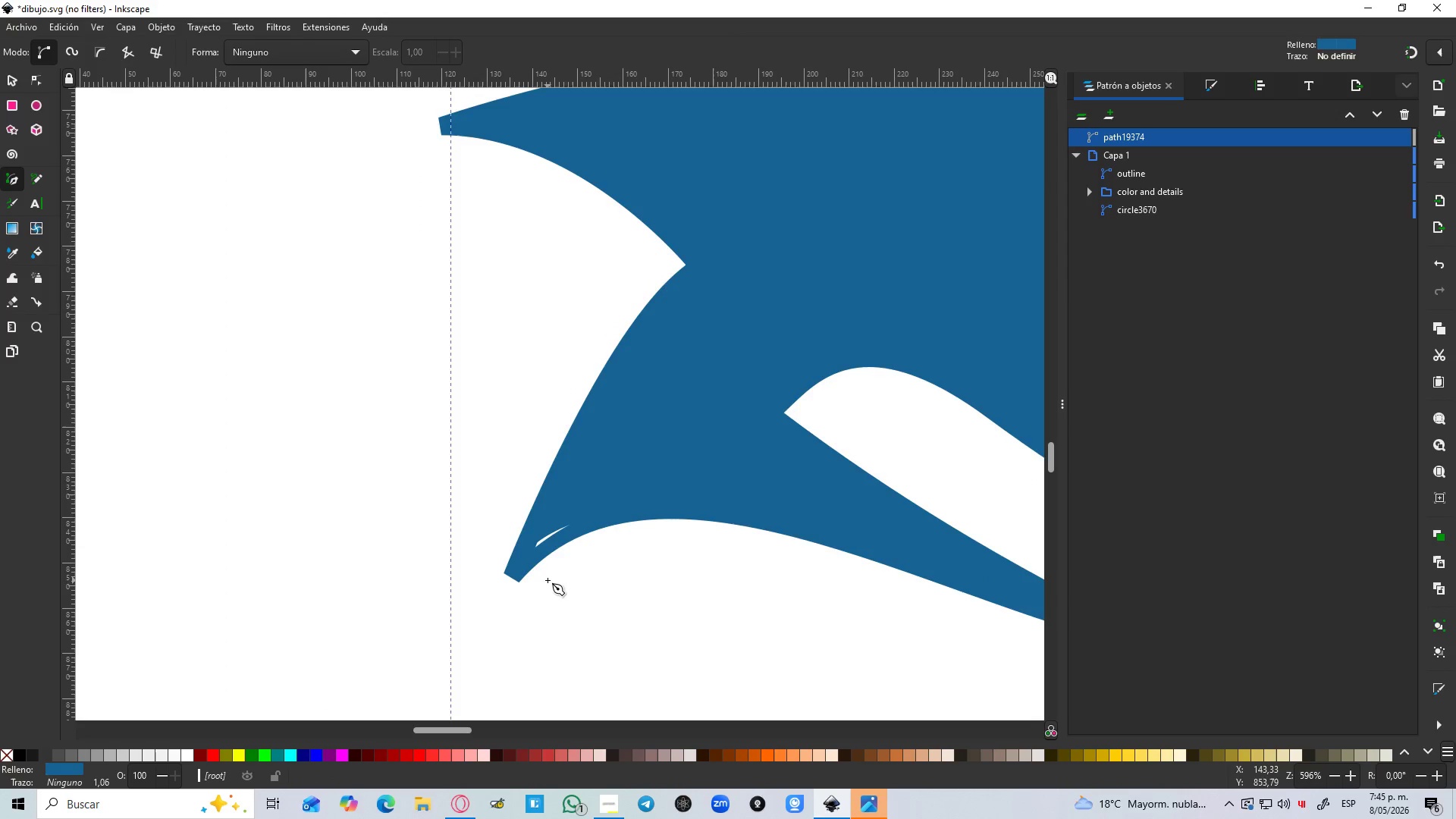 
key(N)
 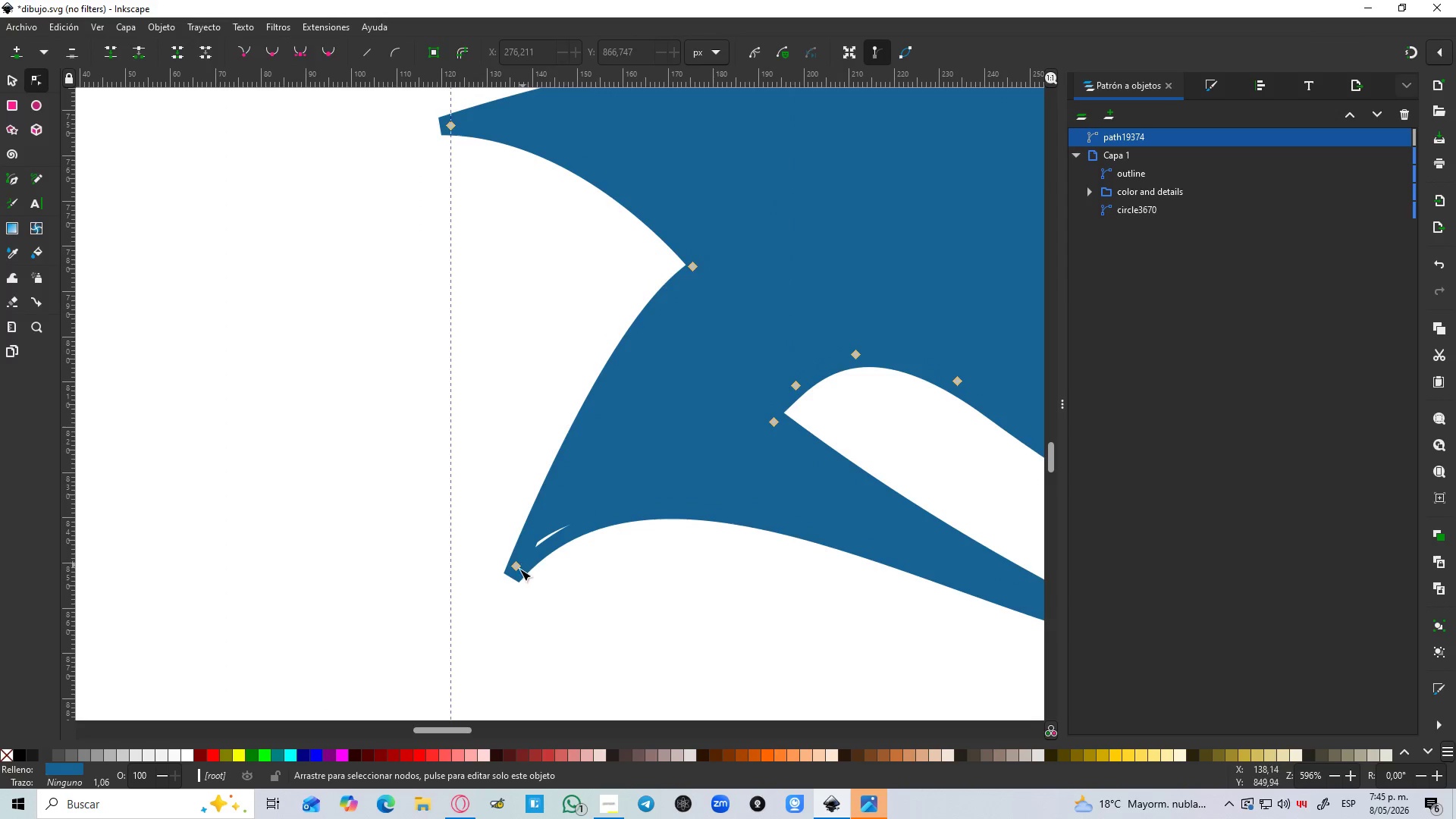 
left_click([519, 569])
 